 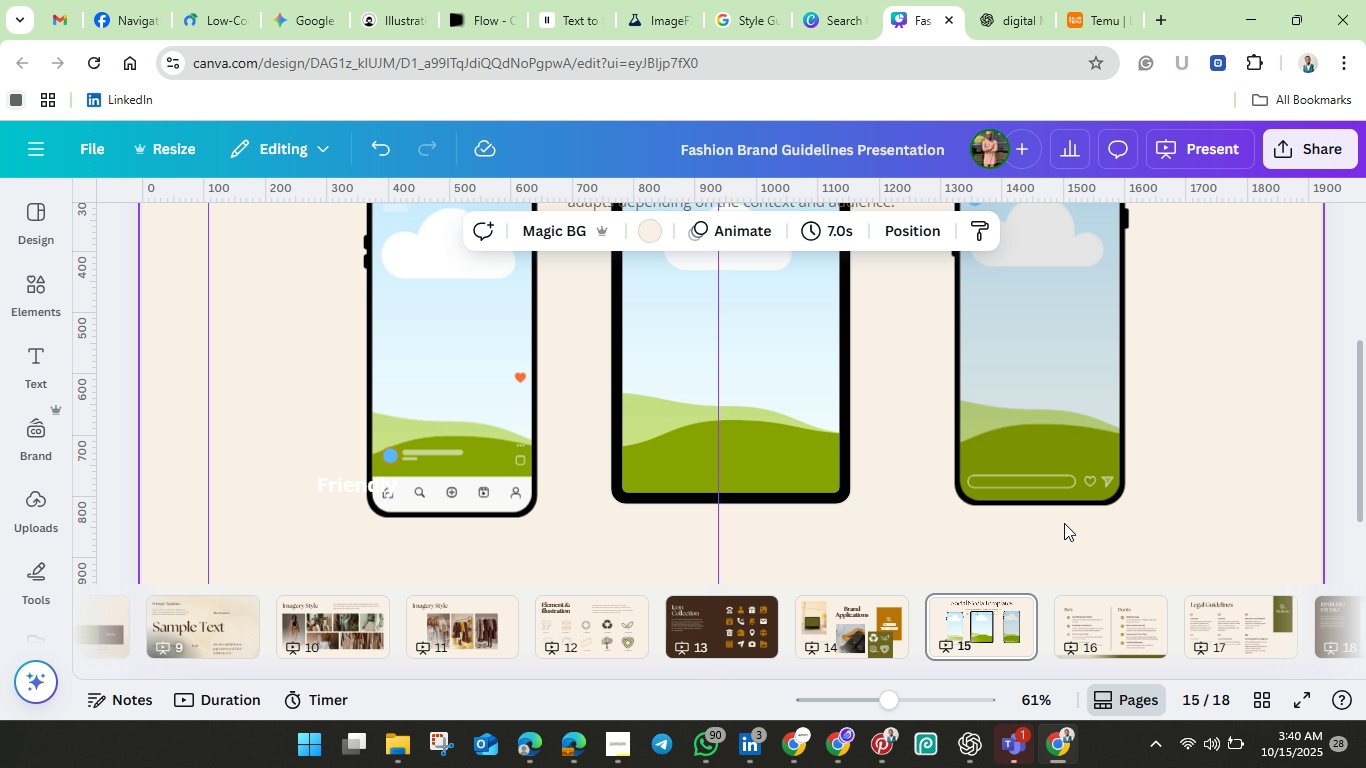 
scroll: coordinate [1095, 470], scroll_direction: up, amount: 3.0
 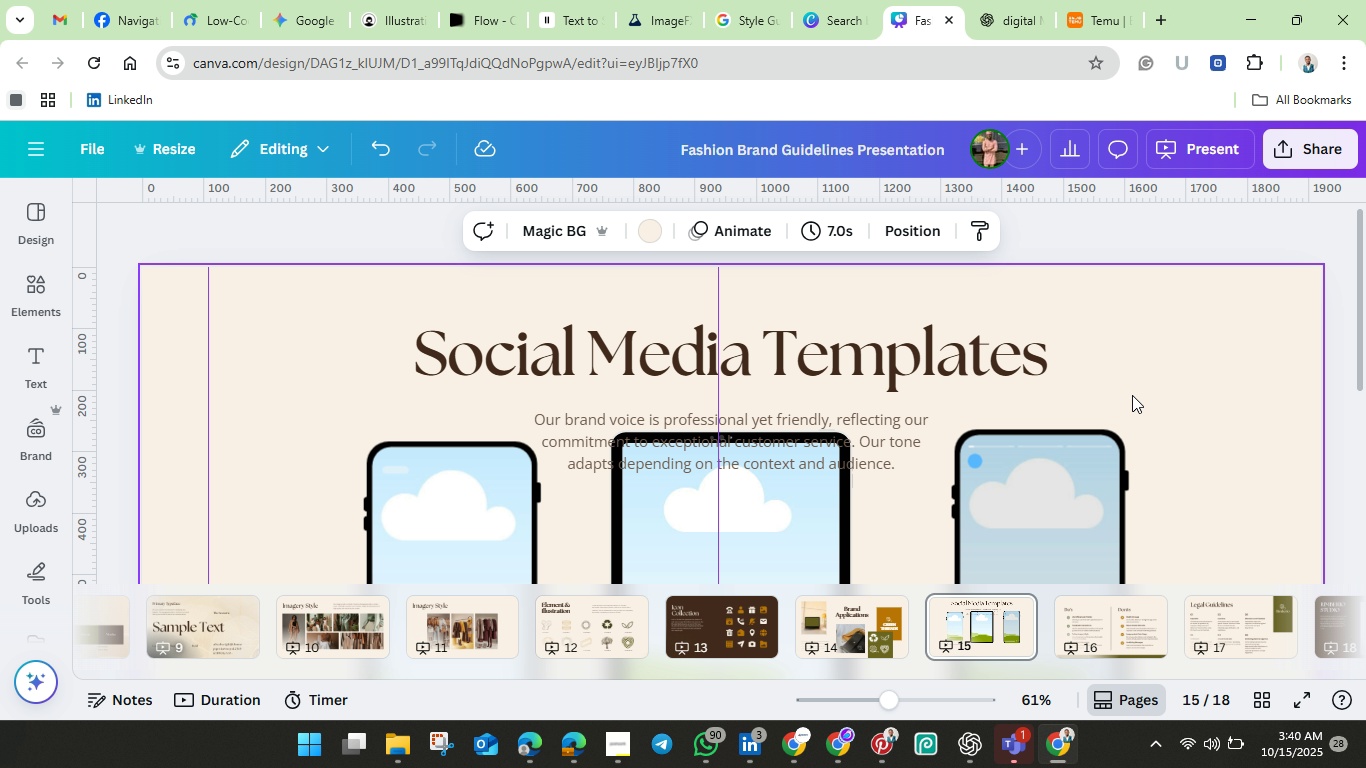 
scroll: coordinate [1132, 395], scroll_direction: down, amount: 4.0
 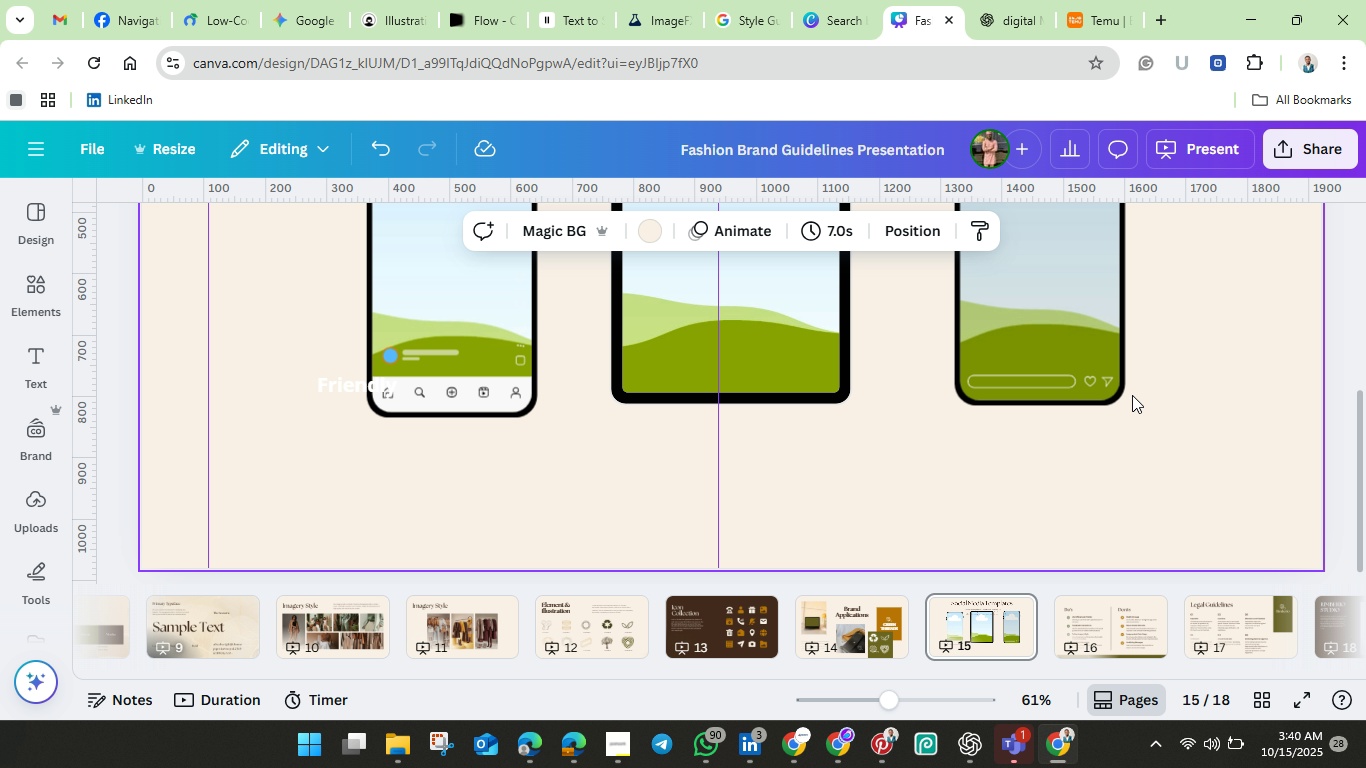 
scroll: coordinate [1132, 395], scroll_direction: up, amount: 2.0
 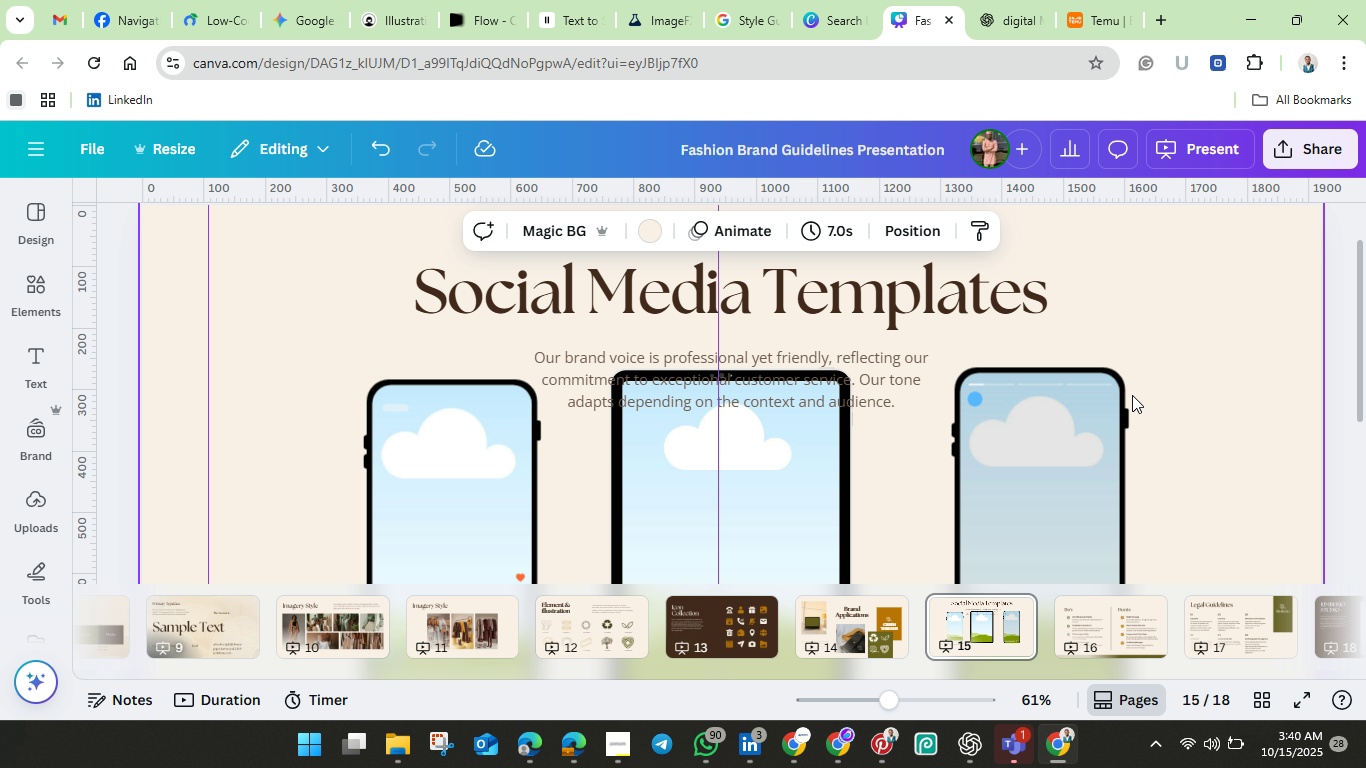 
scroll: coordinate [1132, 395], scroll_direction: down, amount: 2.0
 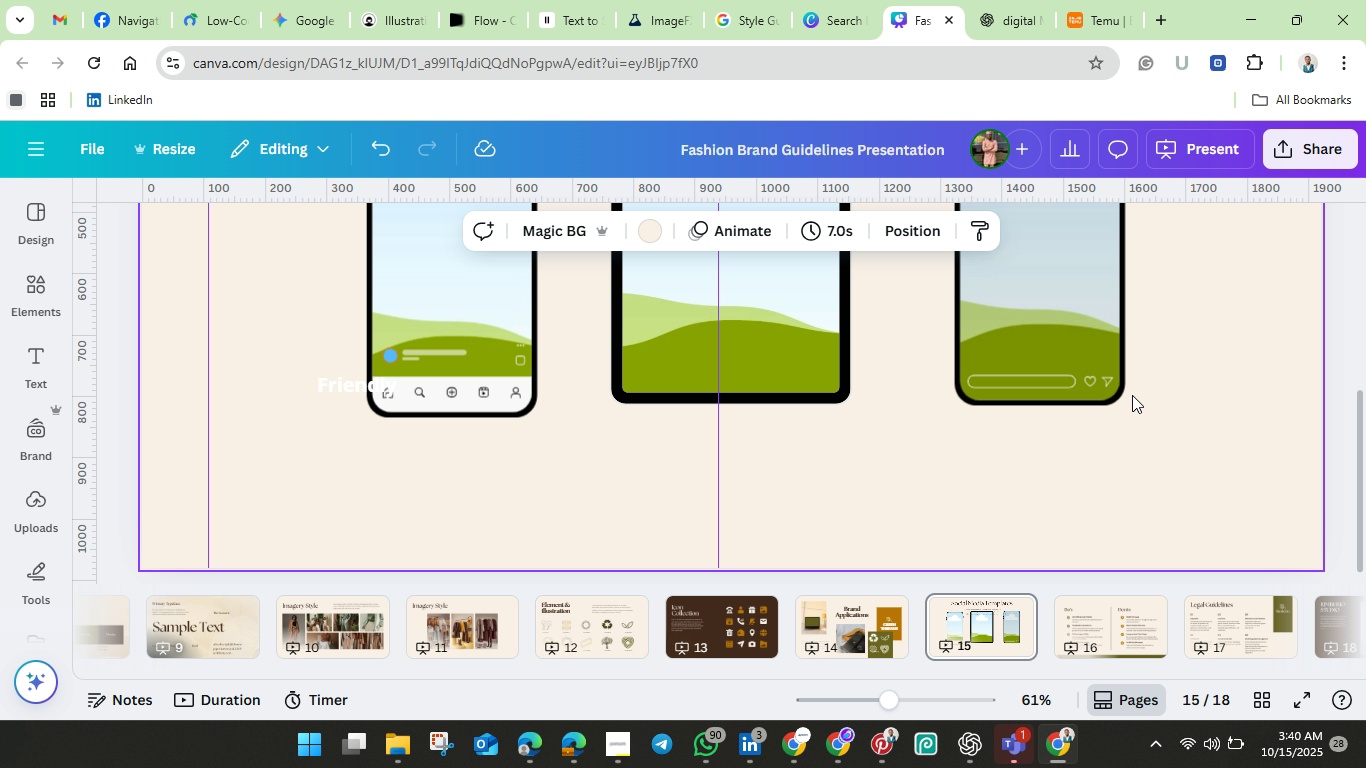 
scroll: coordinate [1132, 395], scroll_direction: up, amount: 3.0
 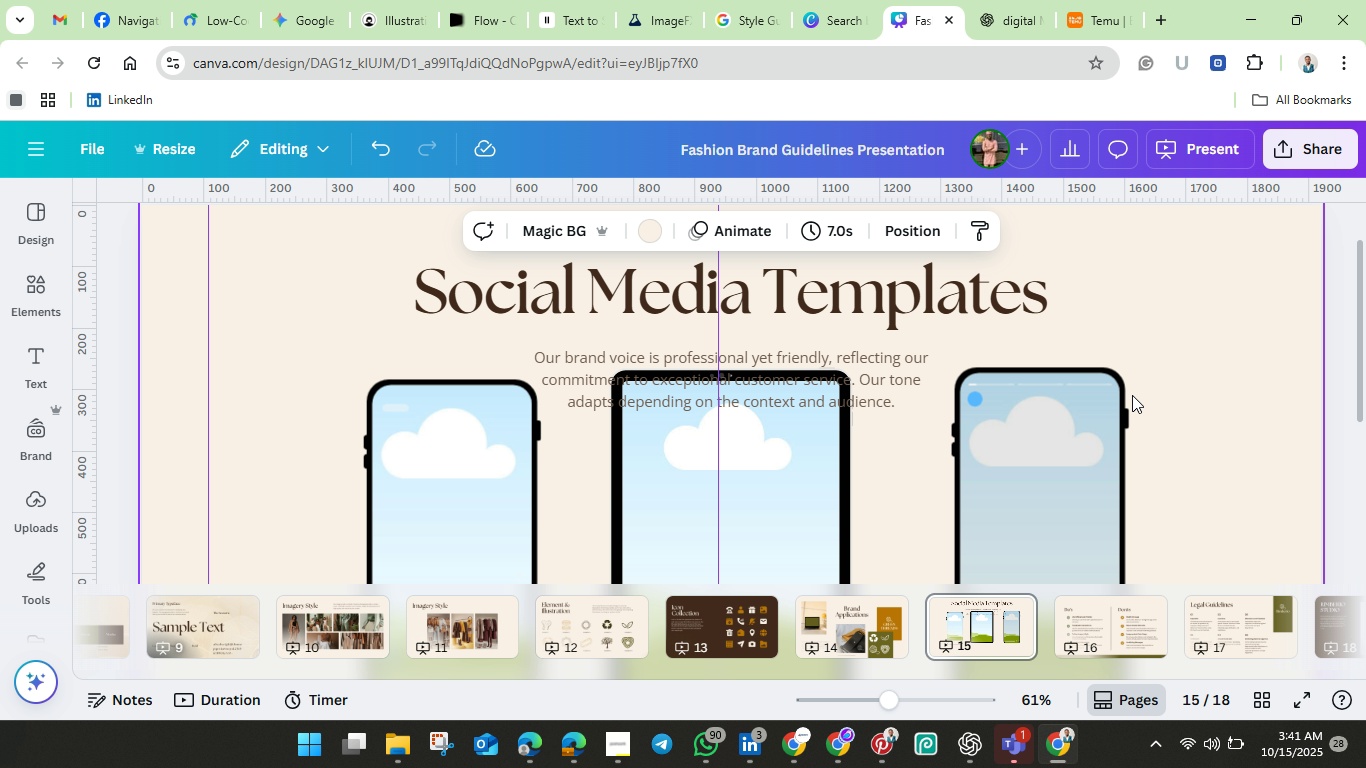 
wait(35.07)
 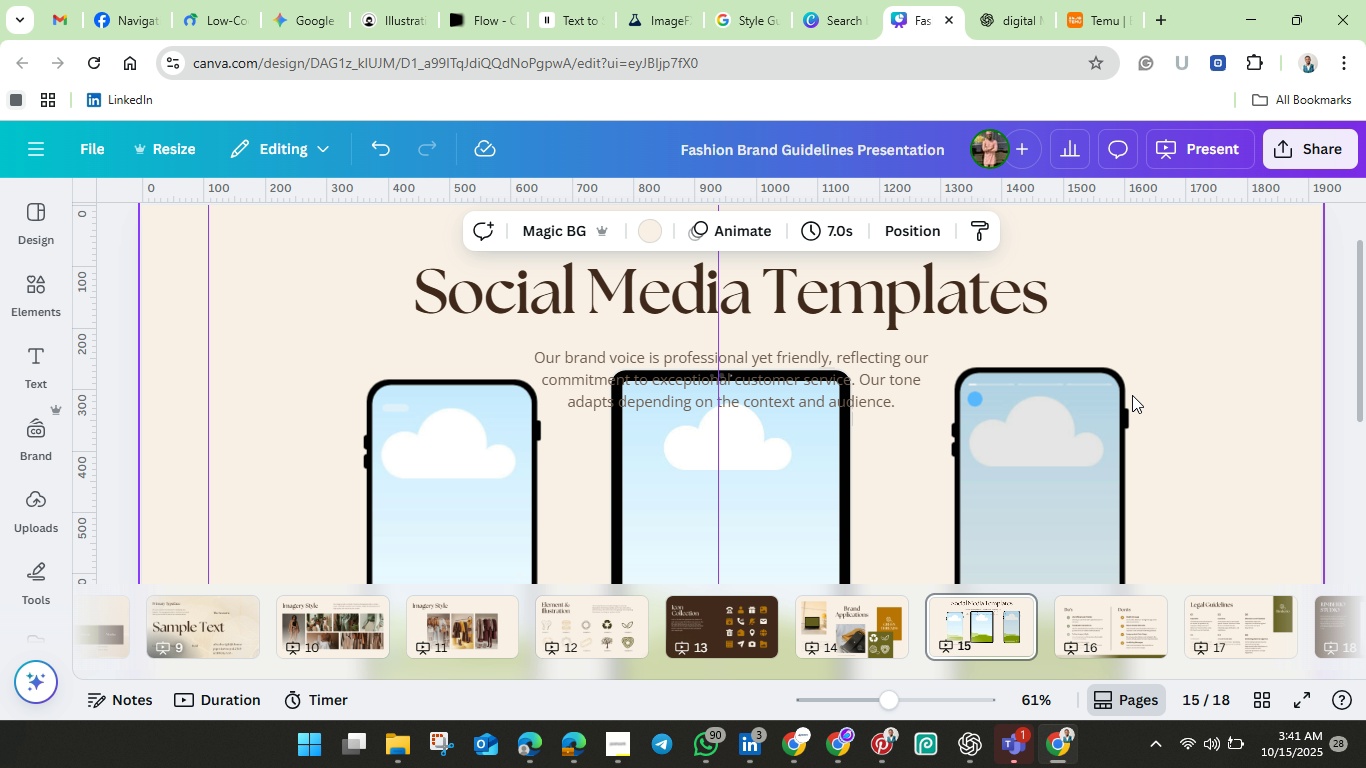 
left_click_drag(start_coordinate=[885, 702], to_coordinate=[876, 700])
 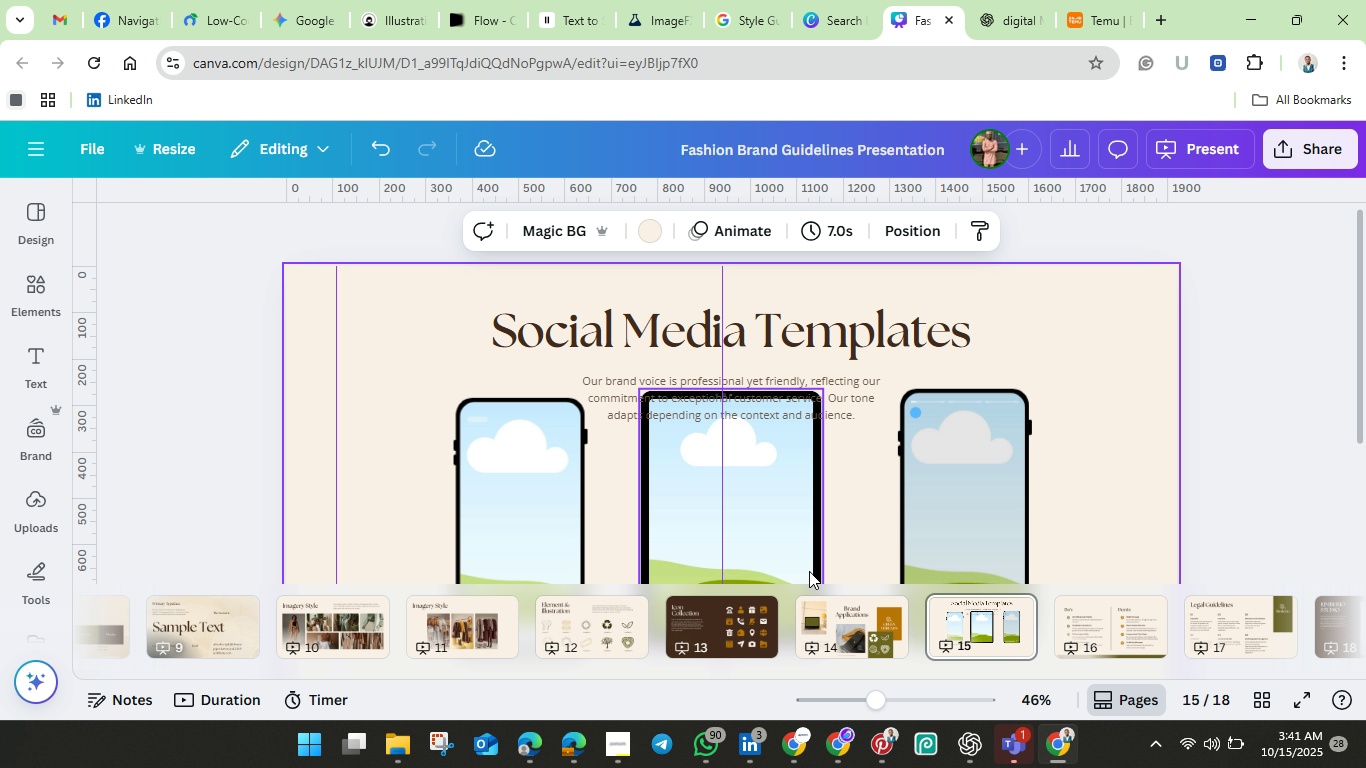 
scroll: coordinate [809, 571], scroll_direction: down, amount: 3.0
 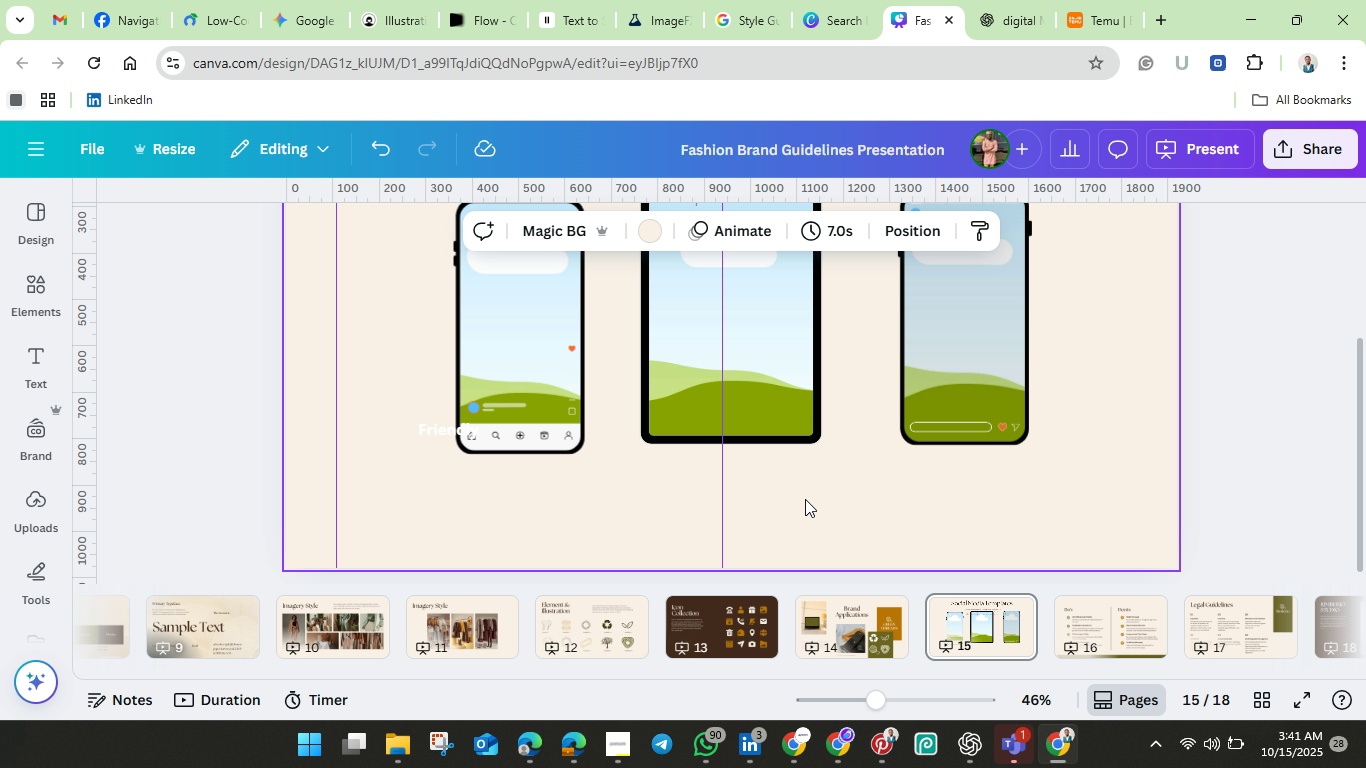 
scroll: coordinate [805, 499], scroll_direction: up, amount: 2.0
 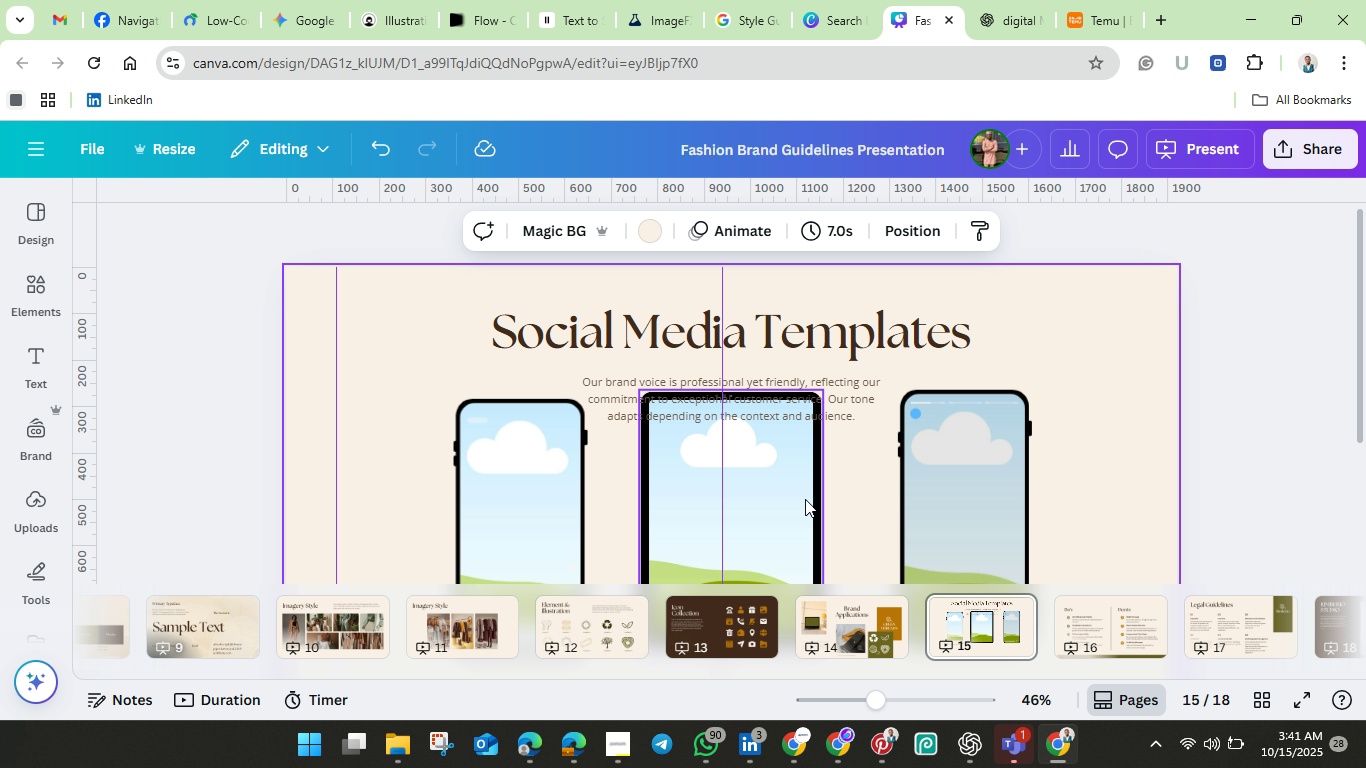 
scroll: coordinate [805, 499], scroll_direction: down, amount: 3.0
 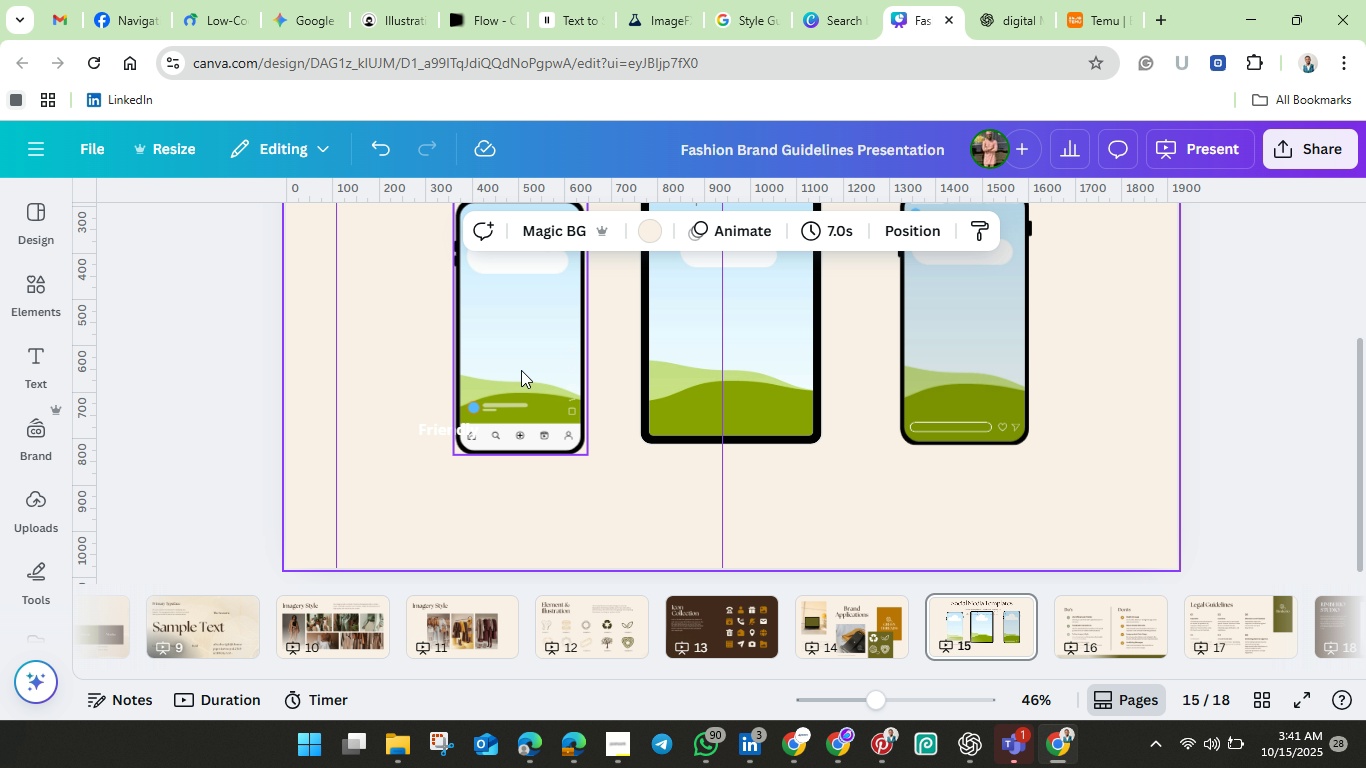 
left_click([521, 370])
 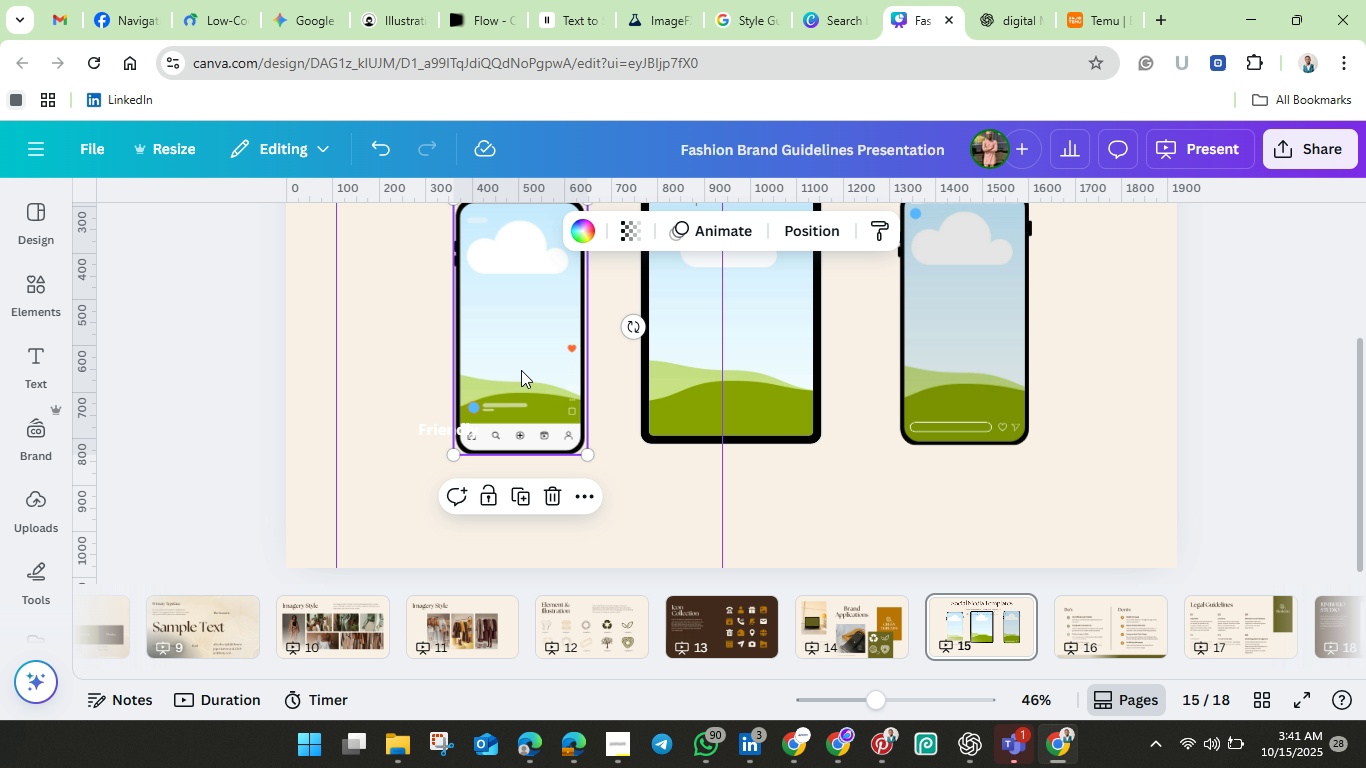 
wait(14.53)
 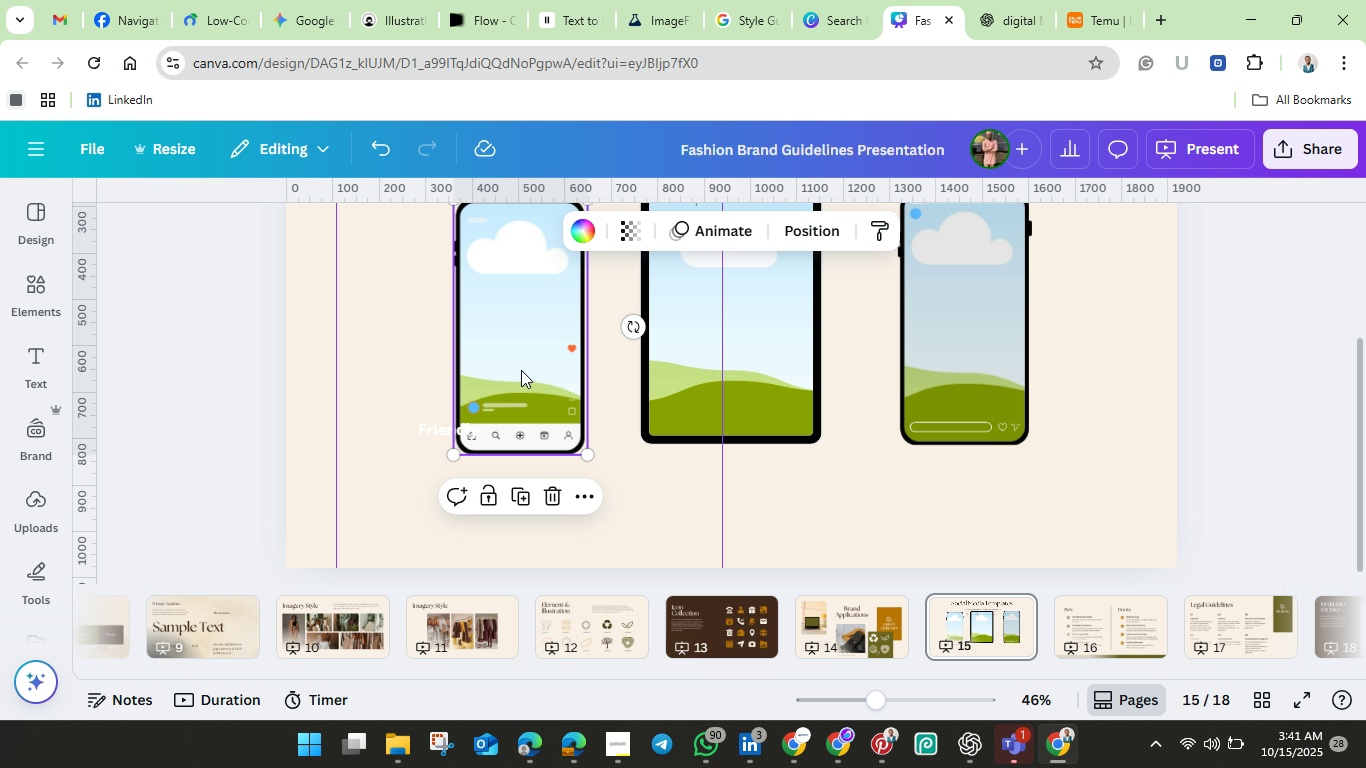 
hold_key(key=ShiftLeft, duration=1.57)
left_click([744, 340])
 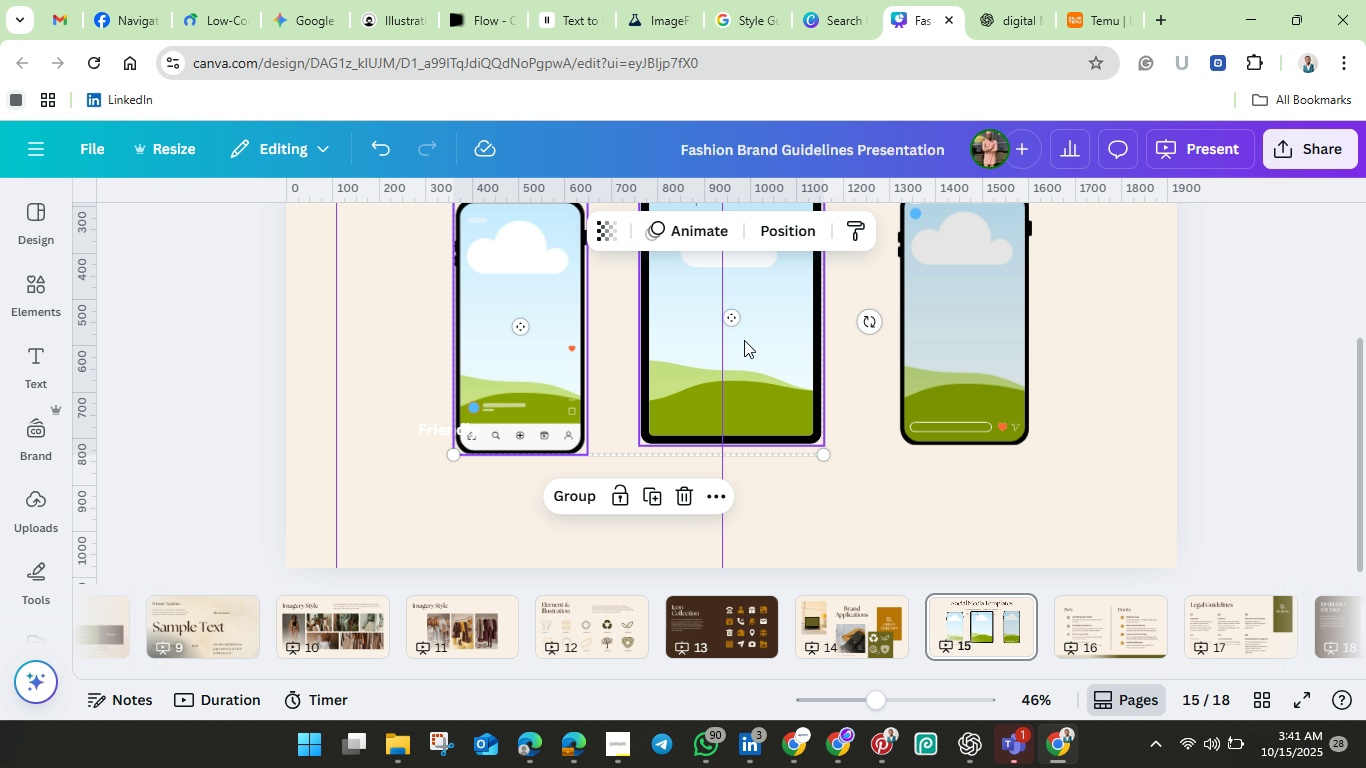 
hold_key(key=ShiftLeft, duration=1.61)
 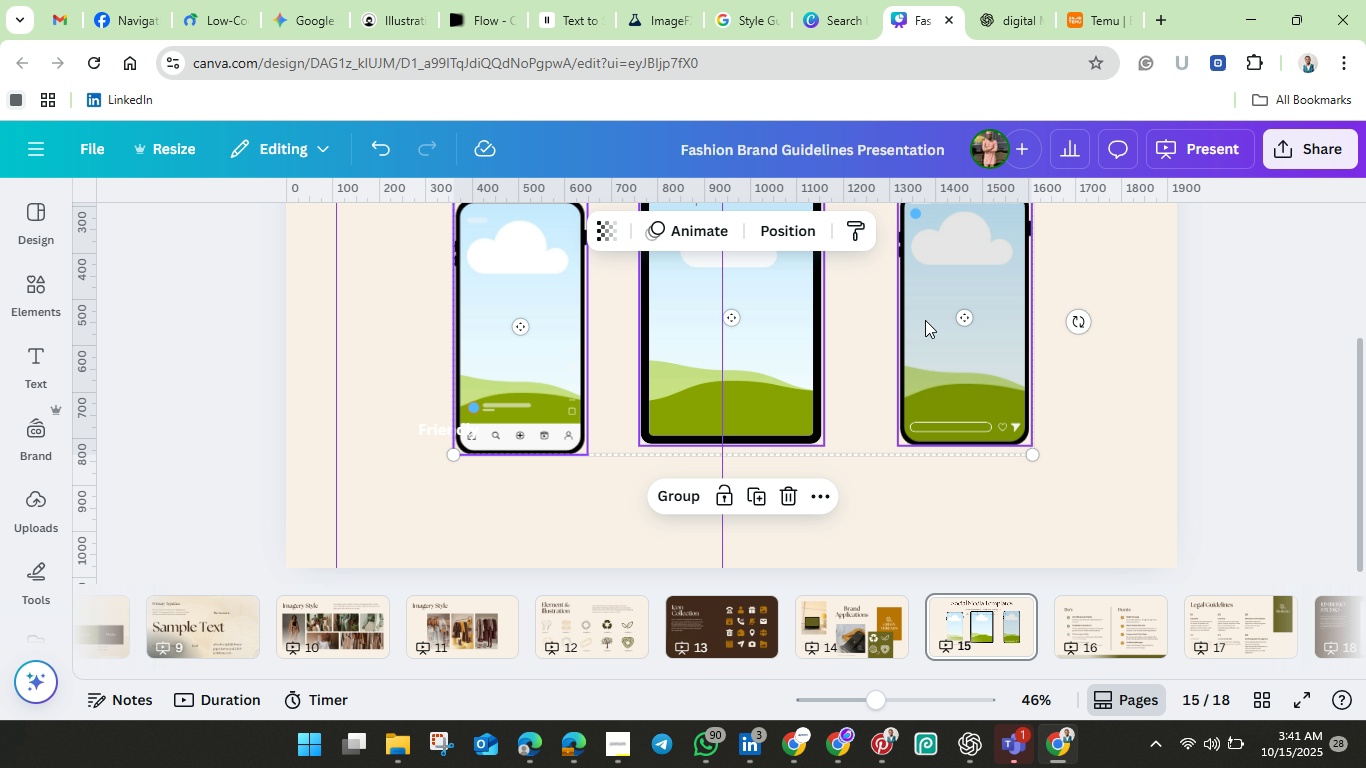 
hold_key(key=ShiftLeft, duration=0.3)
 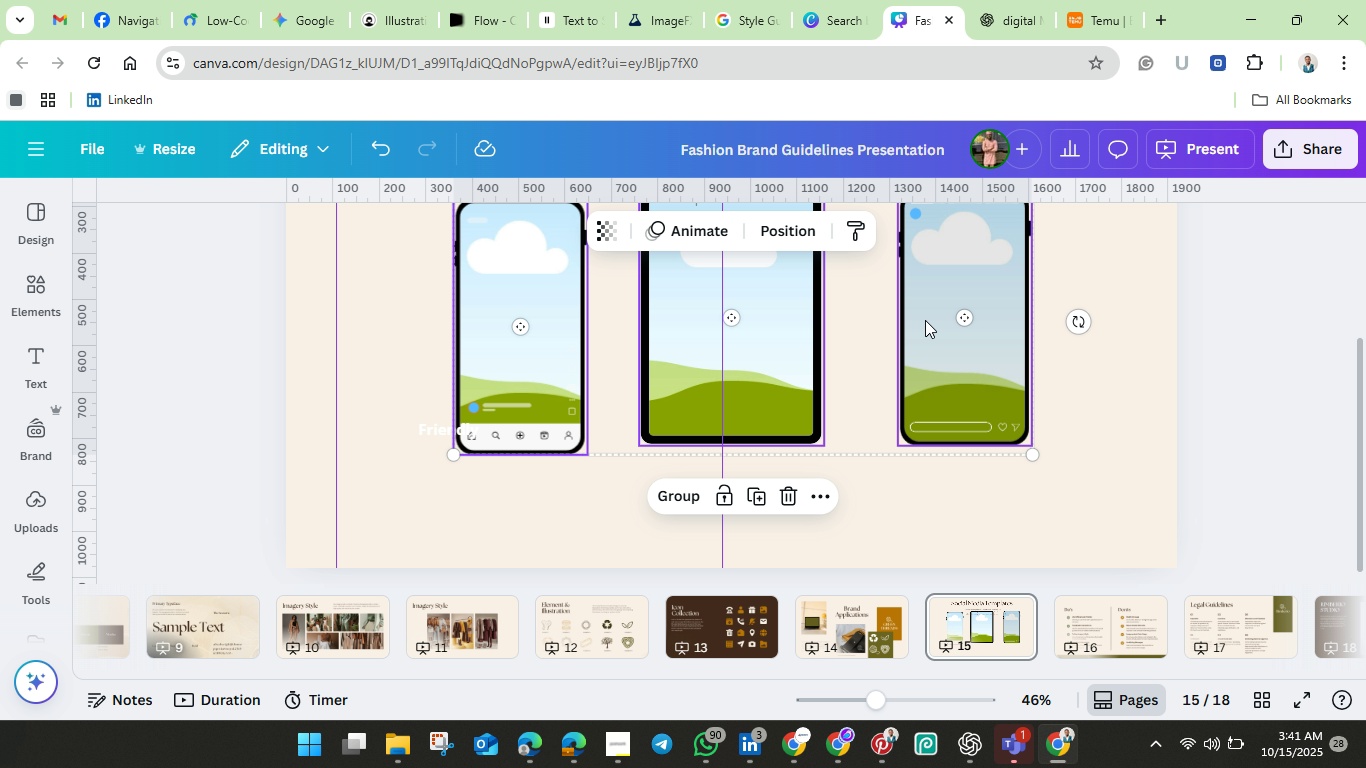 
left_click_drag(start_coordinate=[925, 320], to_coordinate=[929, 315])
 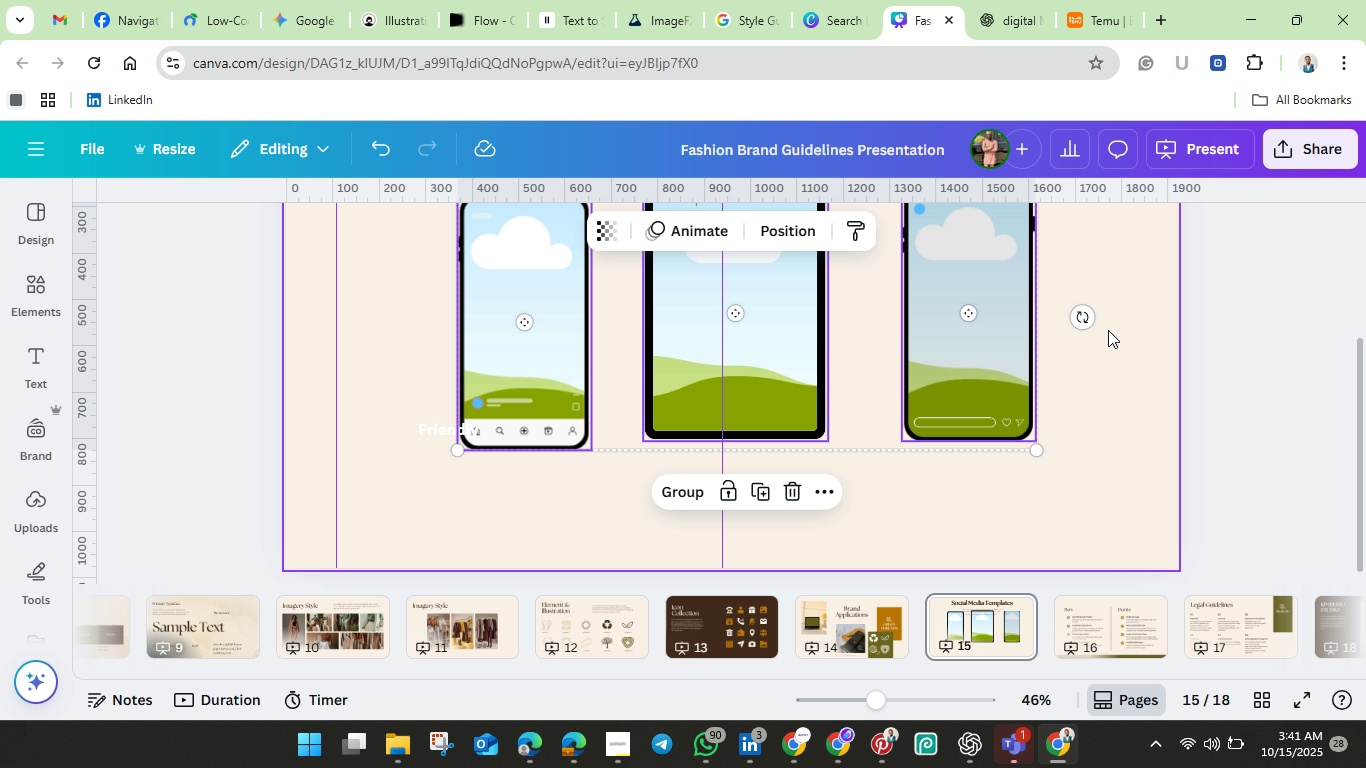 
left_click([1108, 330])
 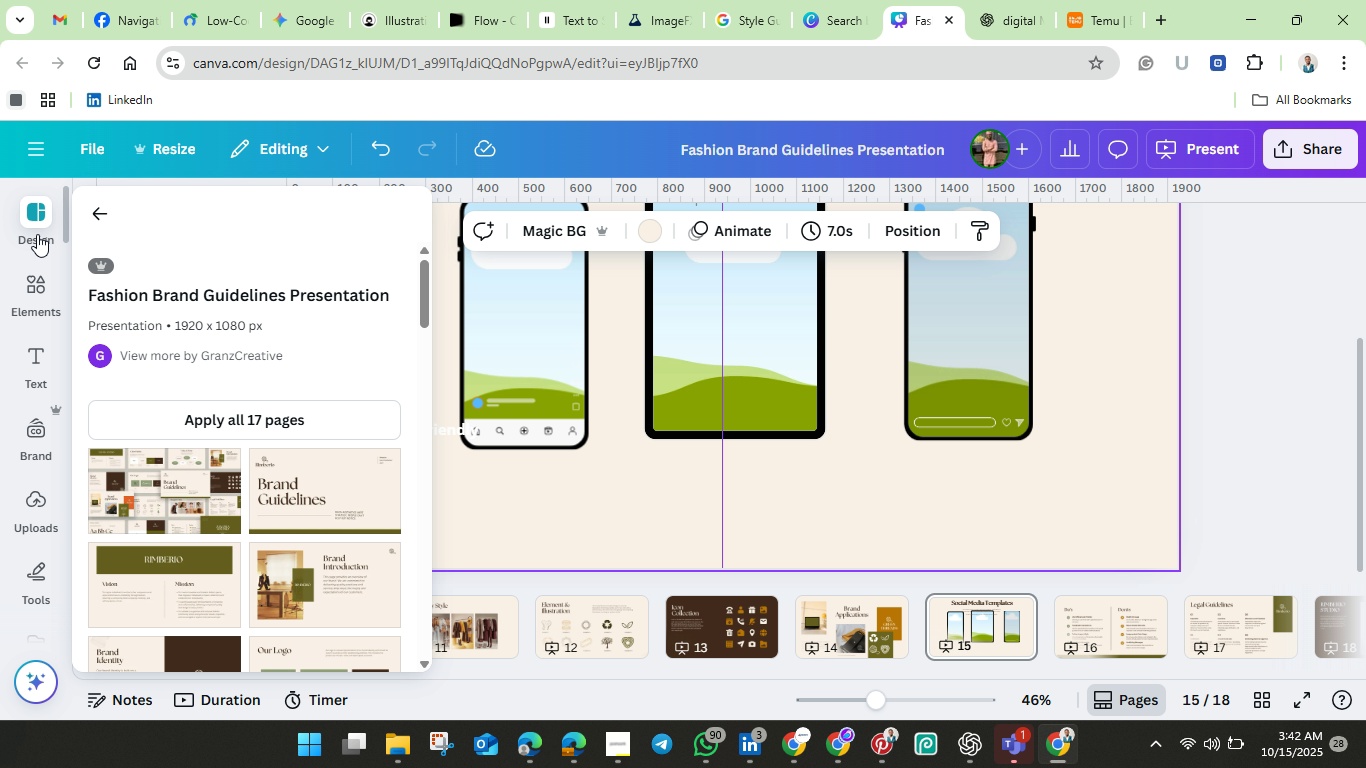 
wait(10.19)
 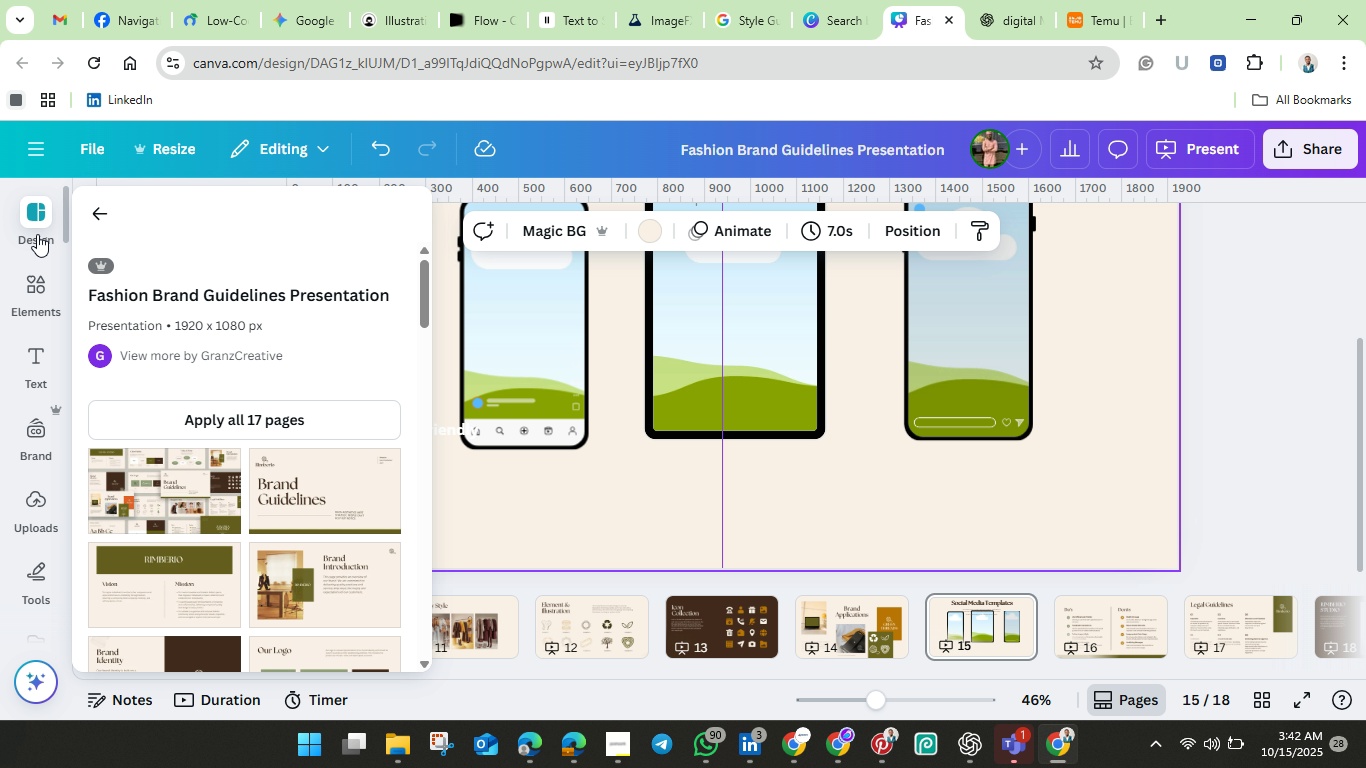 
left_click([844, 5])
 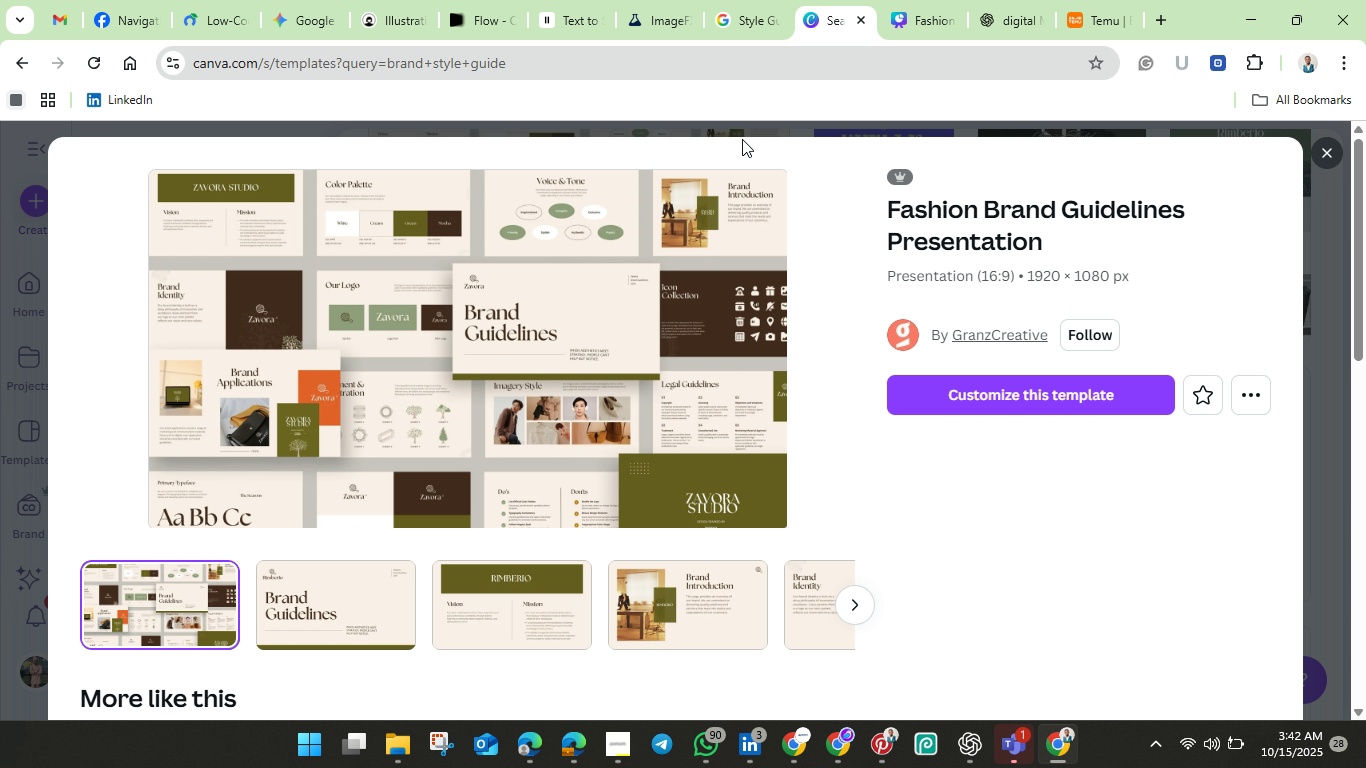 
wait(11.87)
 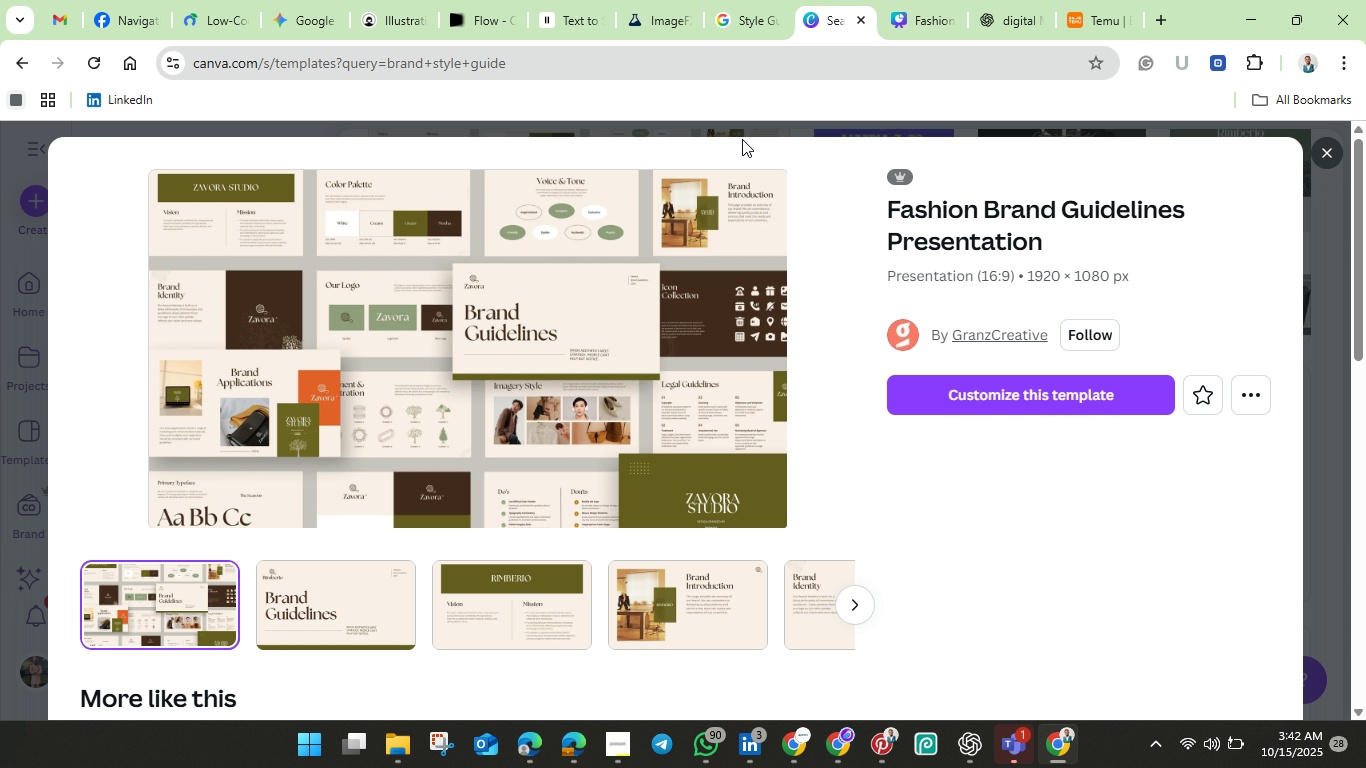 
left_click([914, 22])
 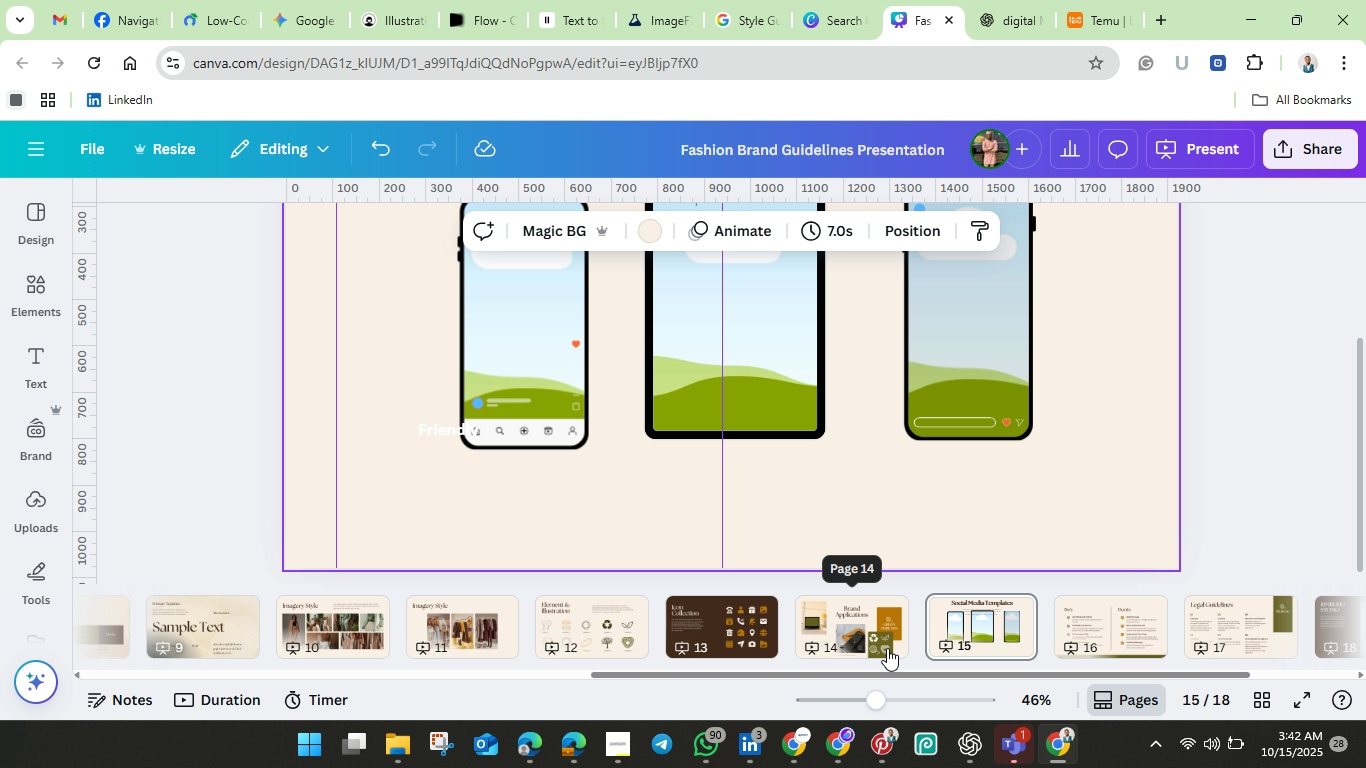 
scroll: coordinate [890, 650], scroll_direction: up, amount: 1.0
 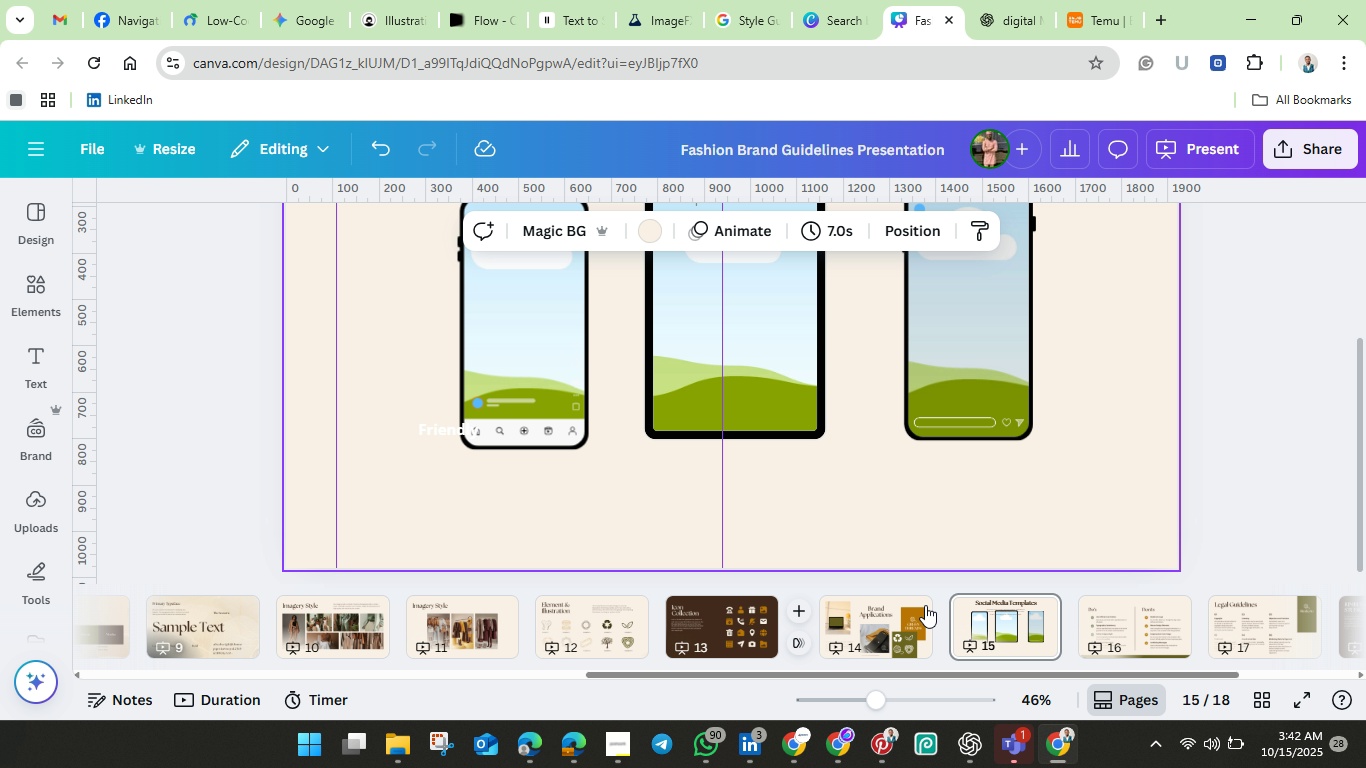 
scroll: coordinate [925, 605], scroll_direction: down, amount: 1.0
 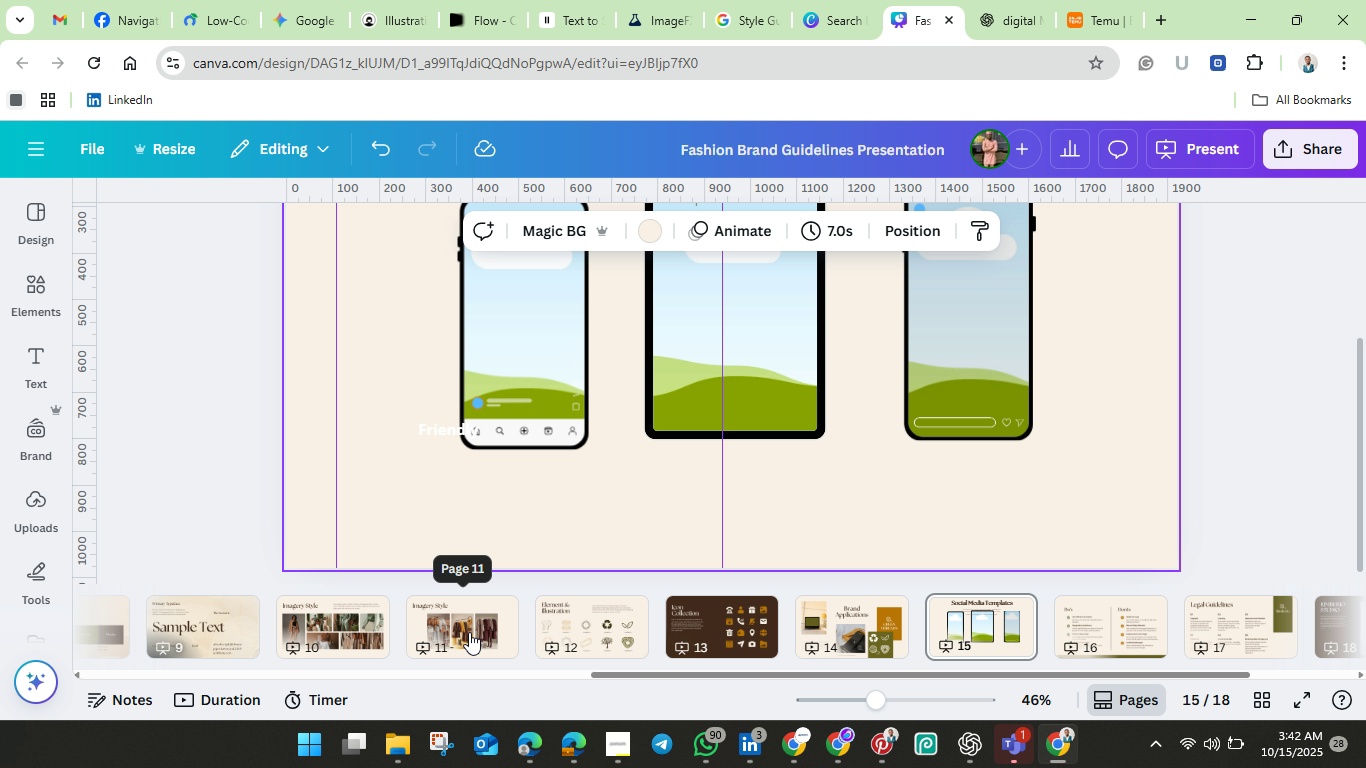 
left_click([469, 632])
 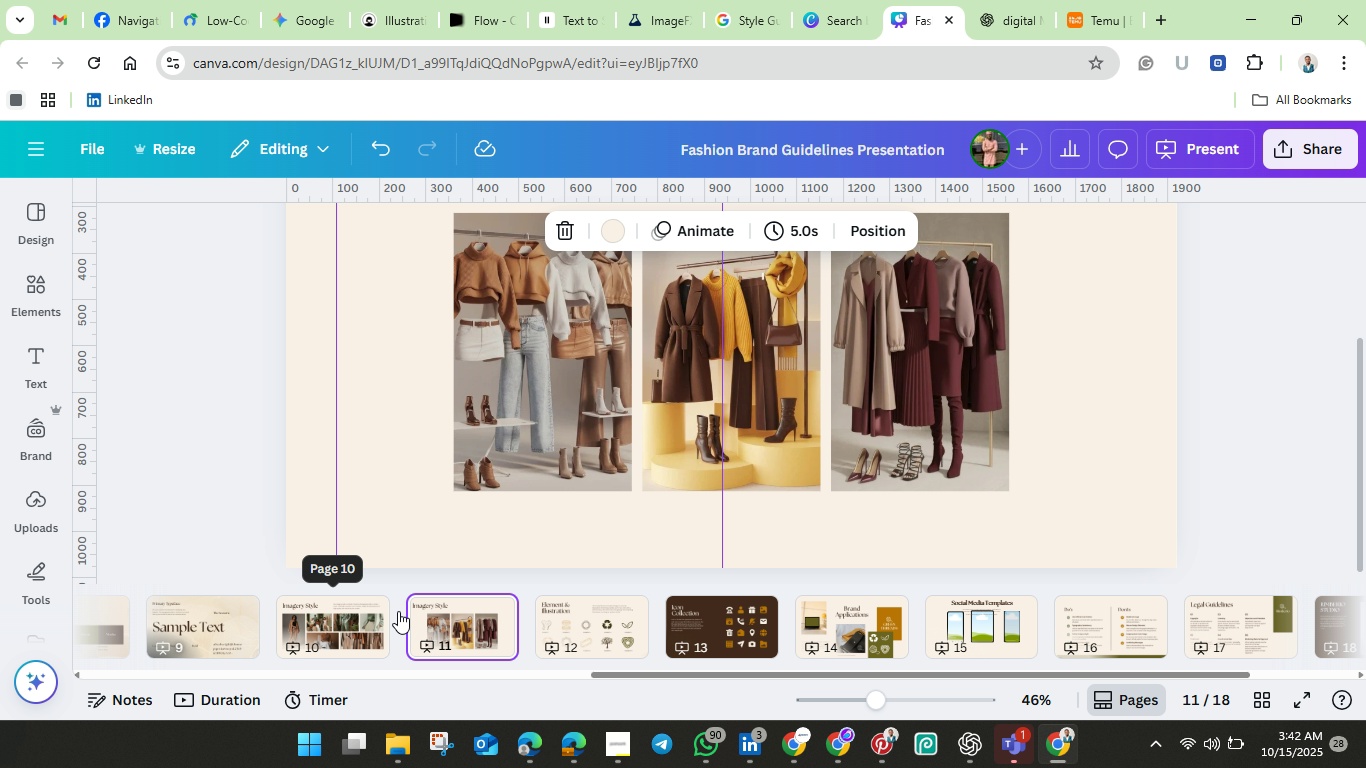 
left_click([936, 445])
 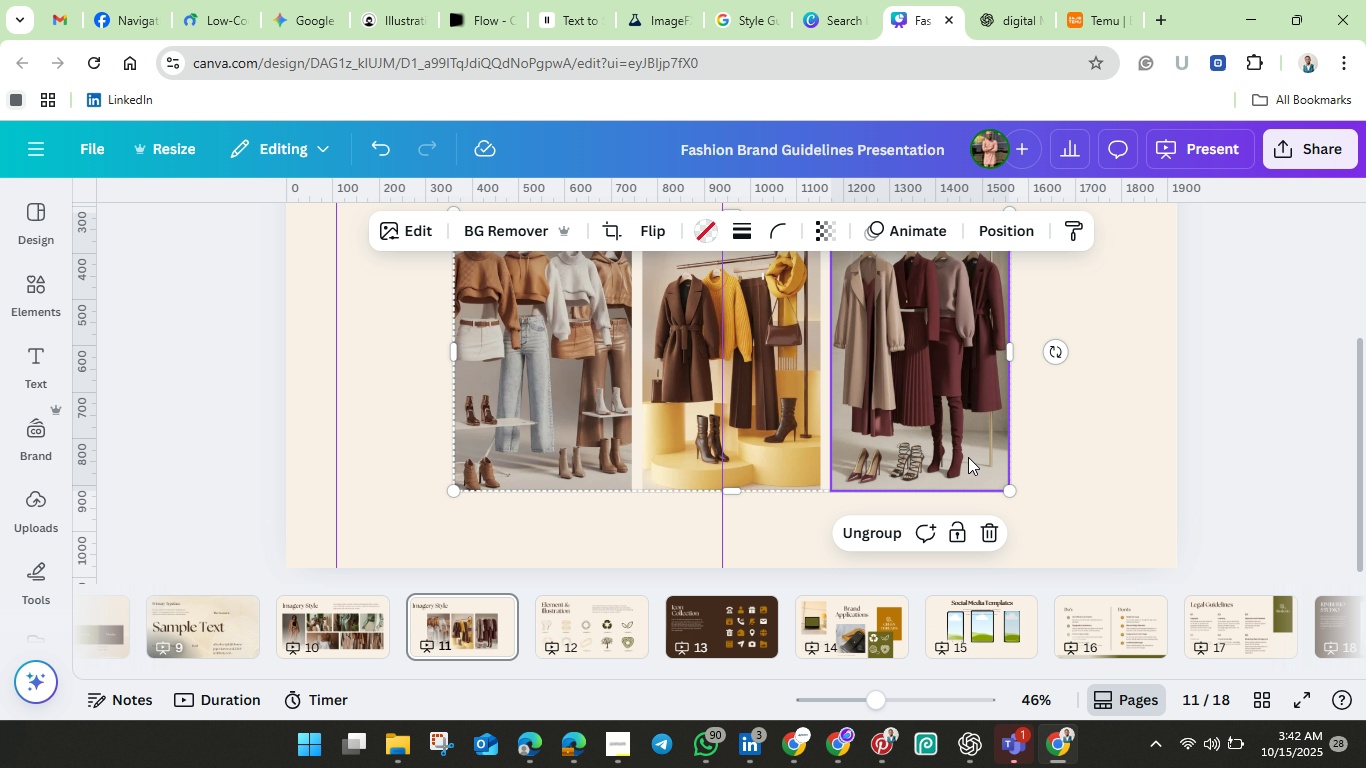 
left_click([1010, 491])
 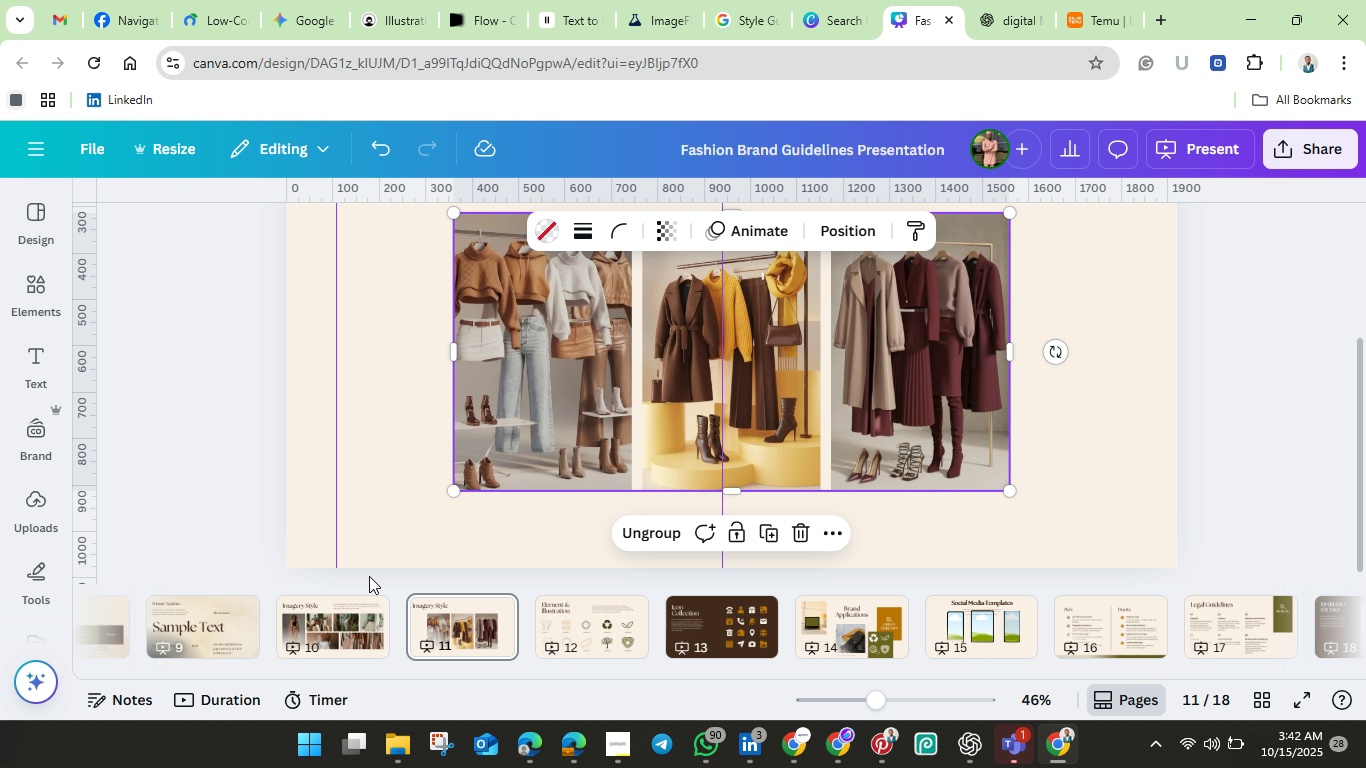 
wait(10.67)
 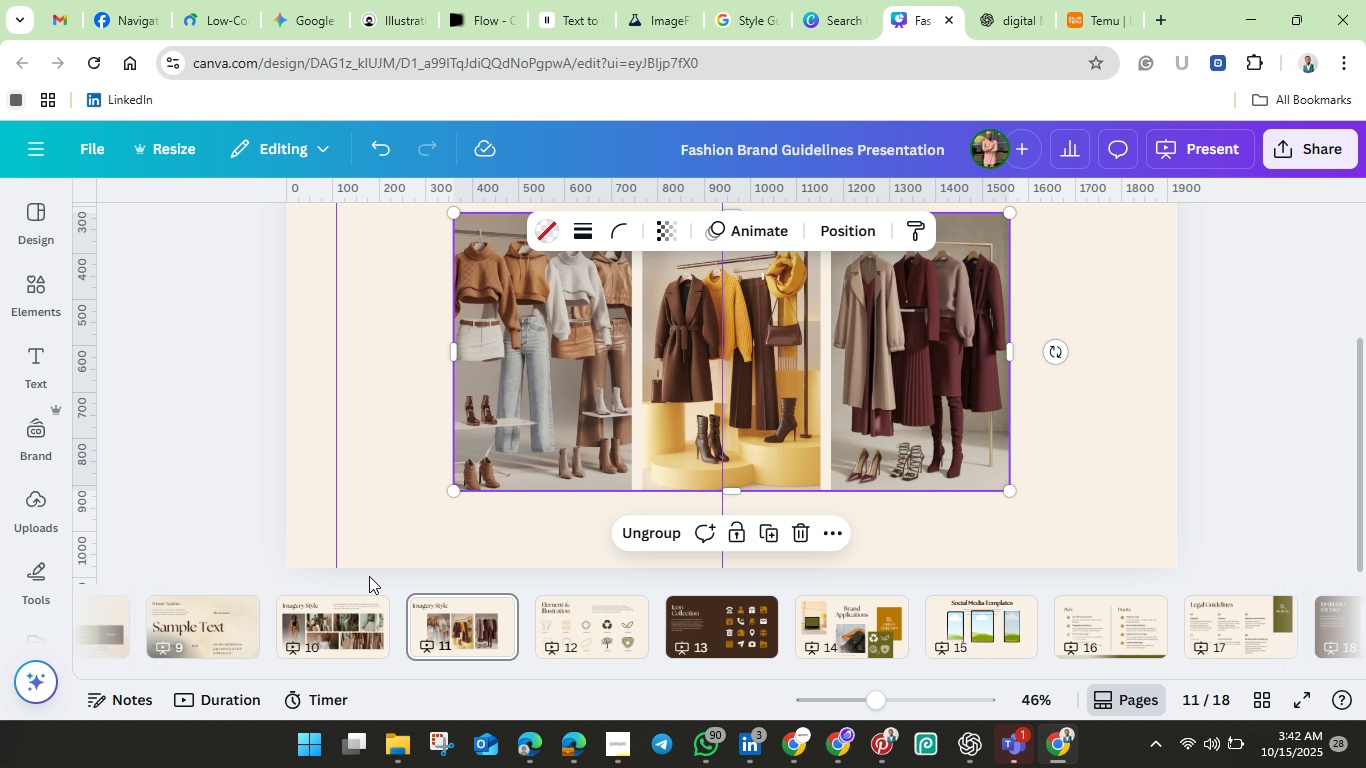 
left_click([831, 530])
 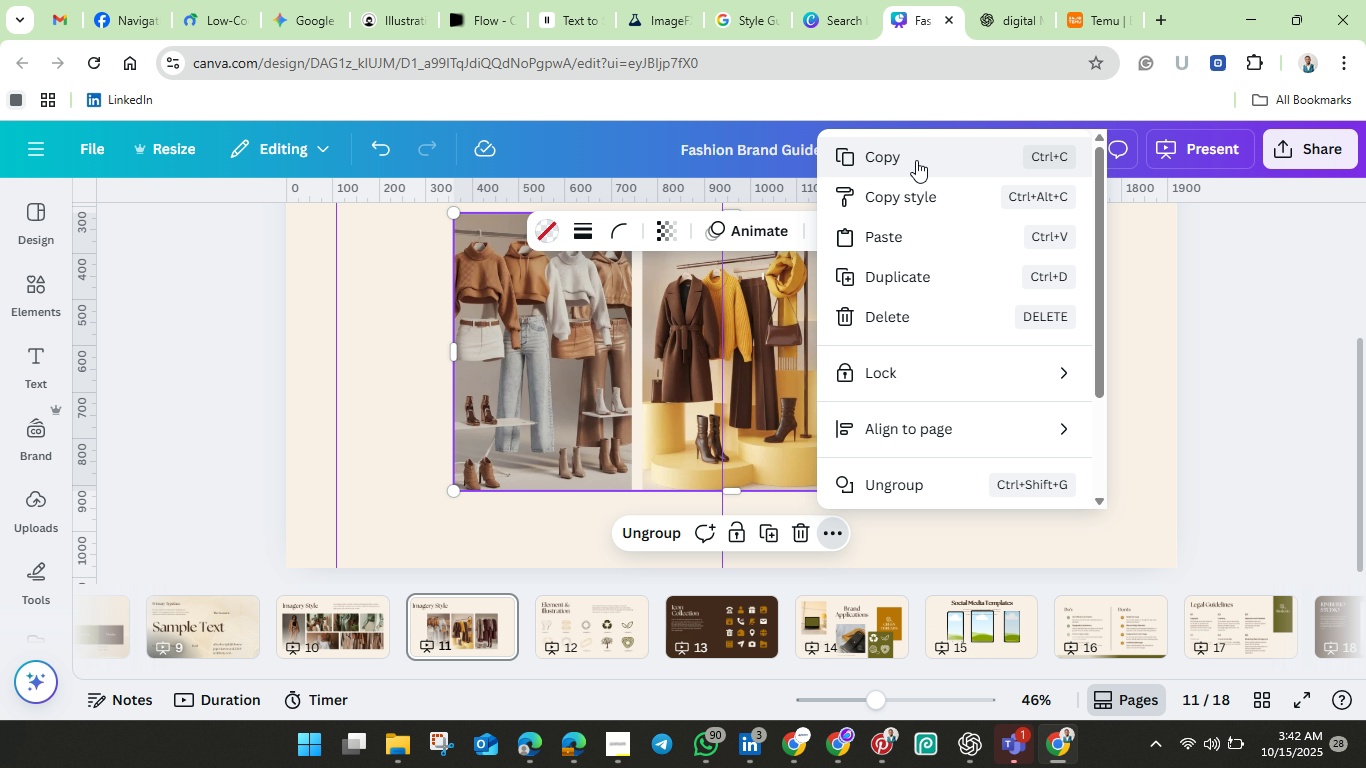 
left_click([916, 160])
 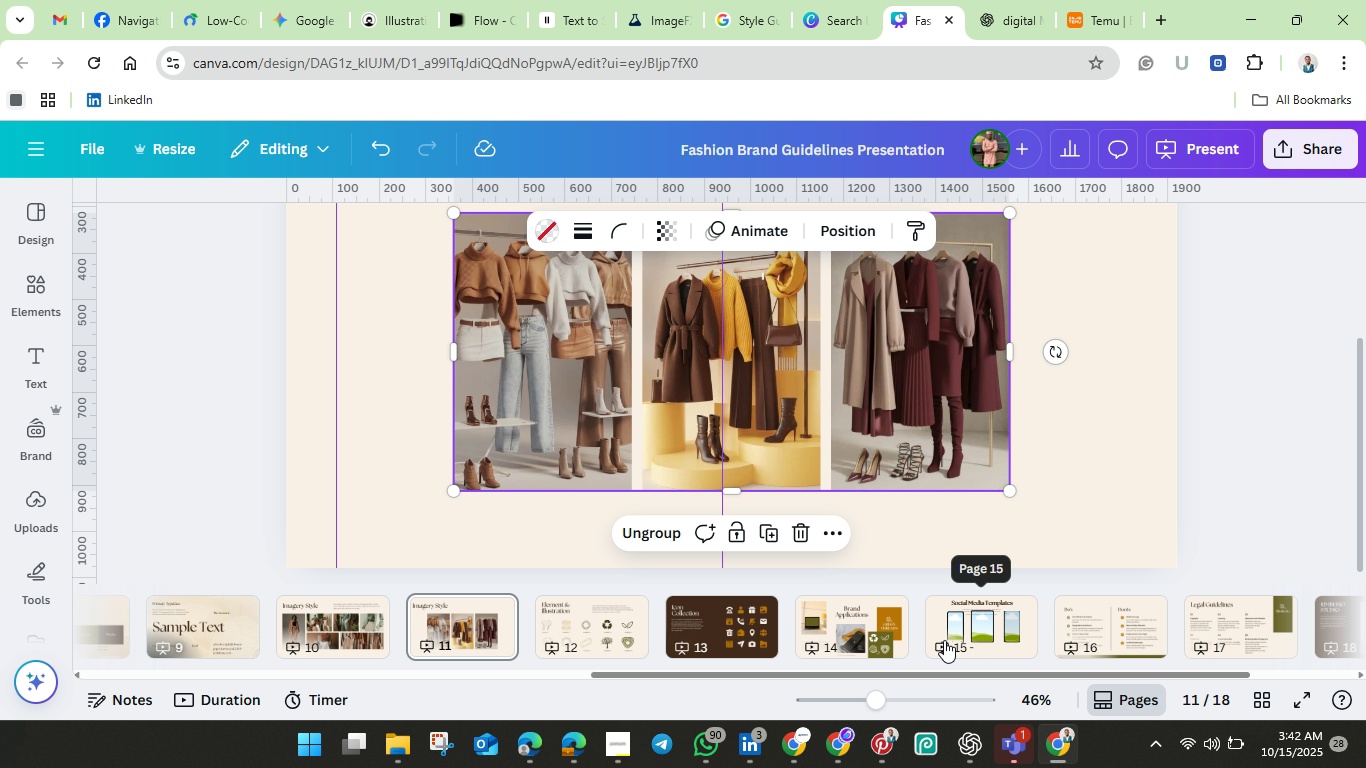 
left_click([993, 629])
 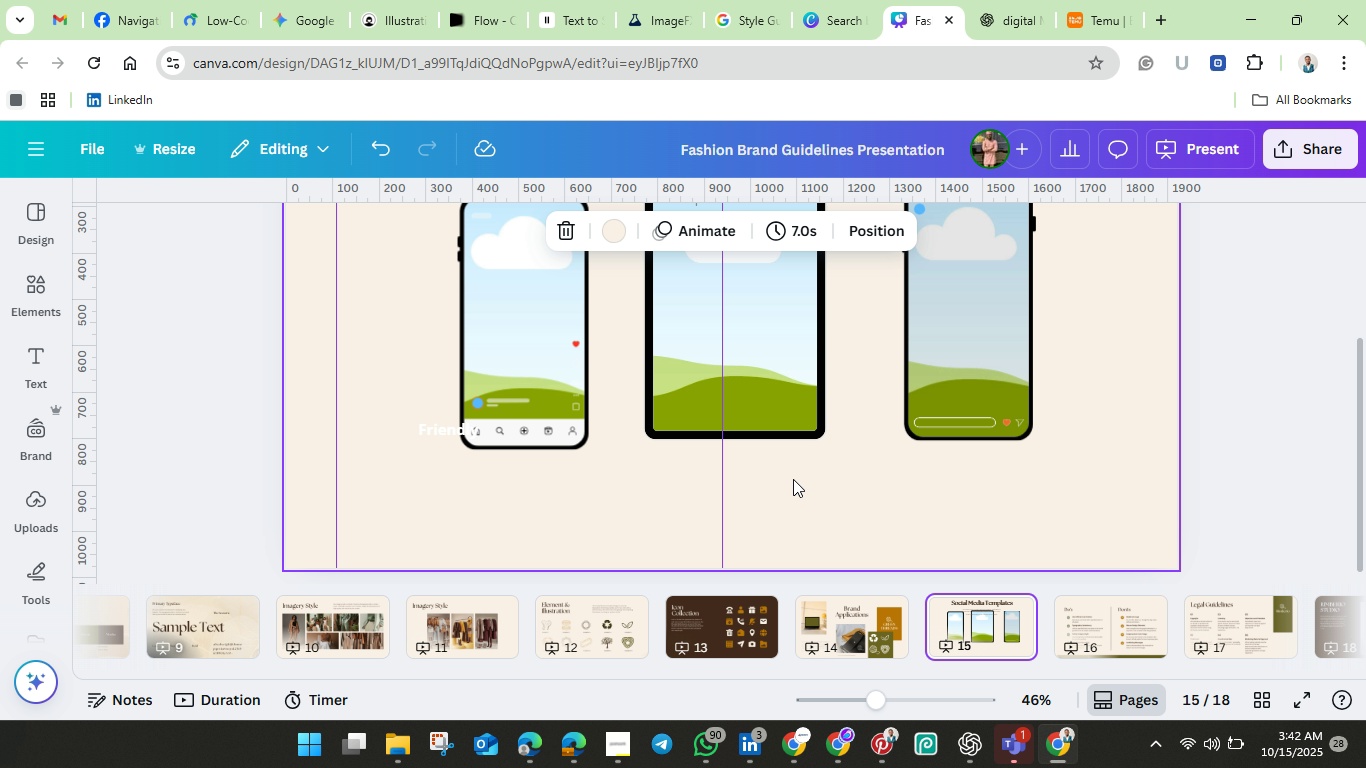 
left_click([794, 479])
 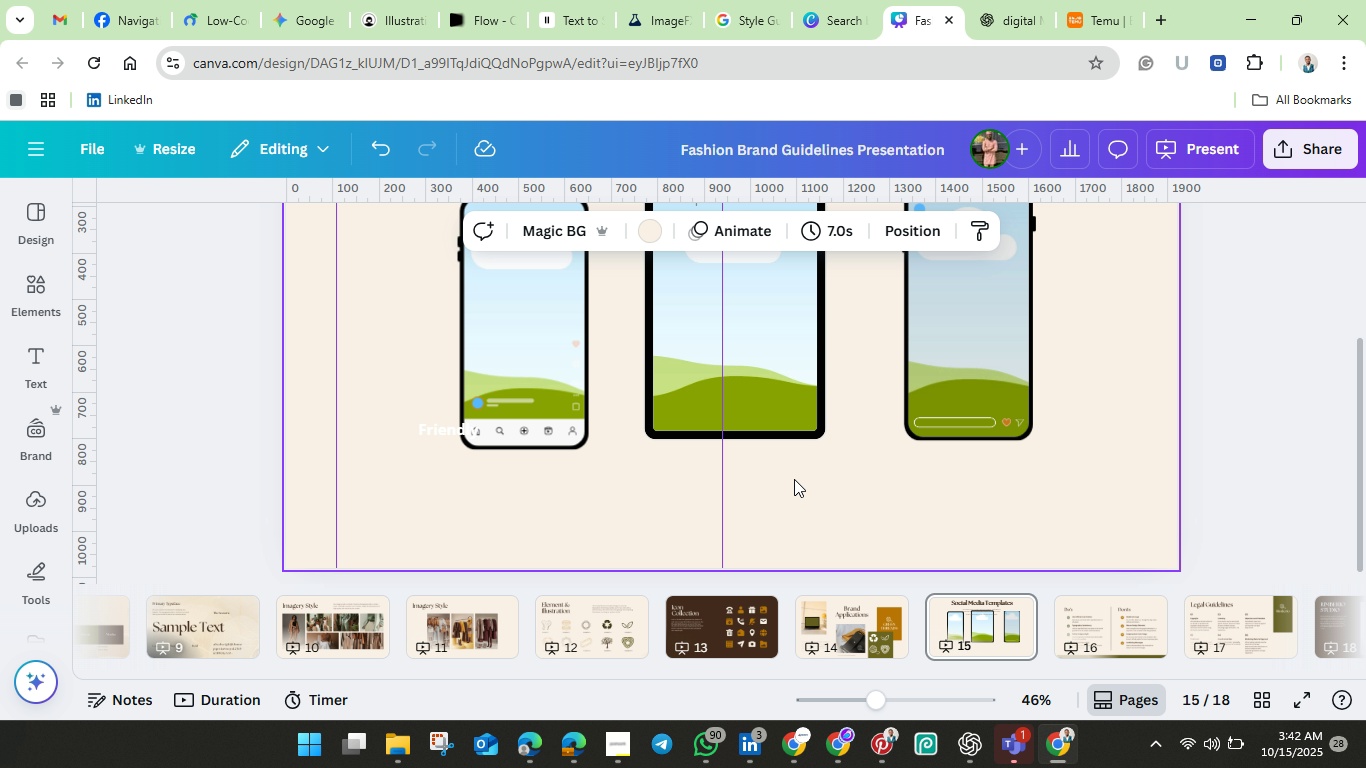 
key(Control+V)
 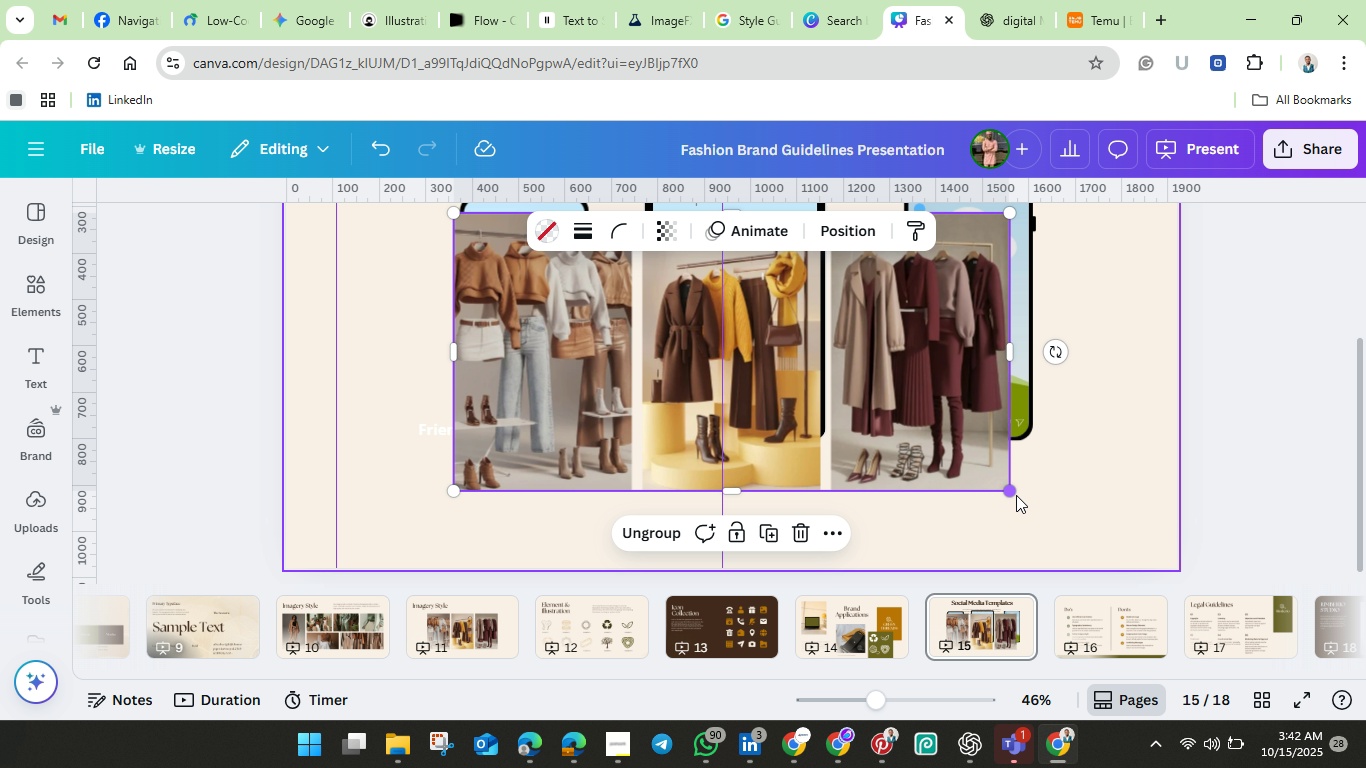 
left_click_drag(start_coordinate=[1002, 489], to_coordinate=[545, 350])
 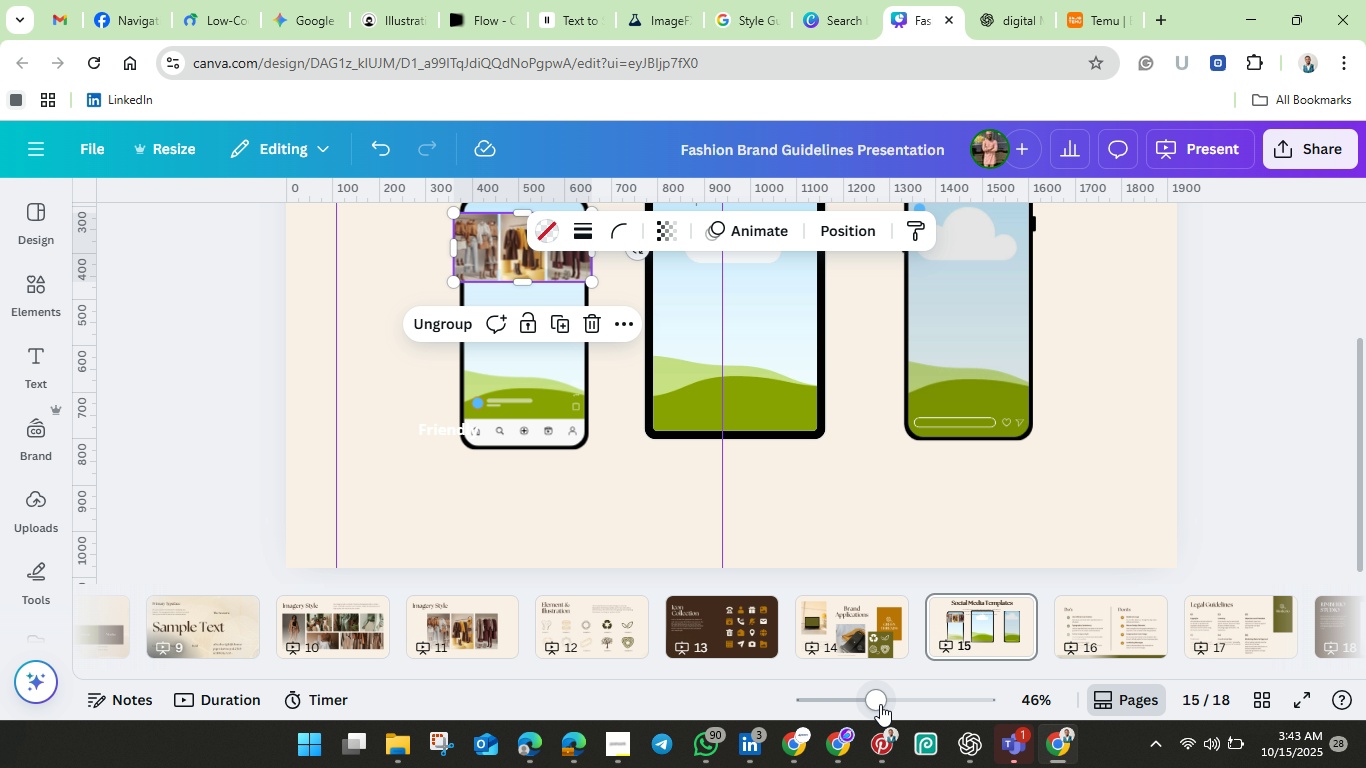 
left_click_drag(start_coordinate=[879, 704], to_coordinate=[915, 727])
 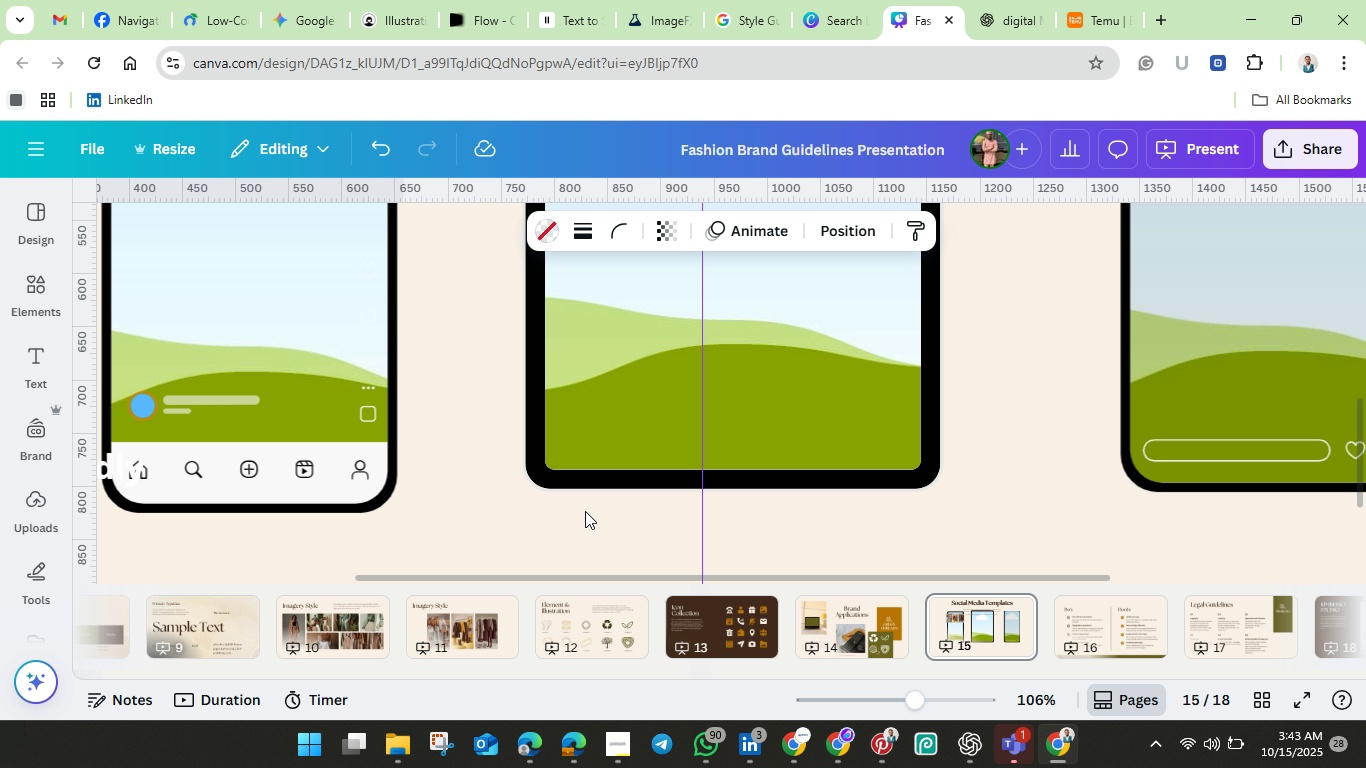 
scroll: coordinate [585, 511], scroll_direction: up, amount: 1.0
 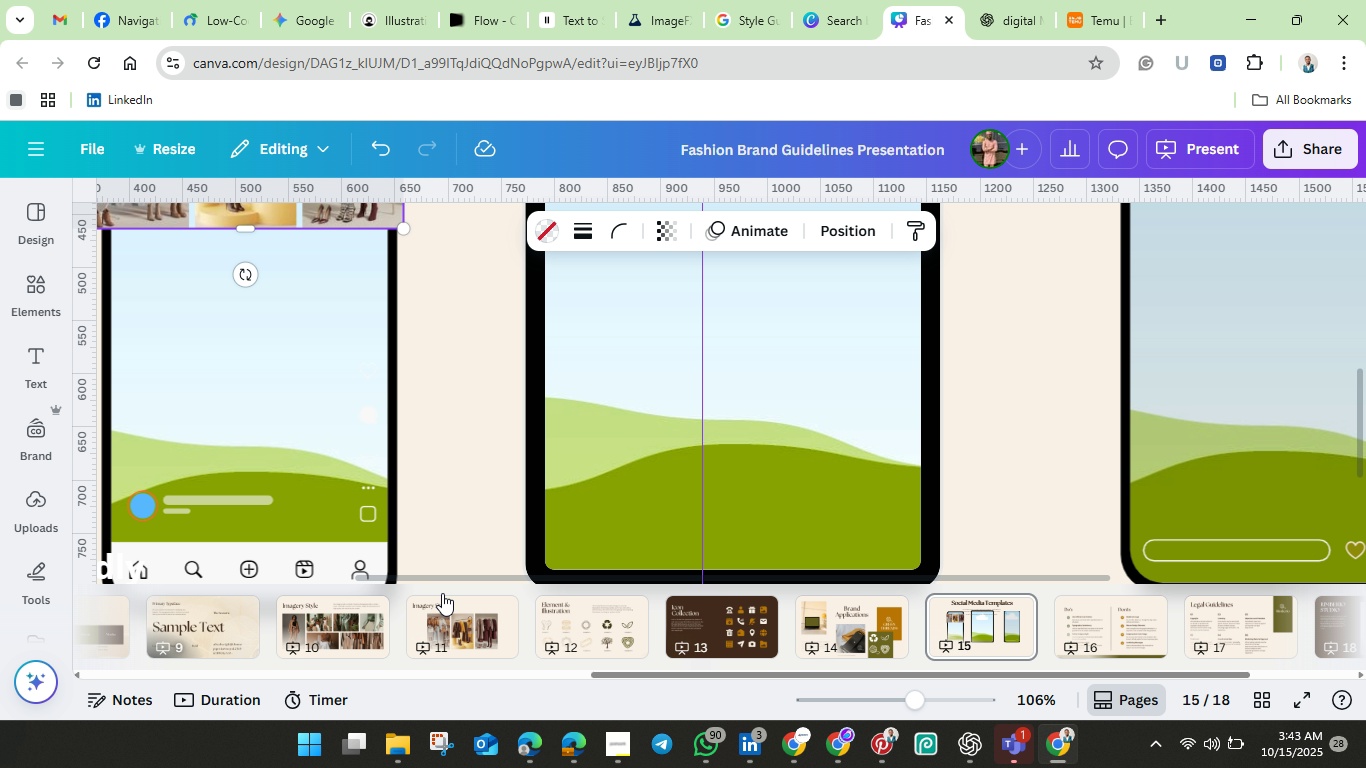 
left_click_drag(start_coordinate=[431, 571], to_coordinate=[358, 562])
 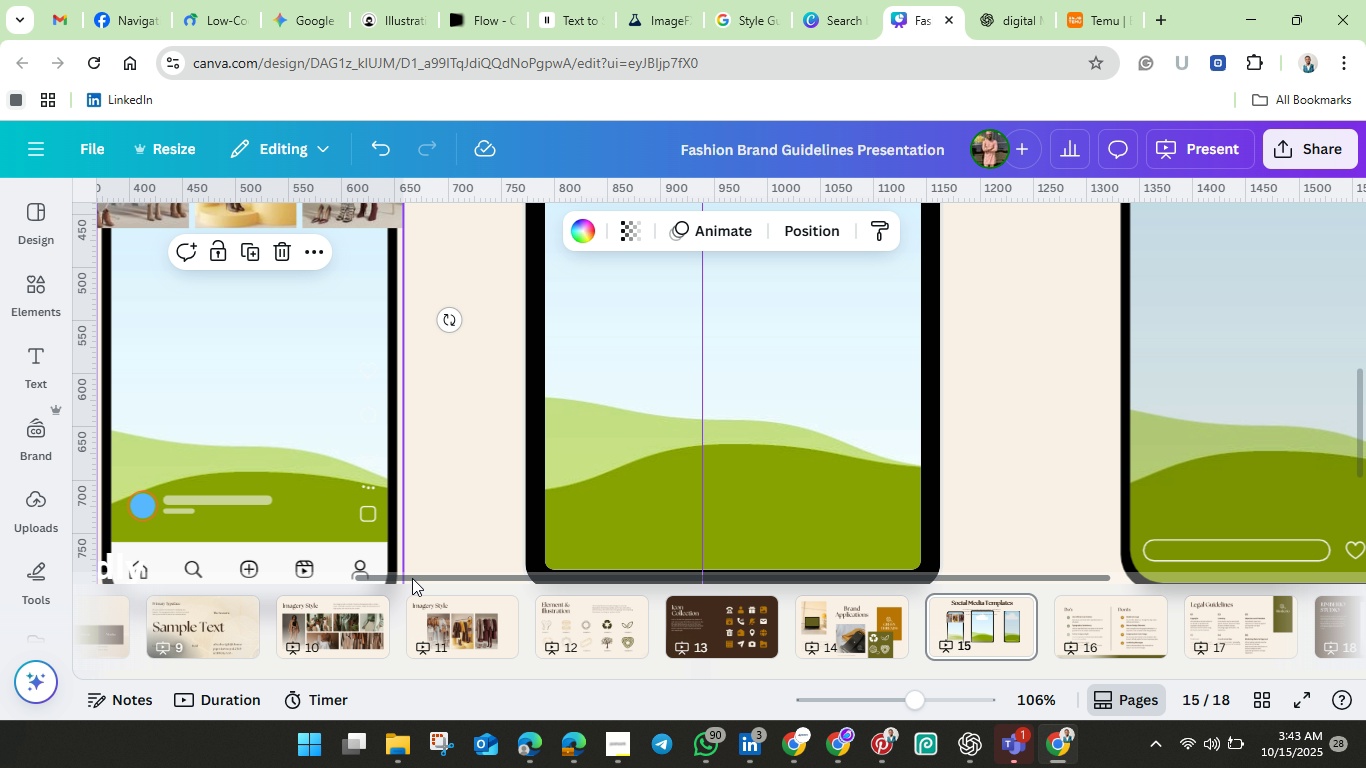 
left_click_drag(start_coordinate=[412, 578], to_coordinate=[277, 572])
 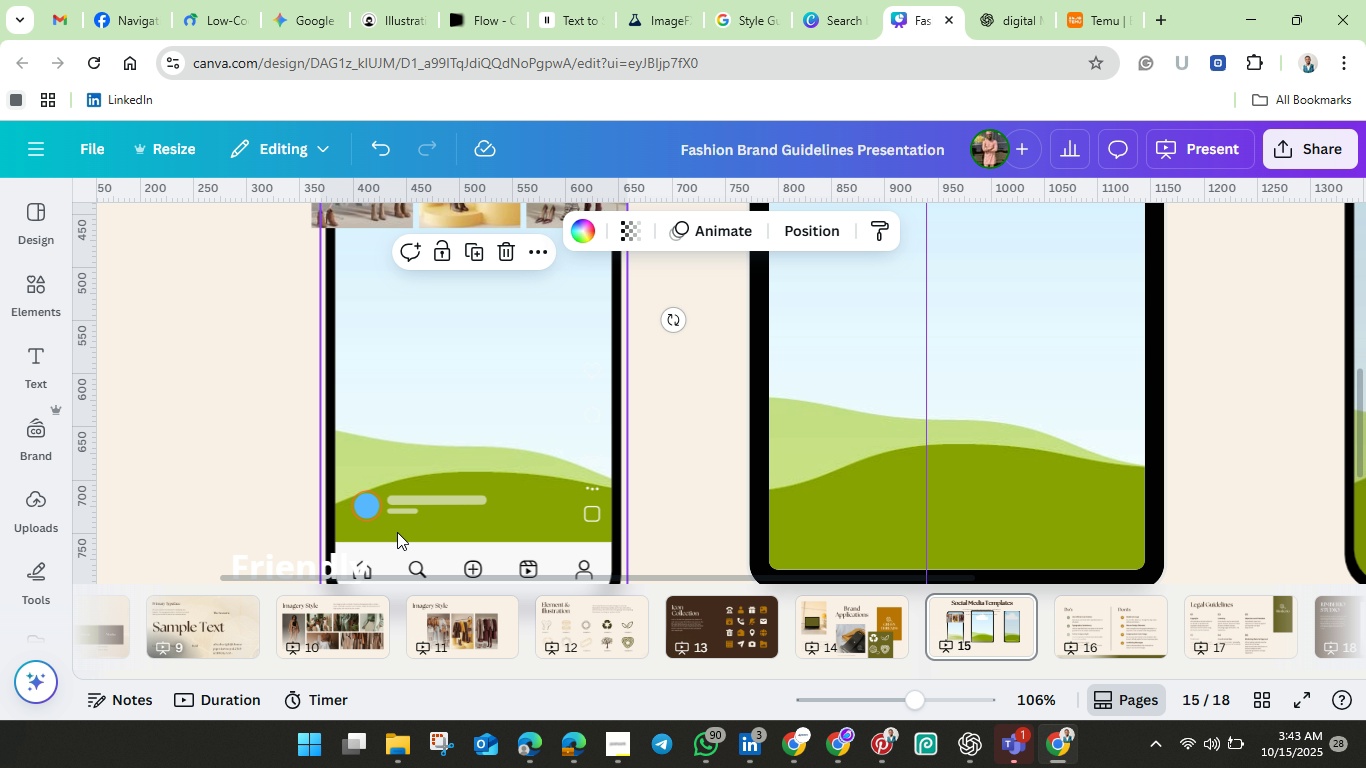 
scroll: coordinate [413, 407], scroll_direction: up, amount: 3.0
 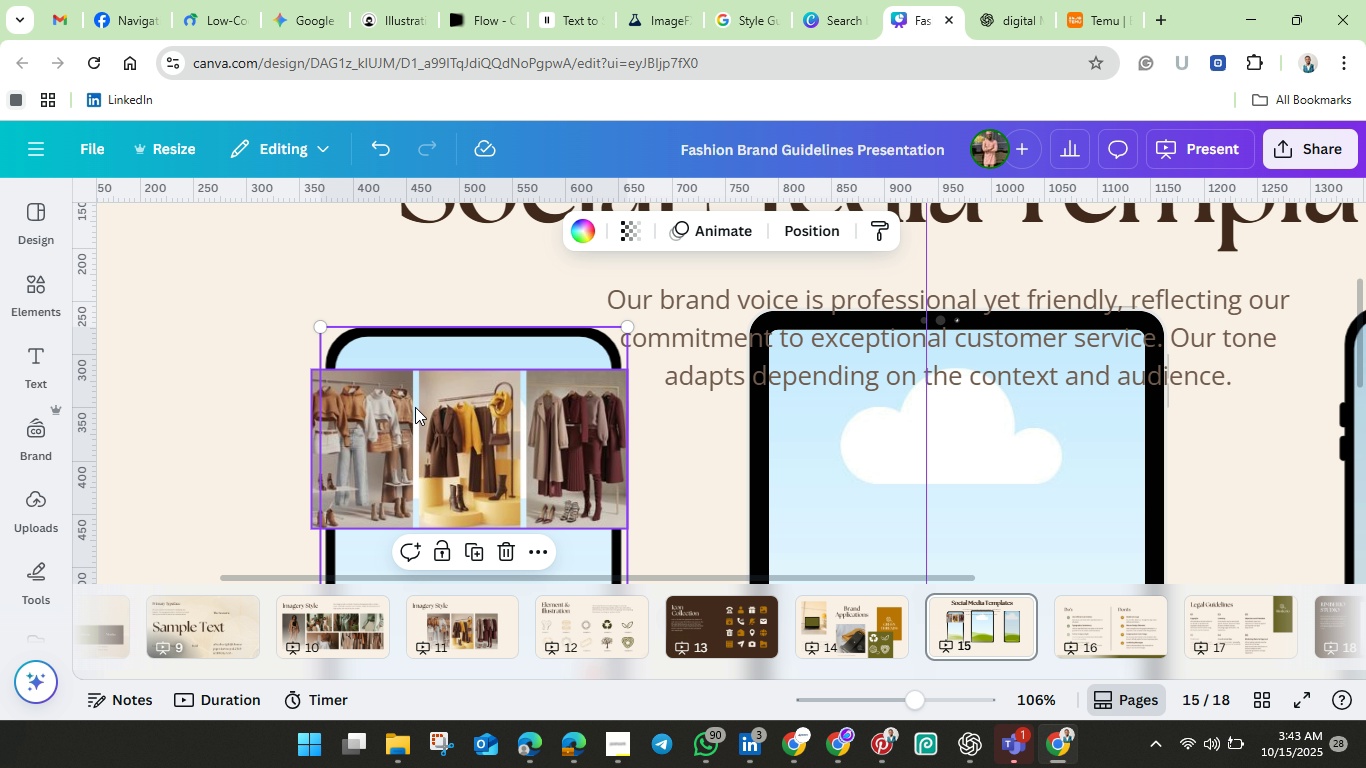 
scroll: coordinate [428, 410], scroll_direction: down, amount: 3.0
 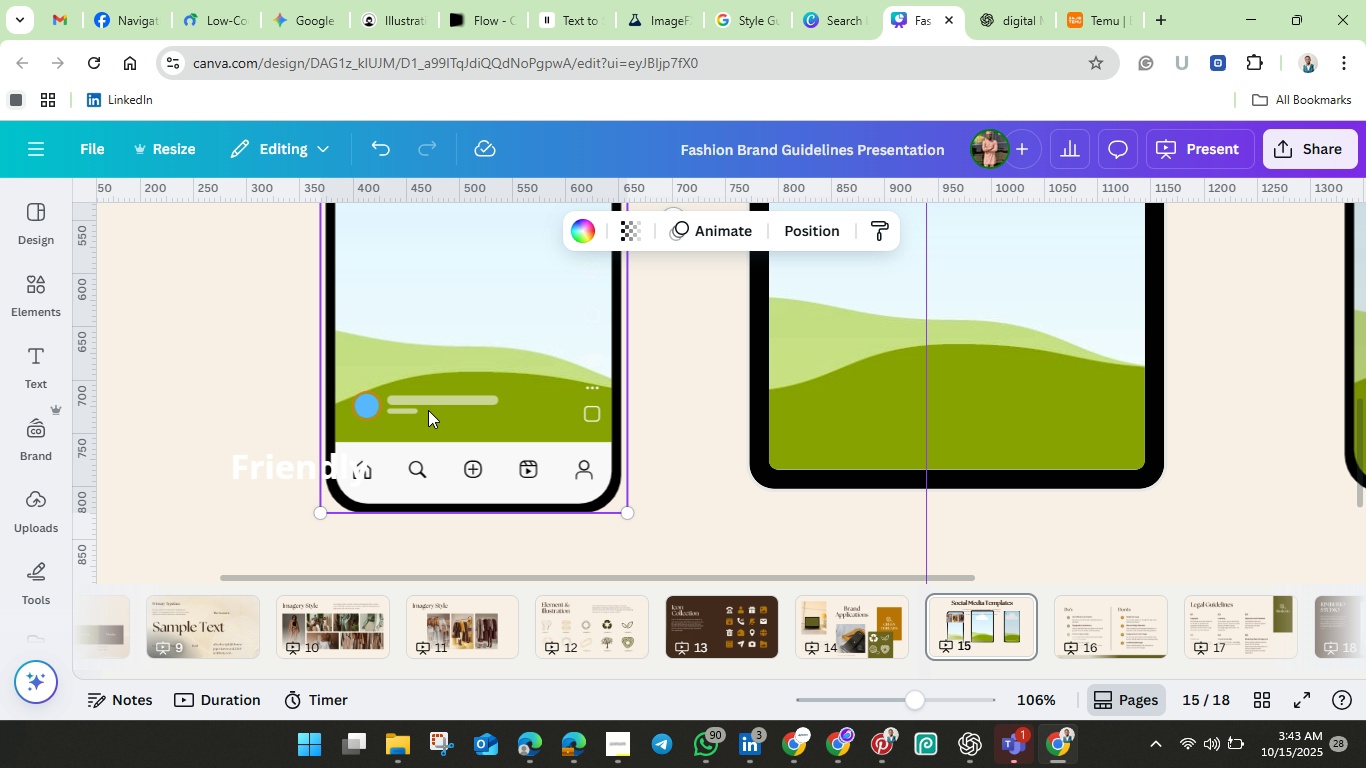 
scroll: coordinate [428, 410], scroll_direction: up, amount: 3.0
 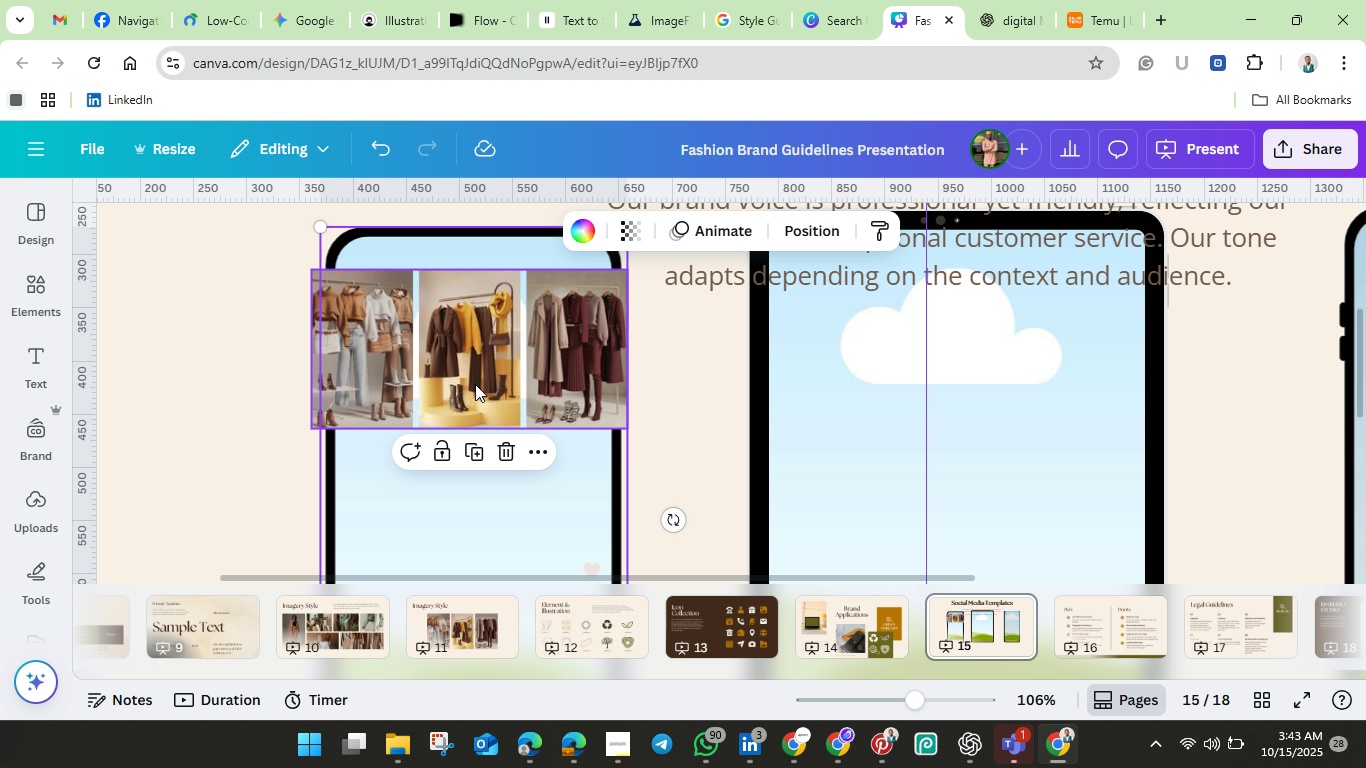 
wait(6.4)
 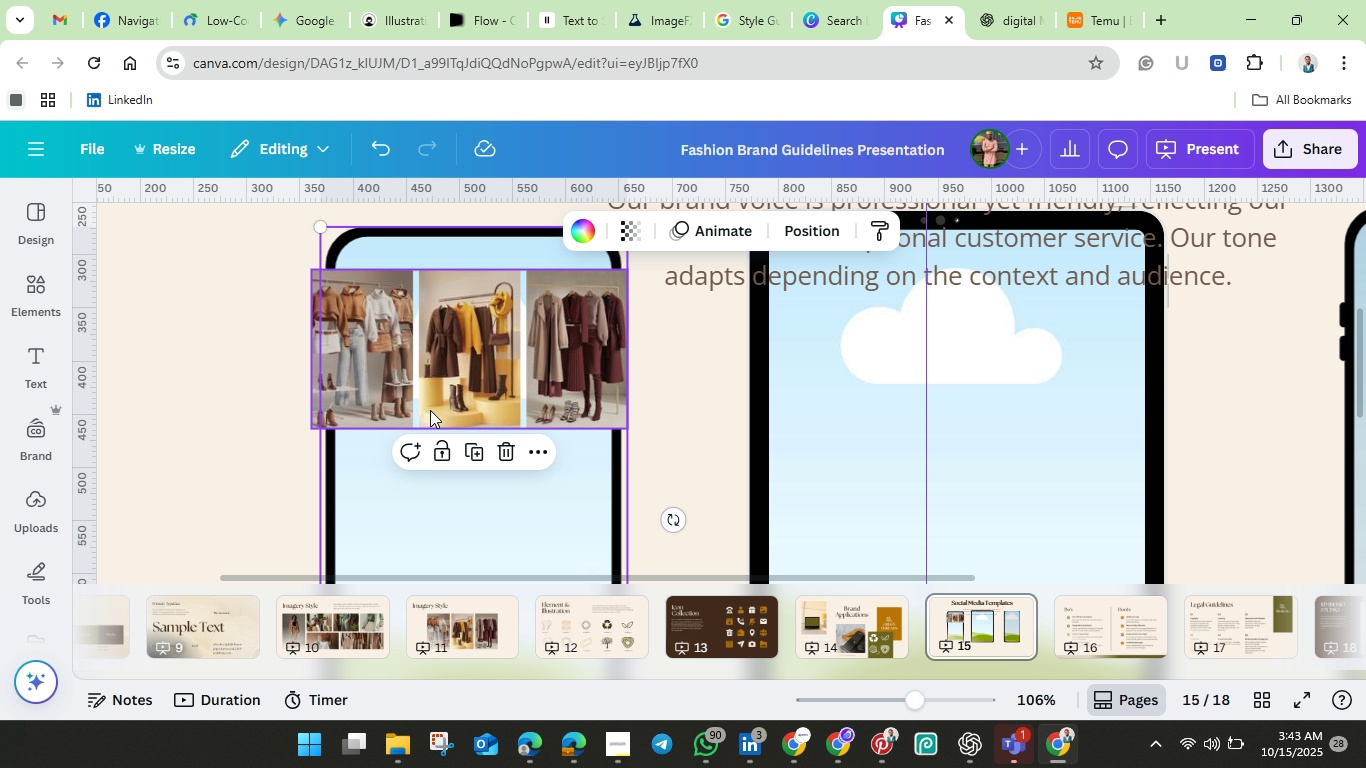 
left_click([475, 370])
 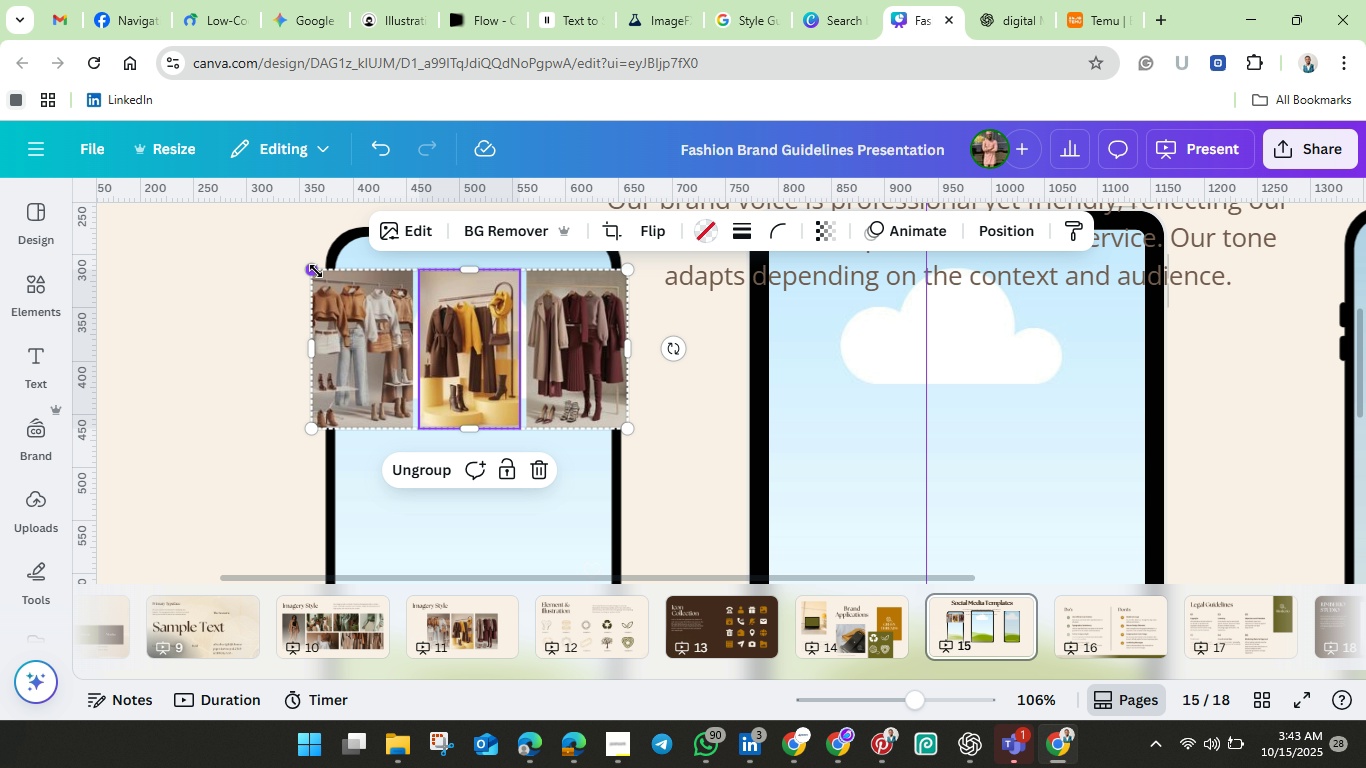 
left_click([314, 271])
 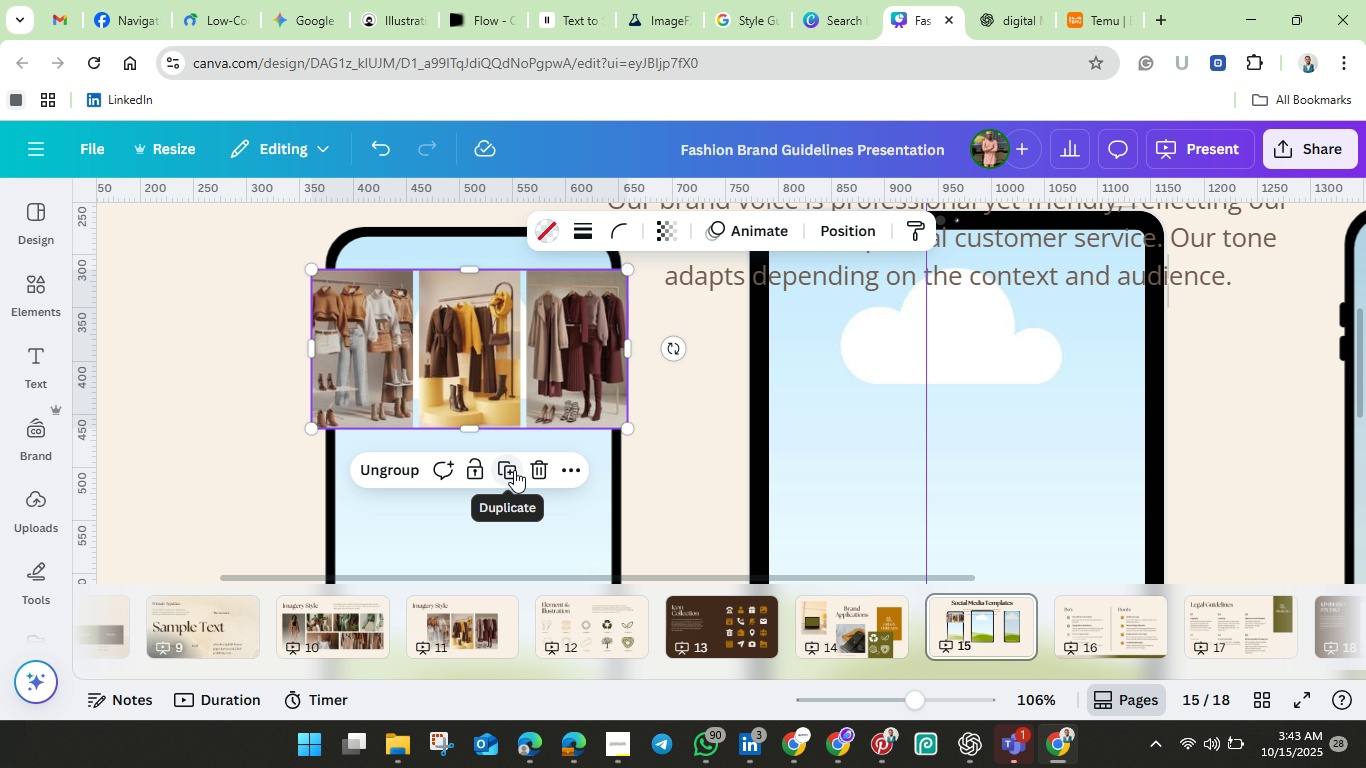 
left_click([514, 470])
 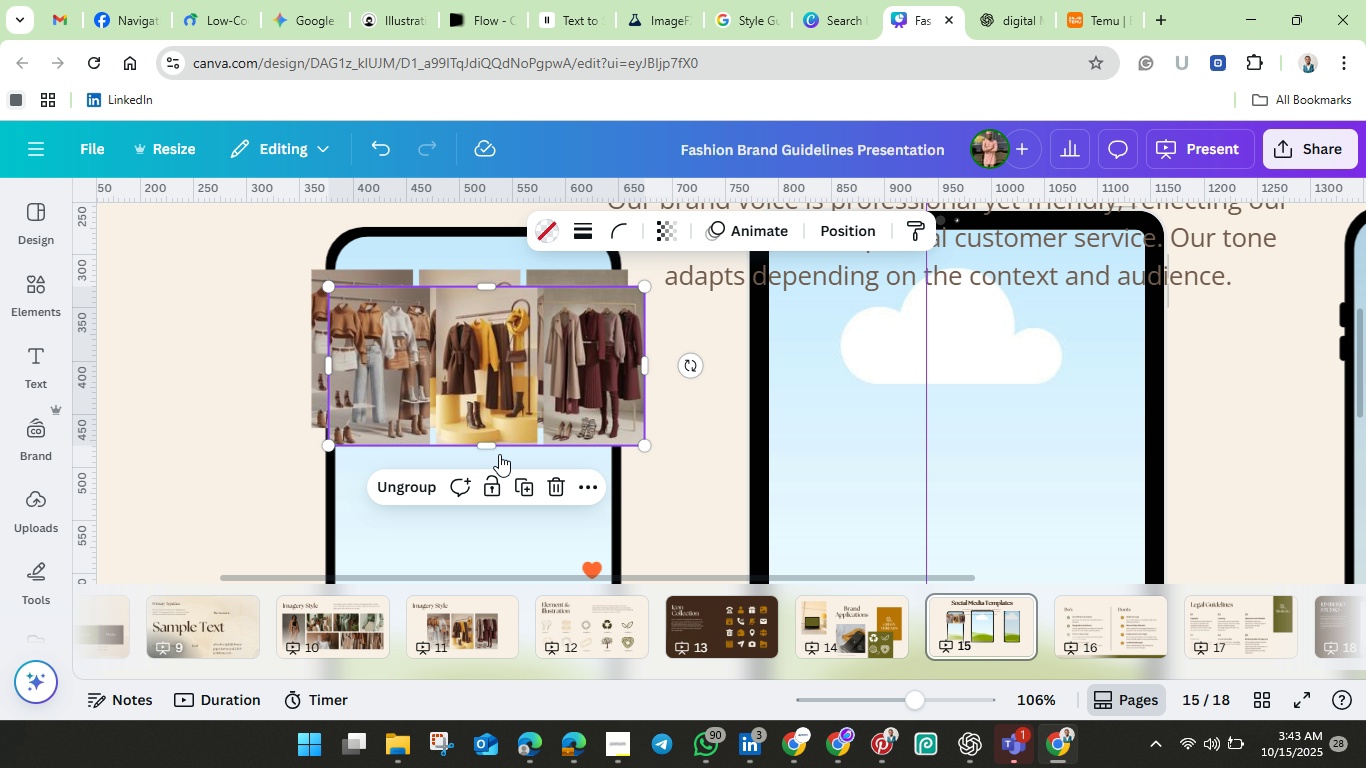 
left_click_drag(start_coordinate=[457, 390], to_coordinate=[902, 334])
 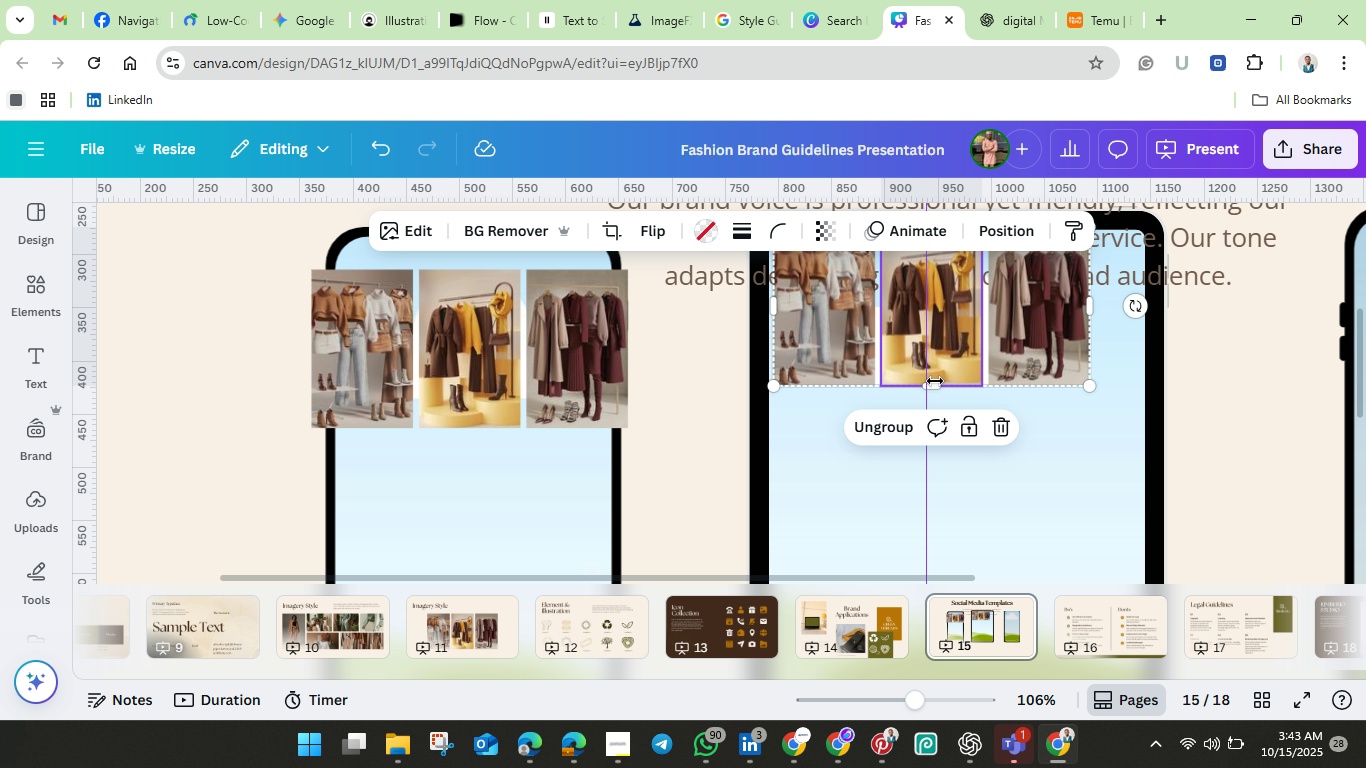 
scroll: coordinate [964, 416], scroll_direction: up, amount: 2.0
 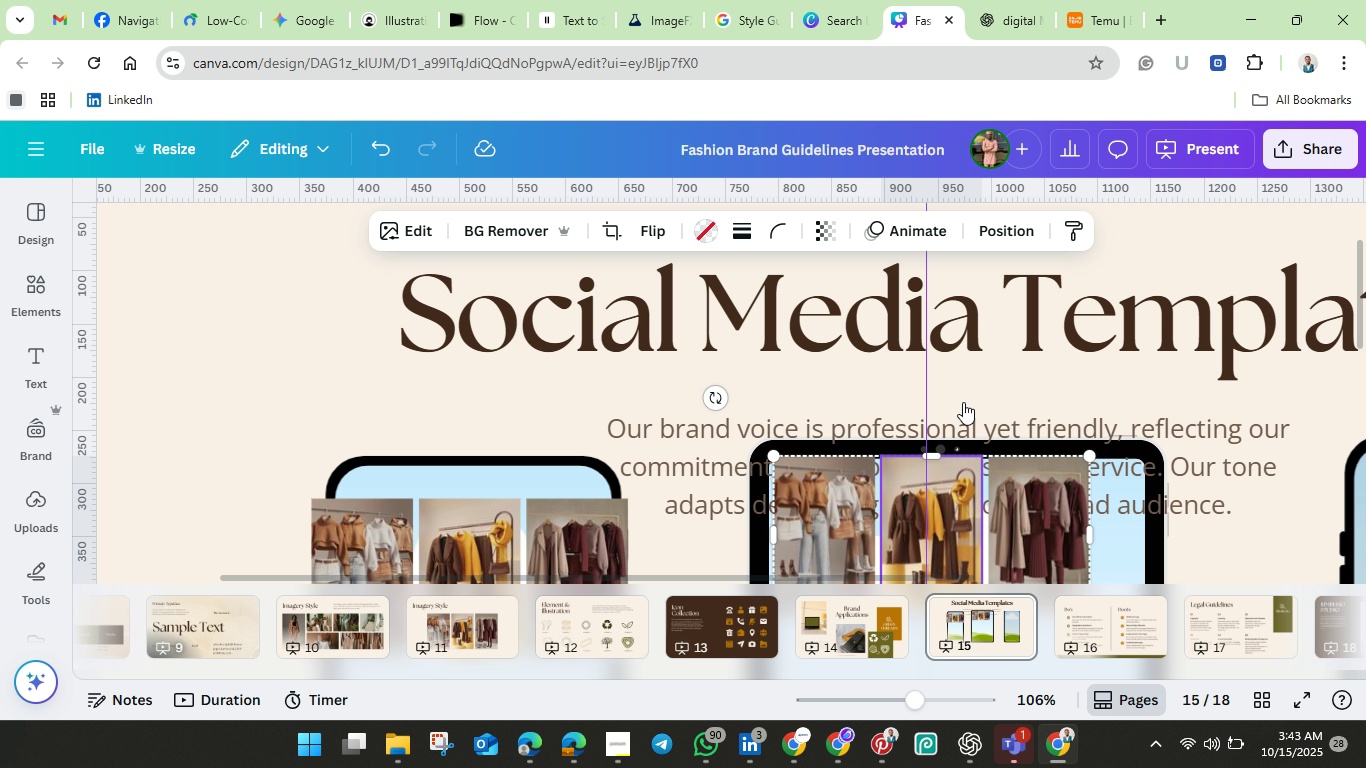 
scroll: coordinate [963, 402], scroll_direction: down, amount: 1.0
 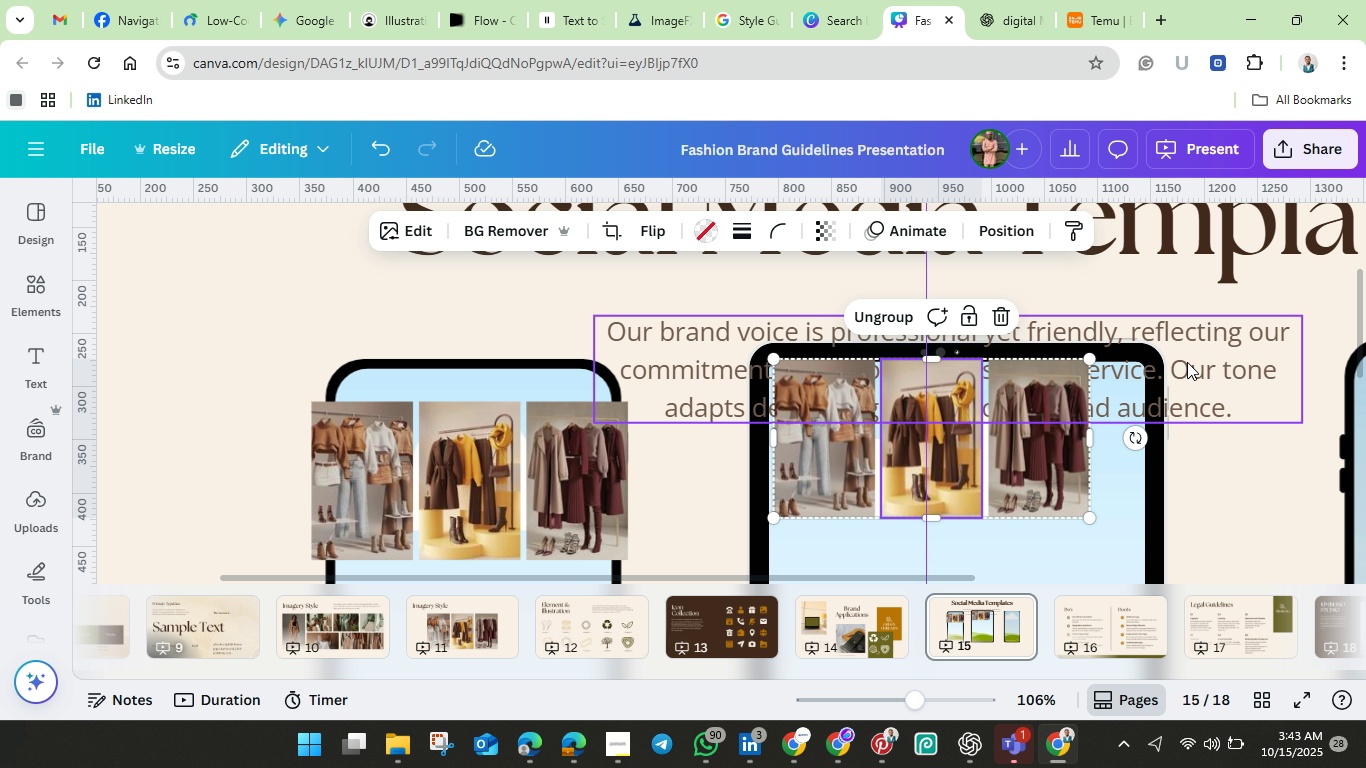 
left_click([1187, 362])
 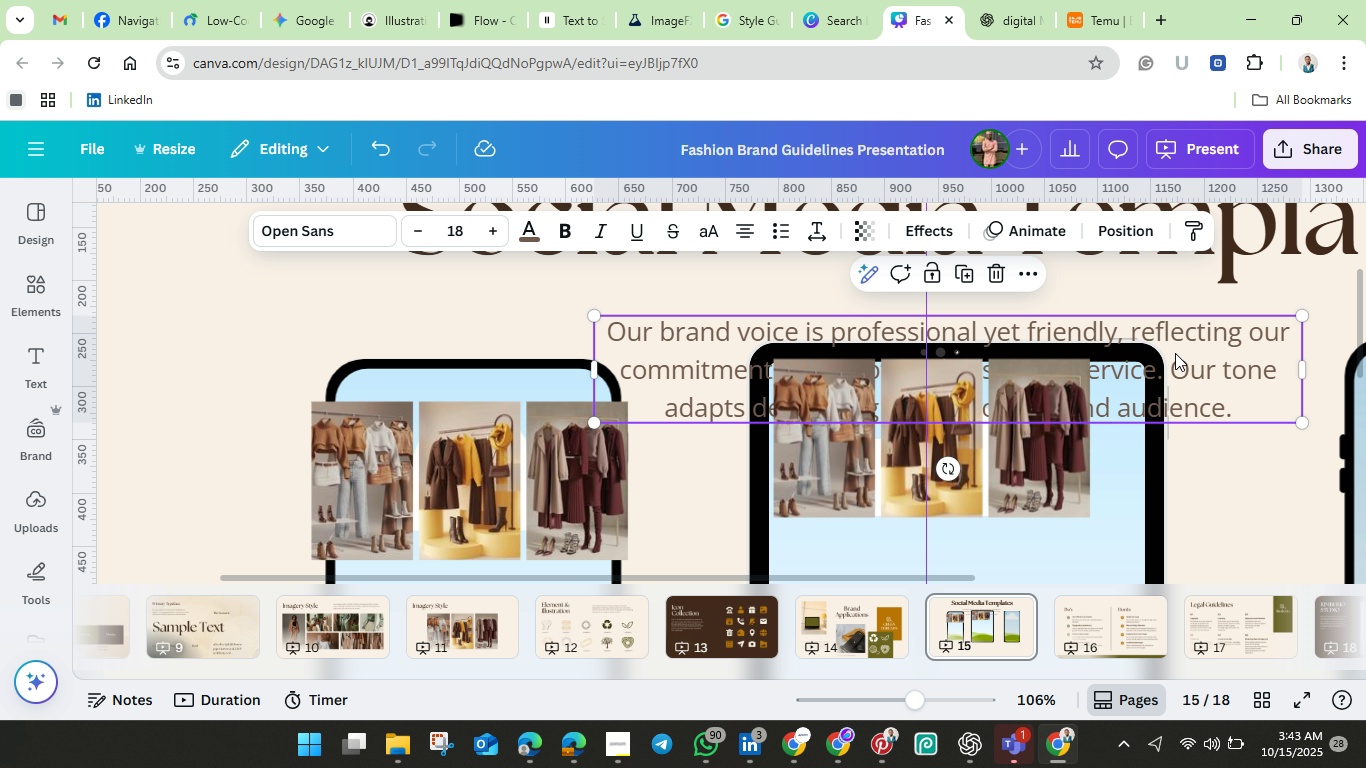 
left_click_drag(start_coordinate=[1187, 362], to_coordinate=[1135, 248])
 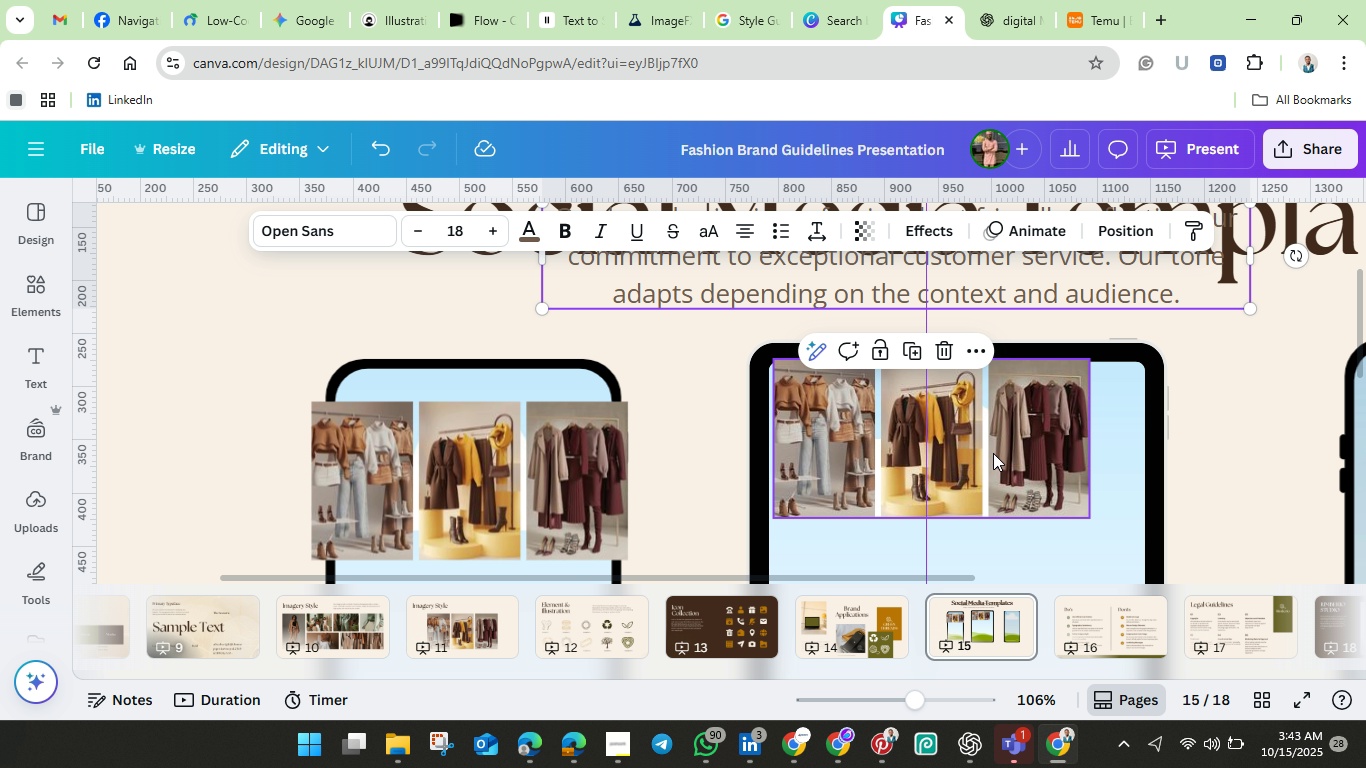 
left_click([993, 453])
 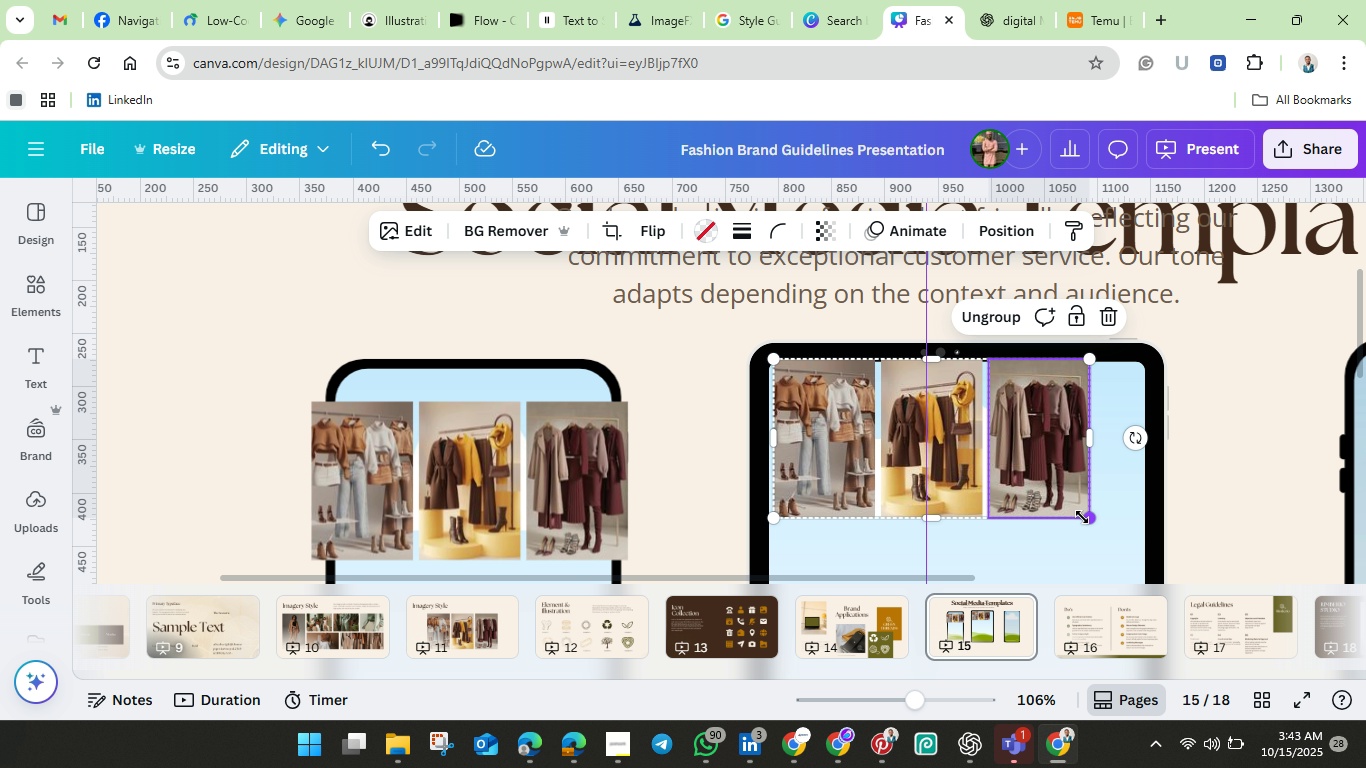 
left_click([1083, 517])
 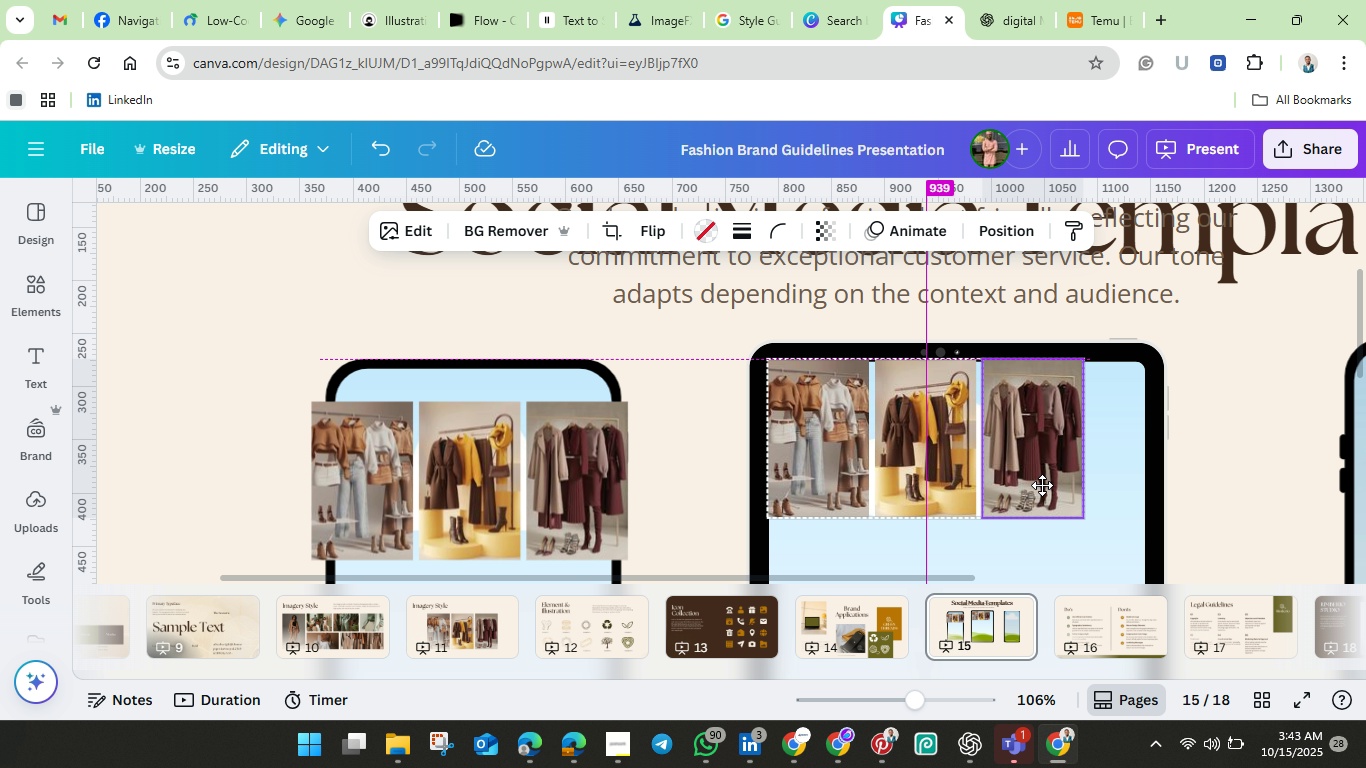 
wait(6.78)
 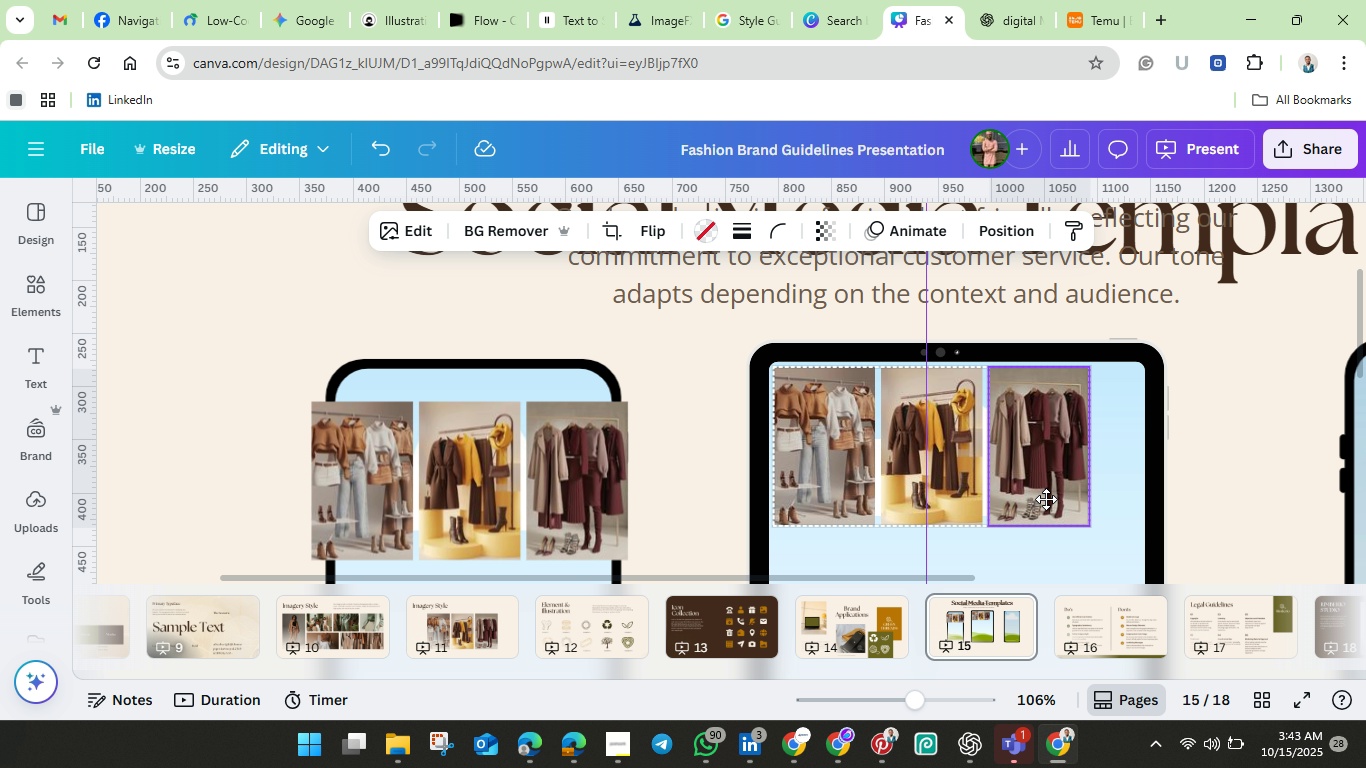 
left_click_drag(start_coordinate=[1088, 523], to_coordinate=[1149, 560])
 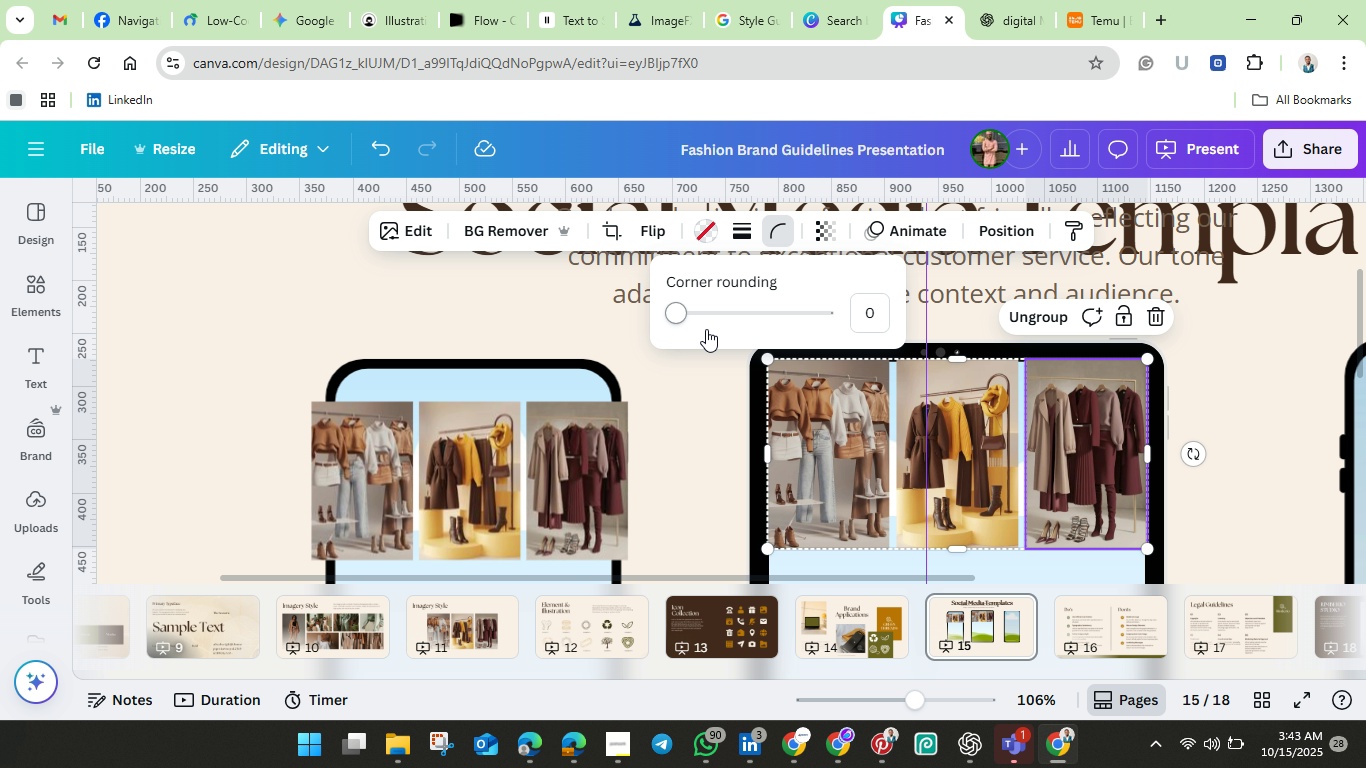 
left_click_drag(start_coordinate=[683, 312], to_coordinate=[753, 336])
 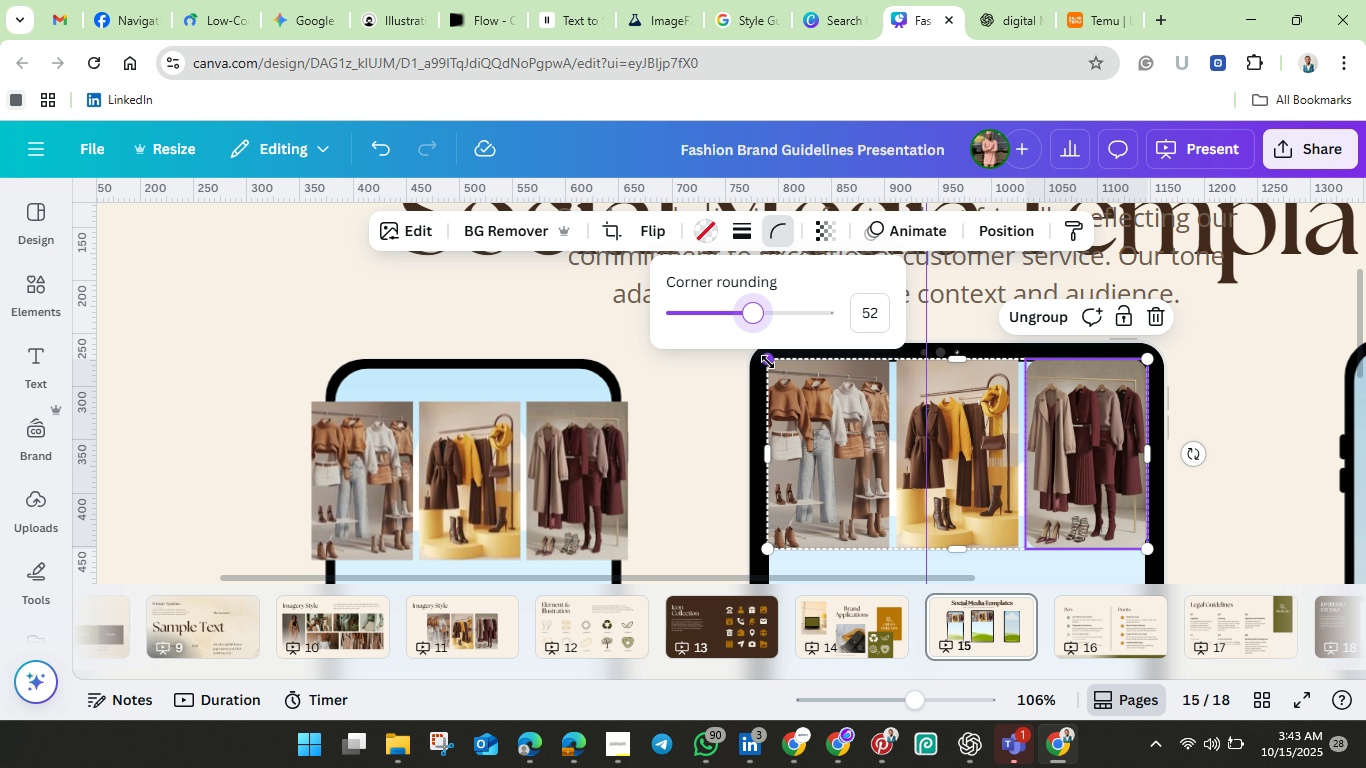 
left_click([768, 362])
 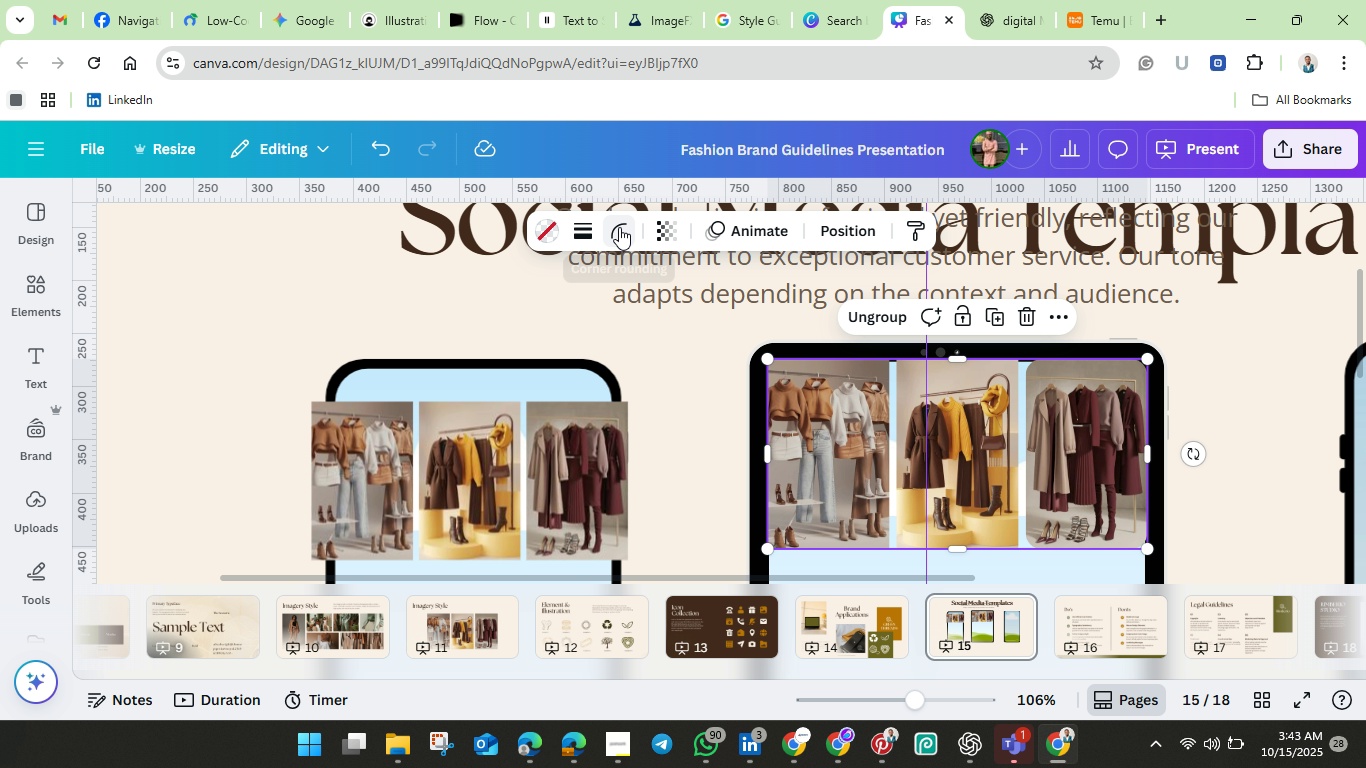 
left_click([619, 227])
 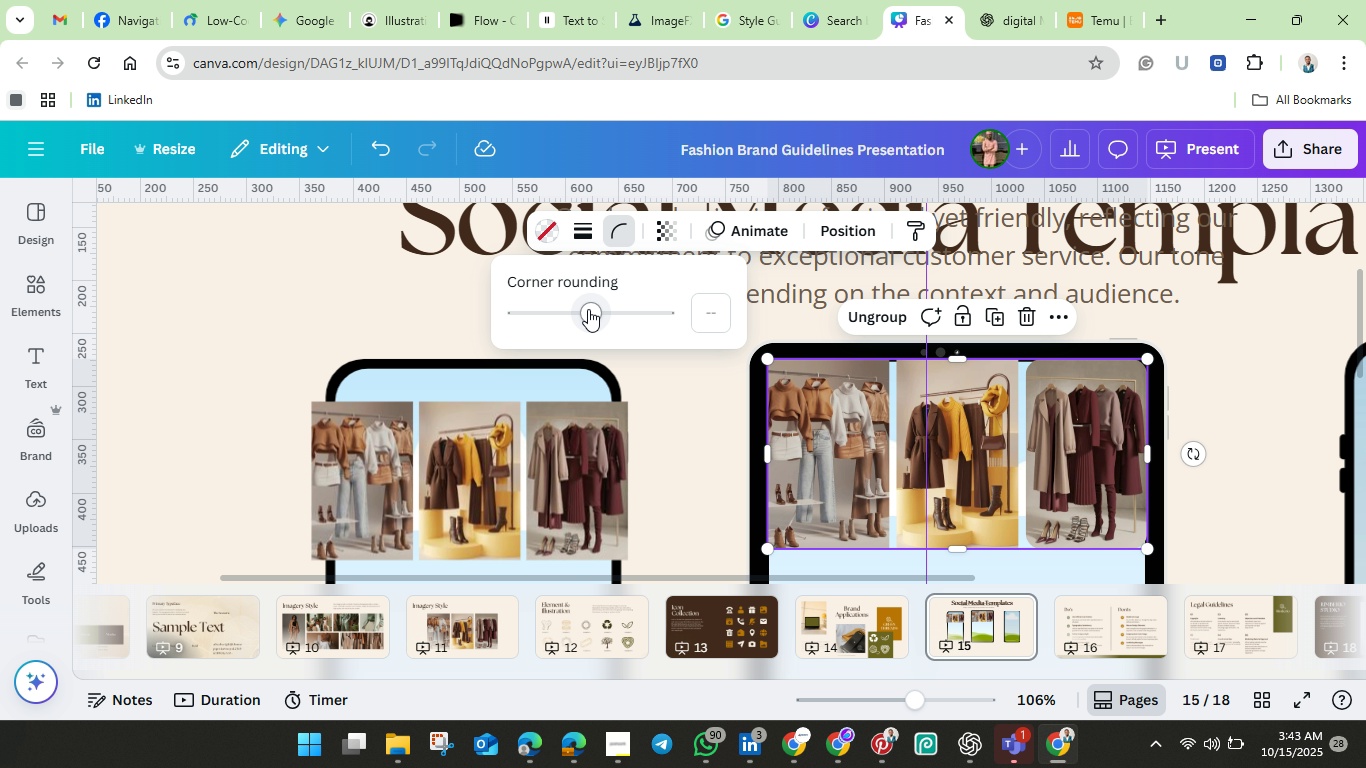 
left_click_drag(start_coordinate=[588, 309], to_coordinate=[537, 327])
 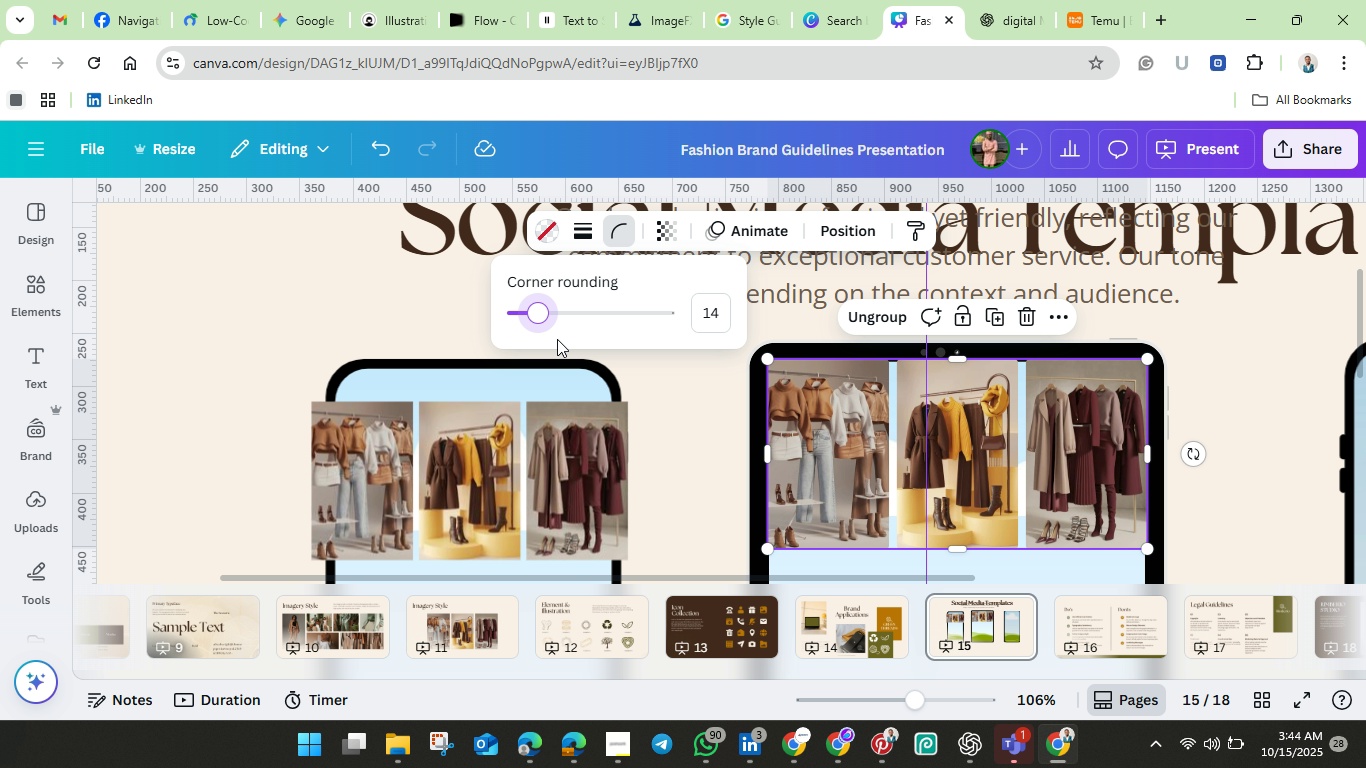 
left_click_drag(start_coordinate=[540, 320], to_coordinate=[486, 317])
 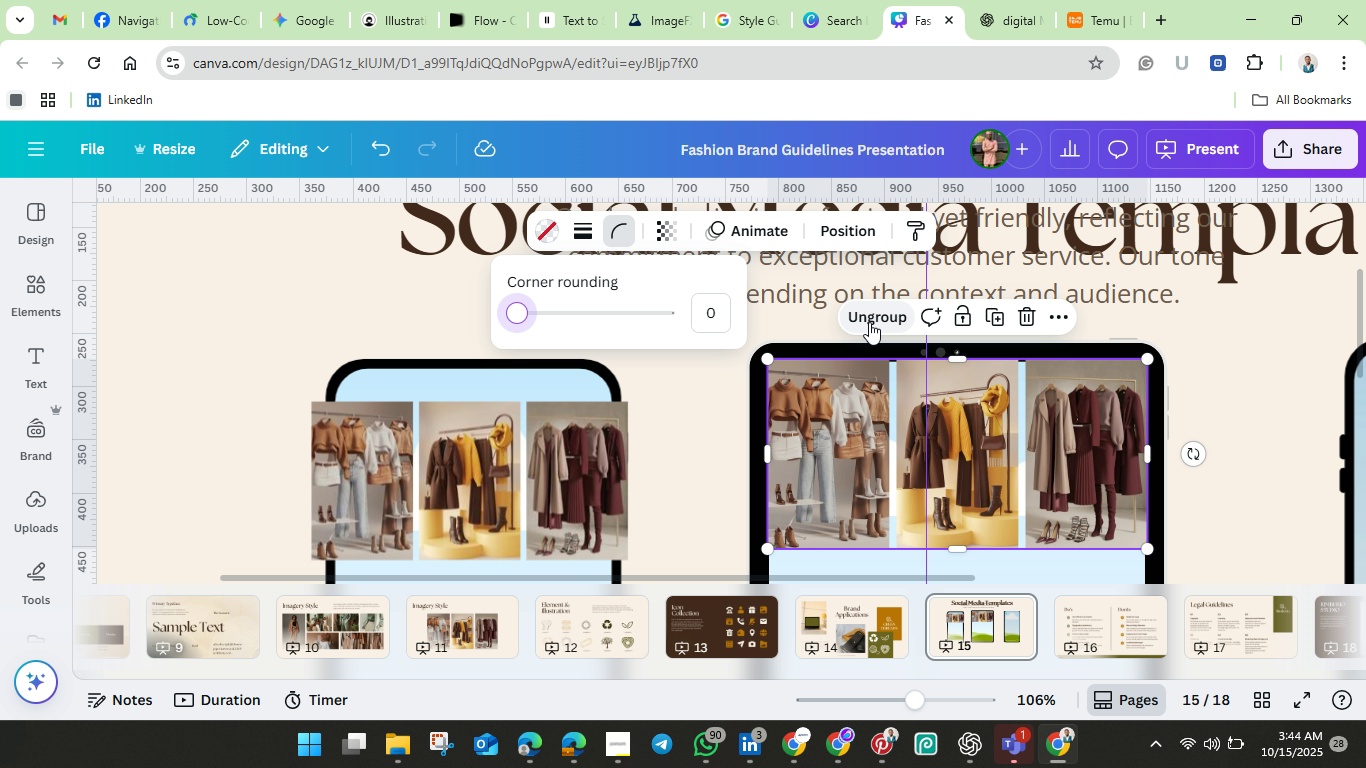 
left_click([869, 322])
 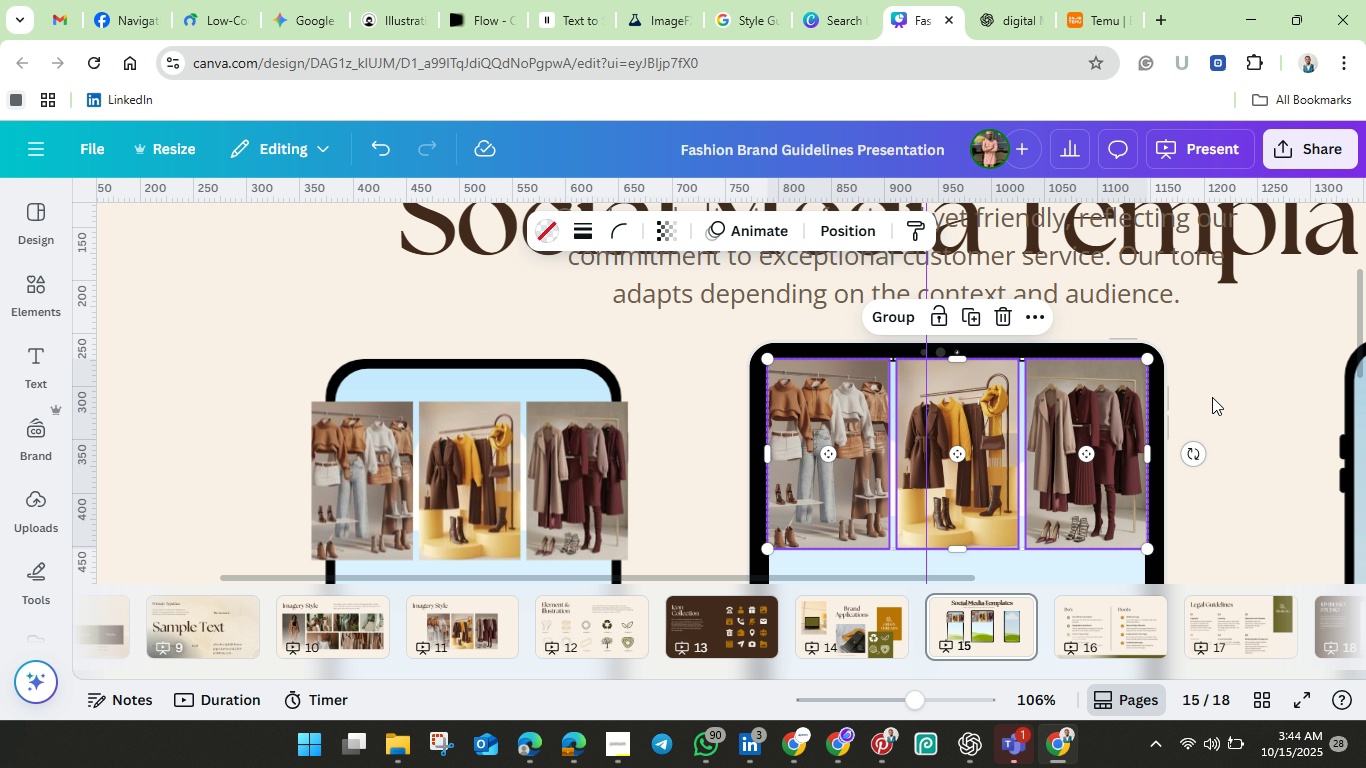 
left_click([1212, 397])
 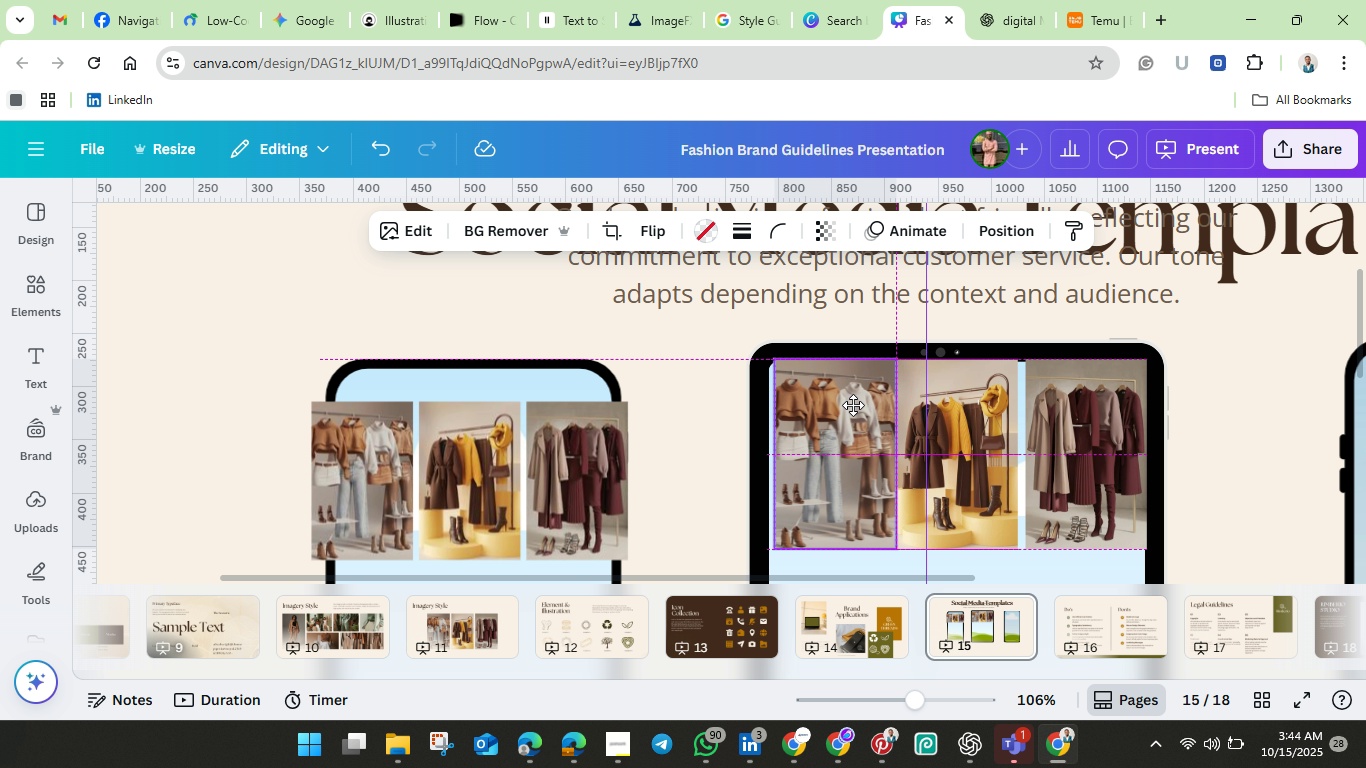 
wait(11.31)
 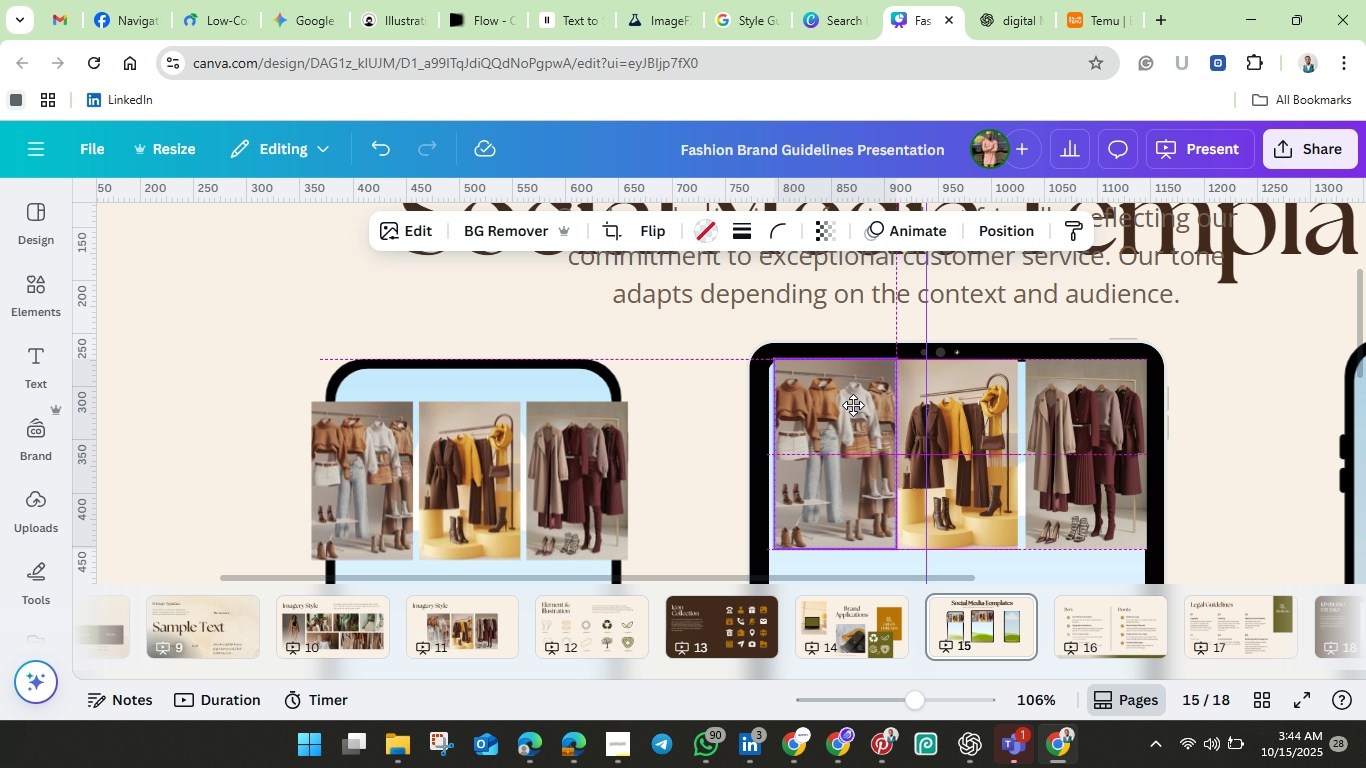 
scroll: coordinate [850, 400], scroll_direction: down, amount: 1.0
 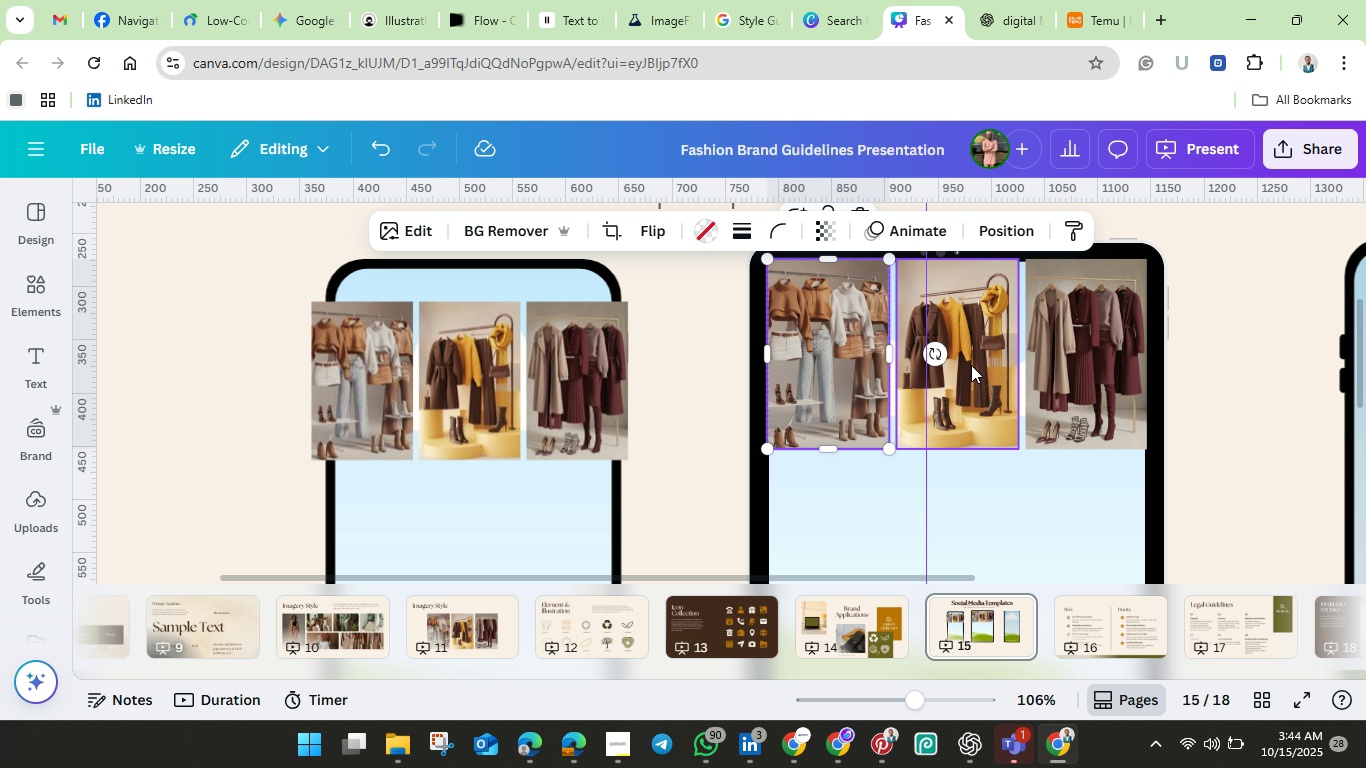 
left_click([971, 365])
 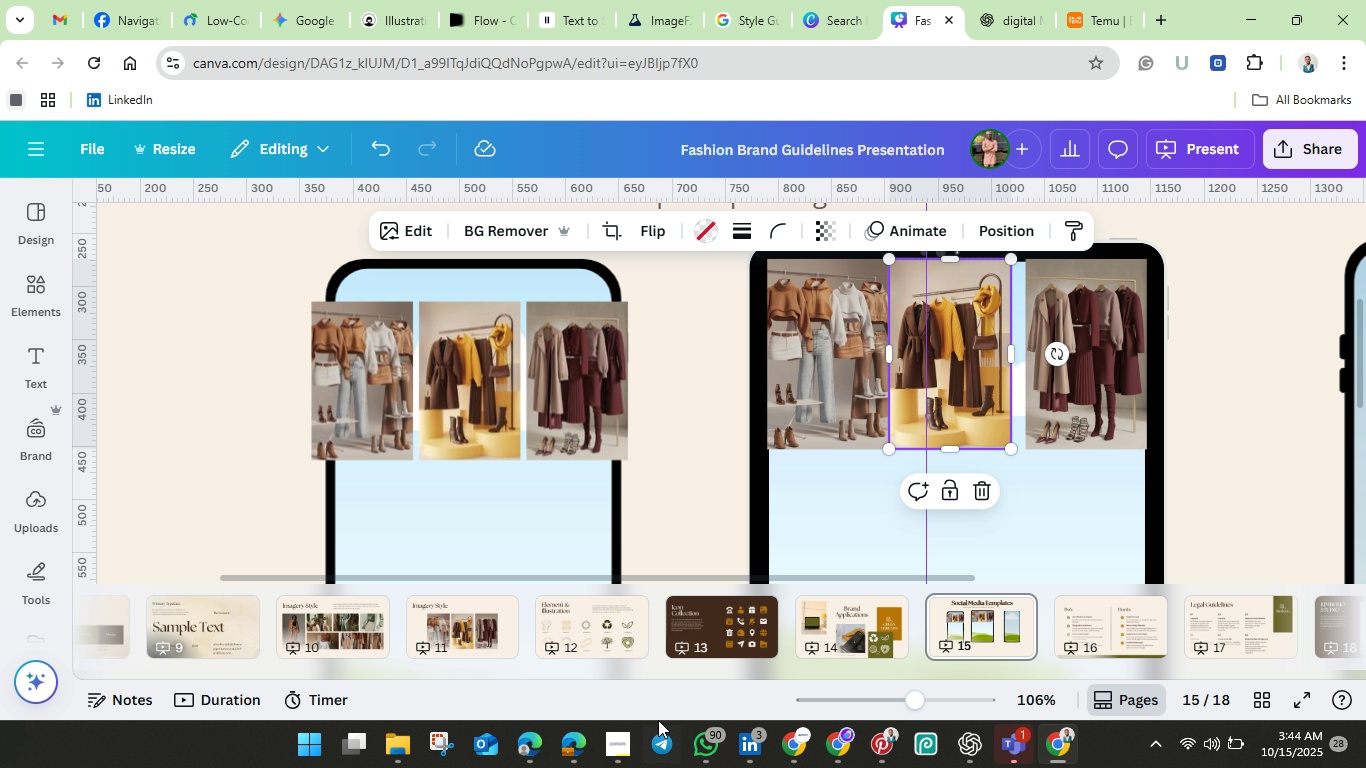 
wait(13.97)
 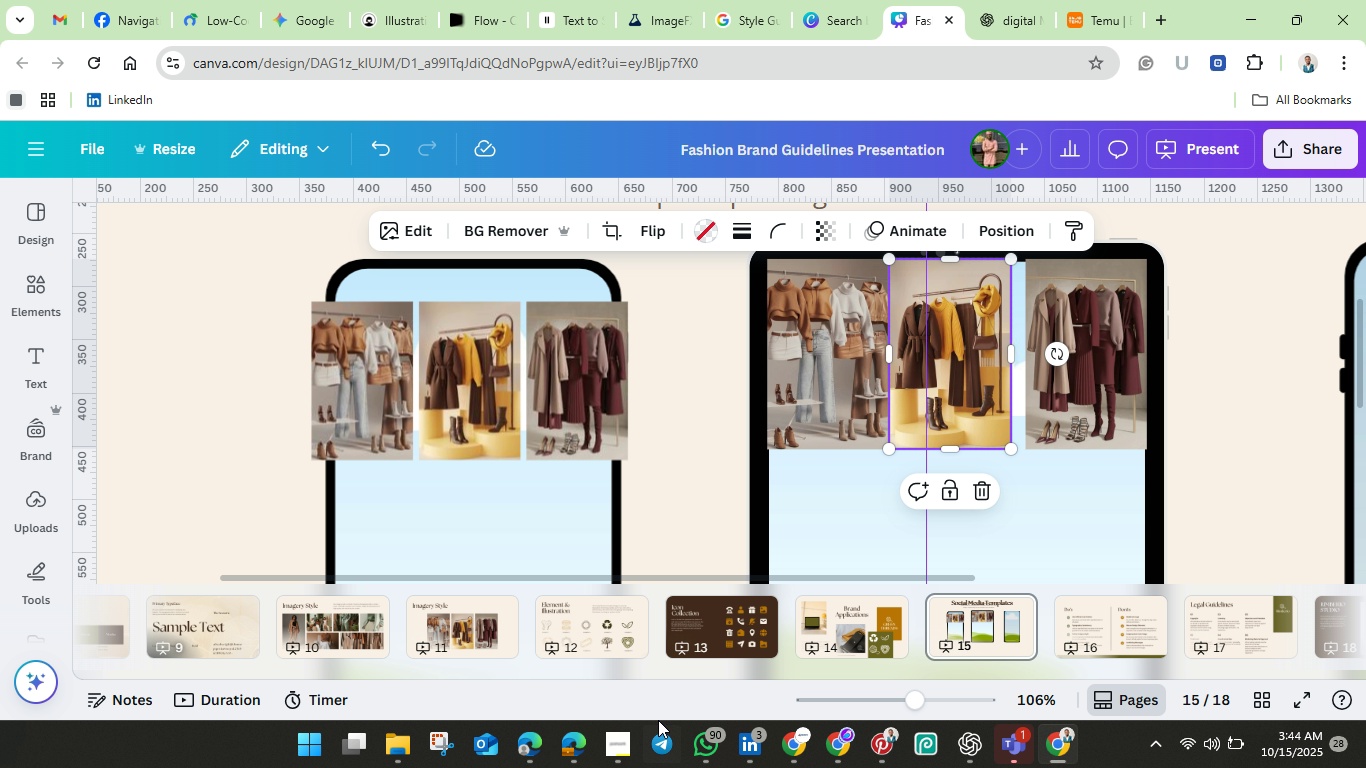 
left_click([880, 741])
 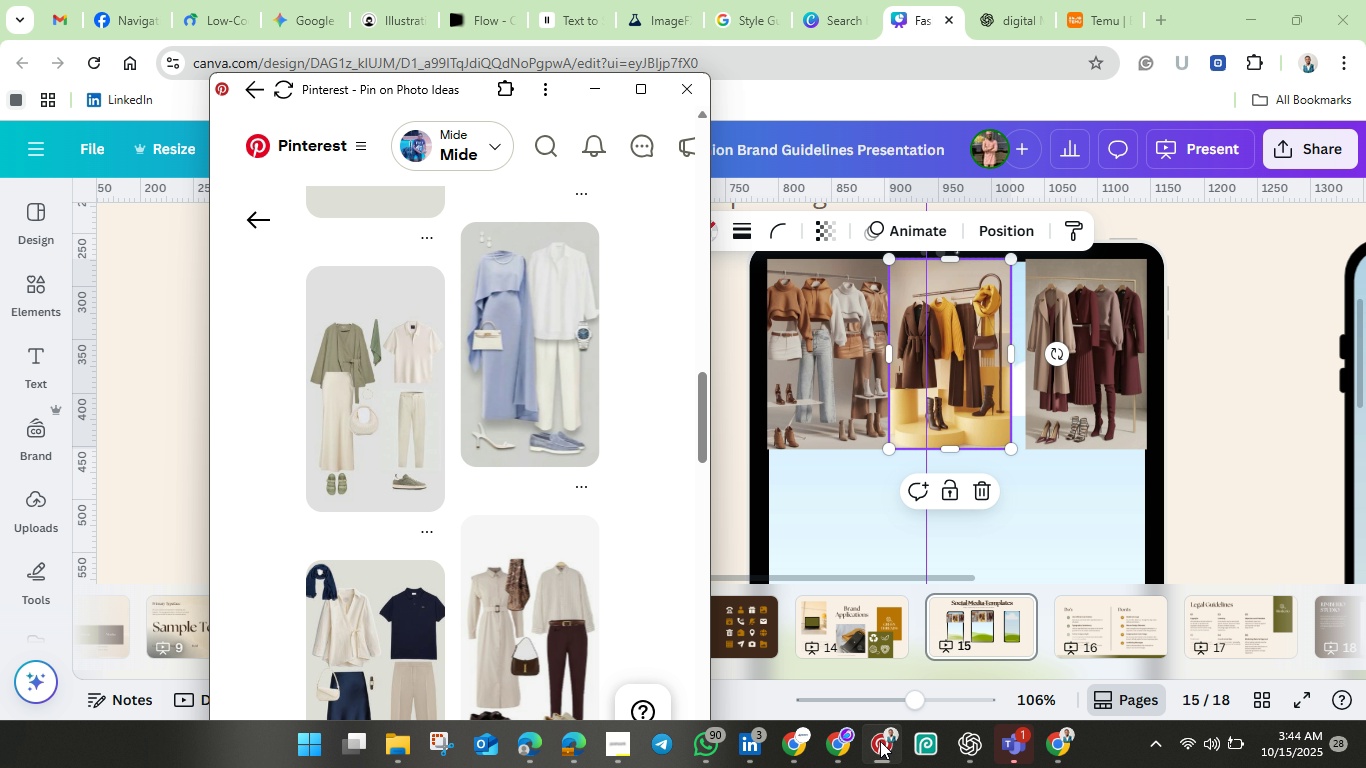 
wait(20.16)
 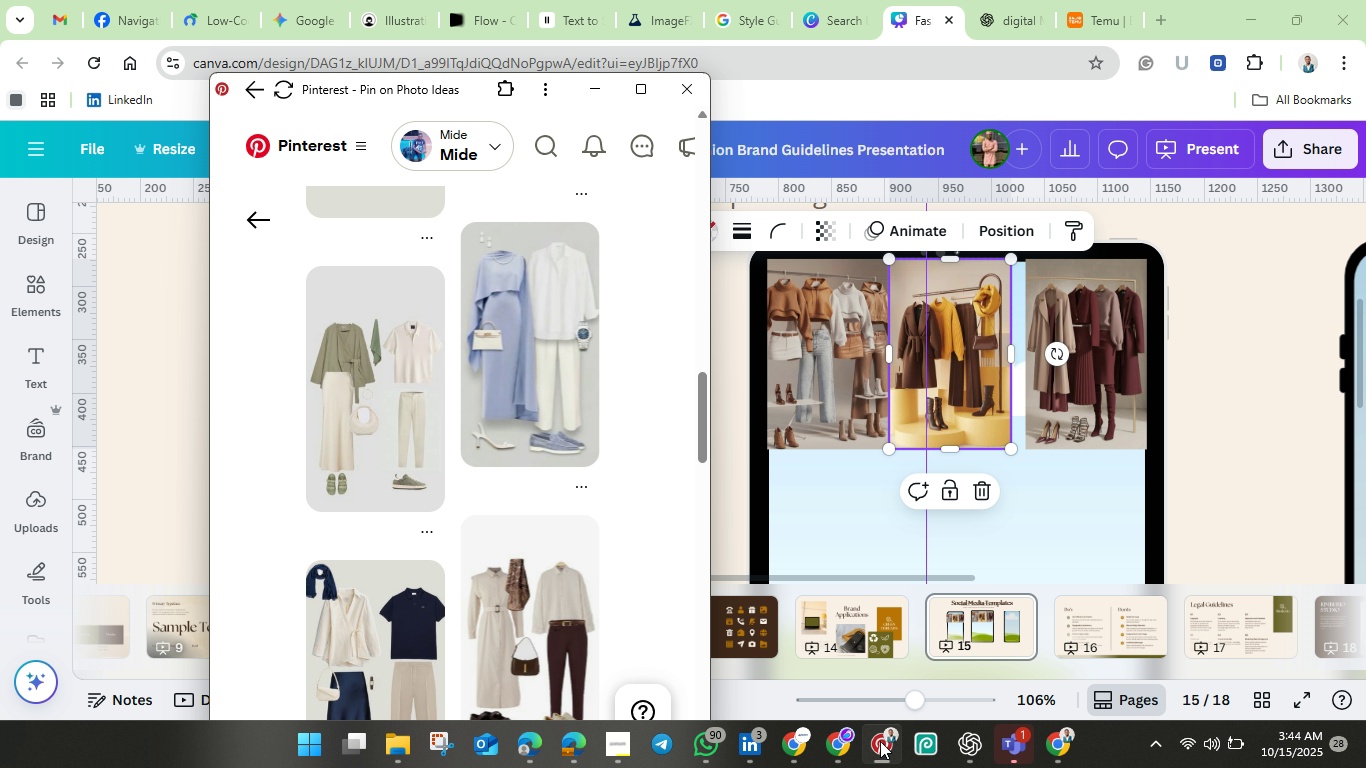 
left_click([549, 142])
 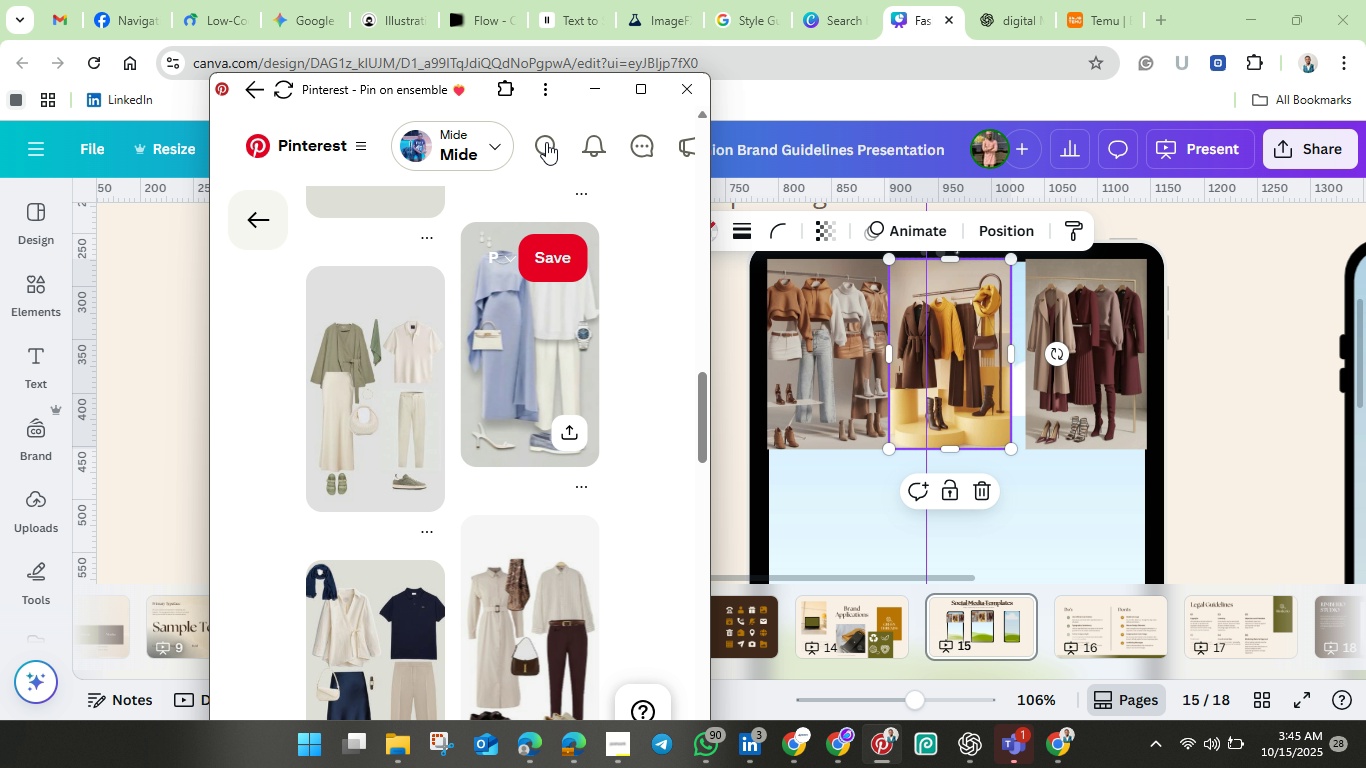 
scroll: coordinate [554, 519], scroll_direction: down, amount: 9.0
 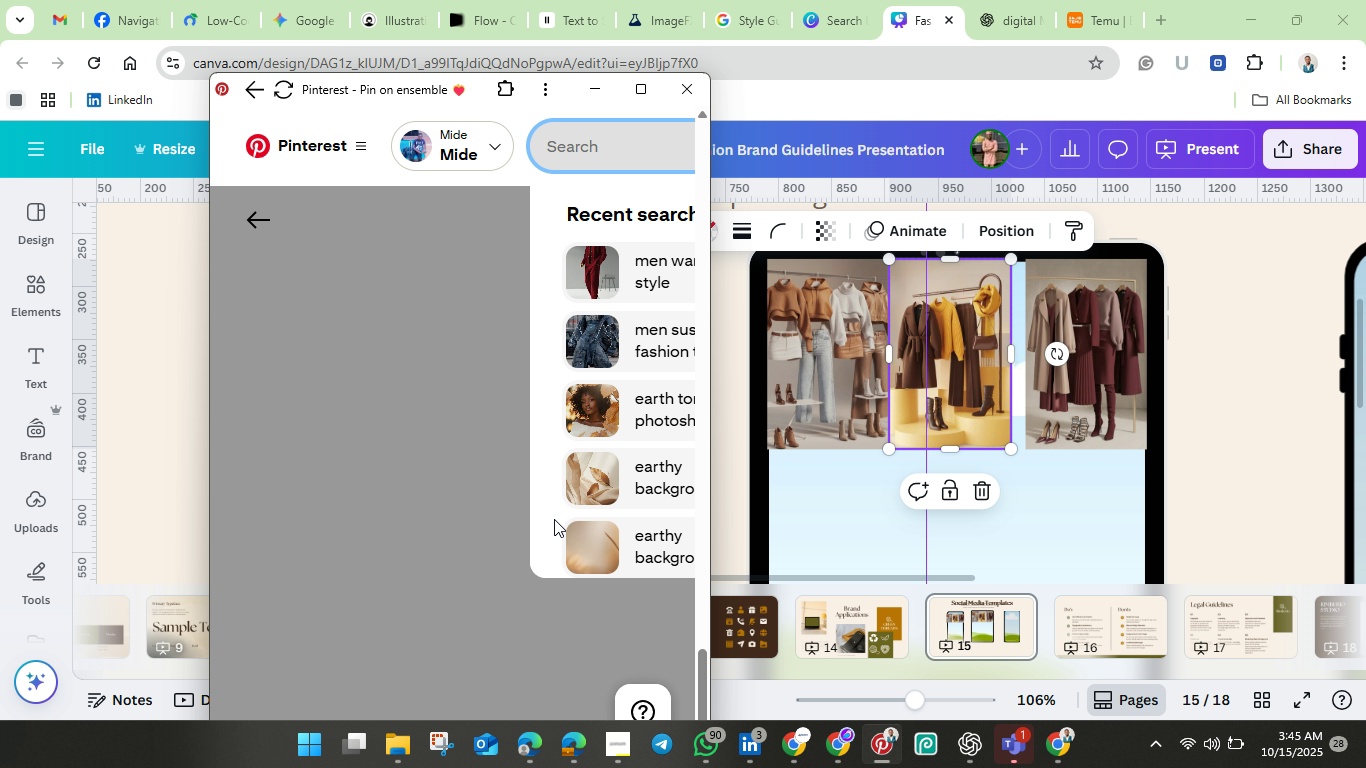 
scroll: coordinate [554, 519], scroll_direction: up, amount: 2.0
 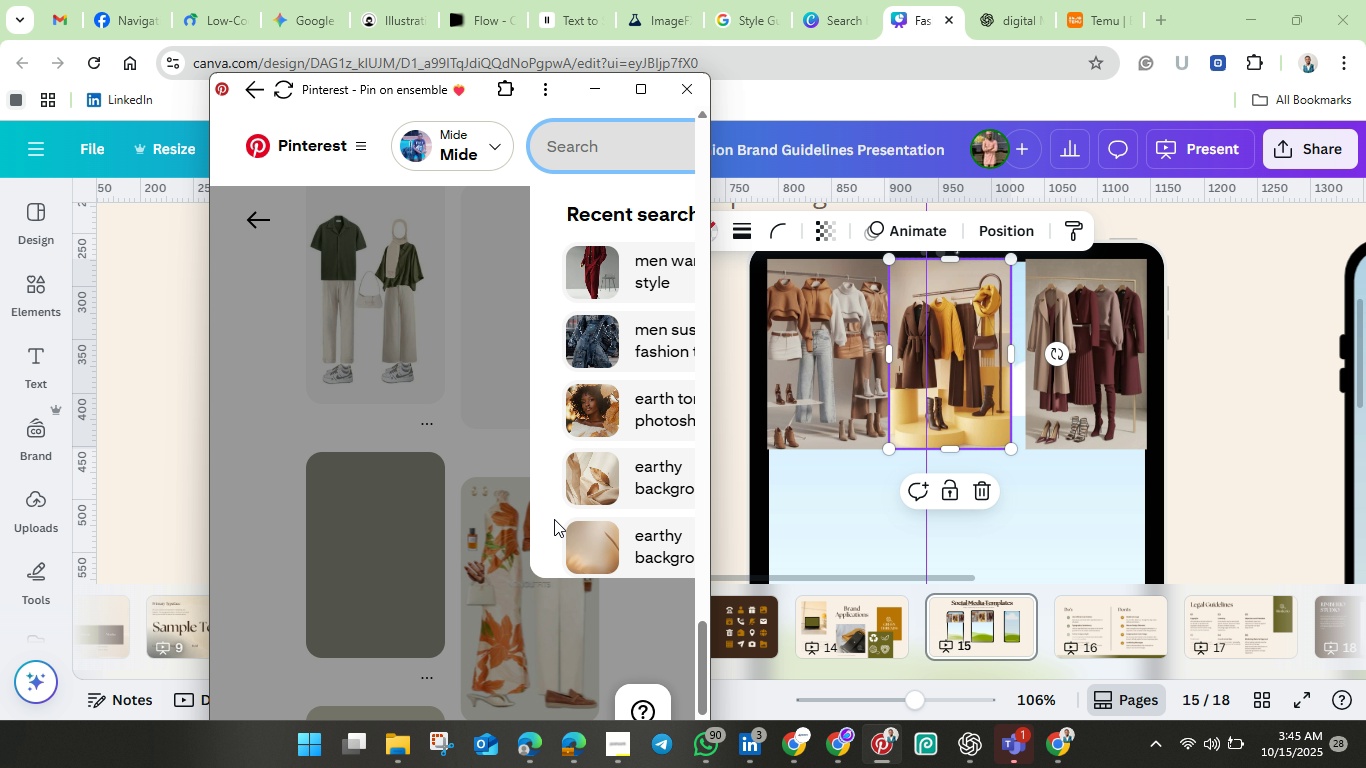 
wait(9.46)
 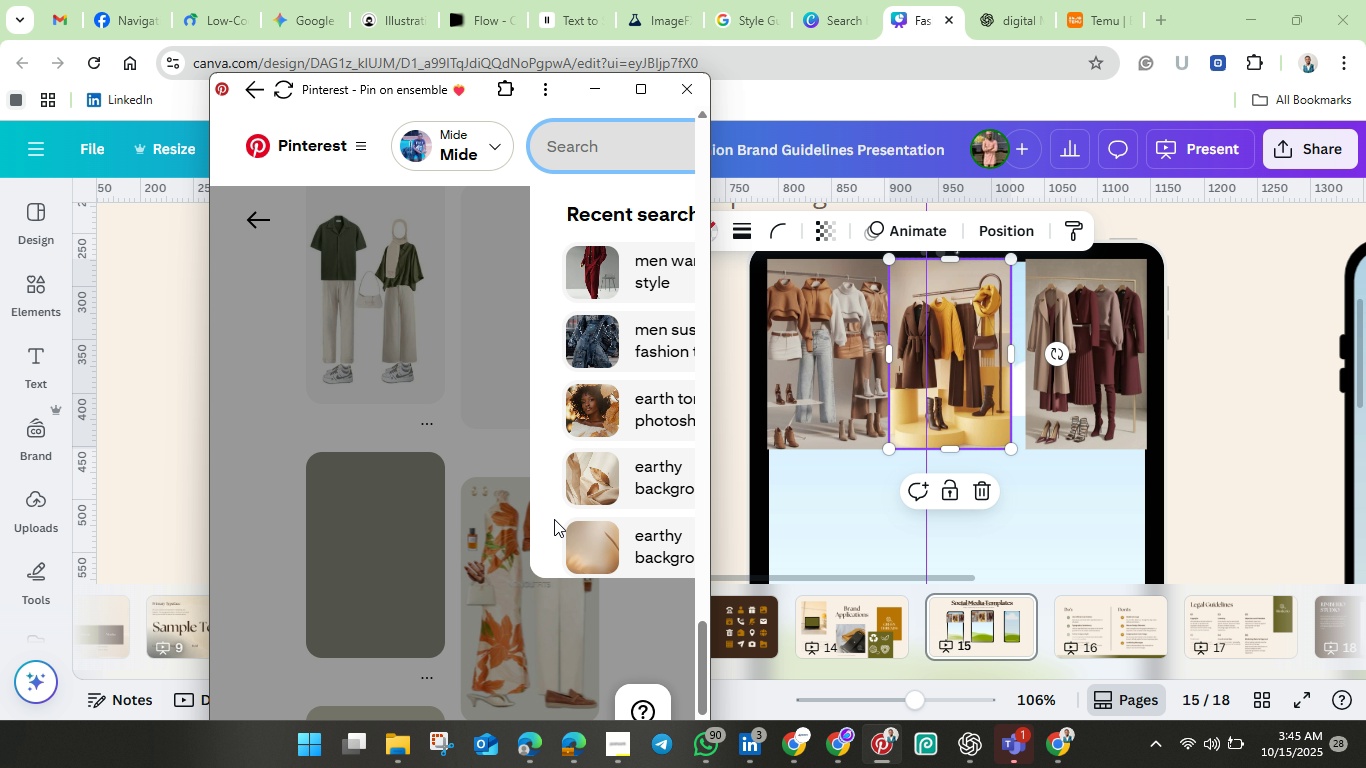 
left_click([358, 529])
 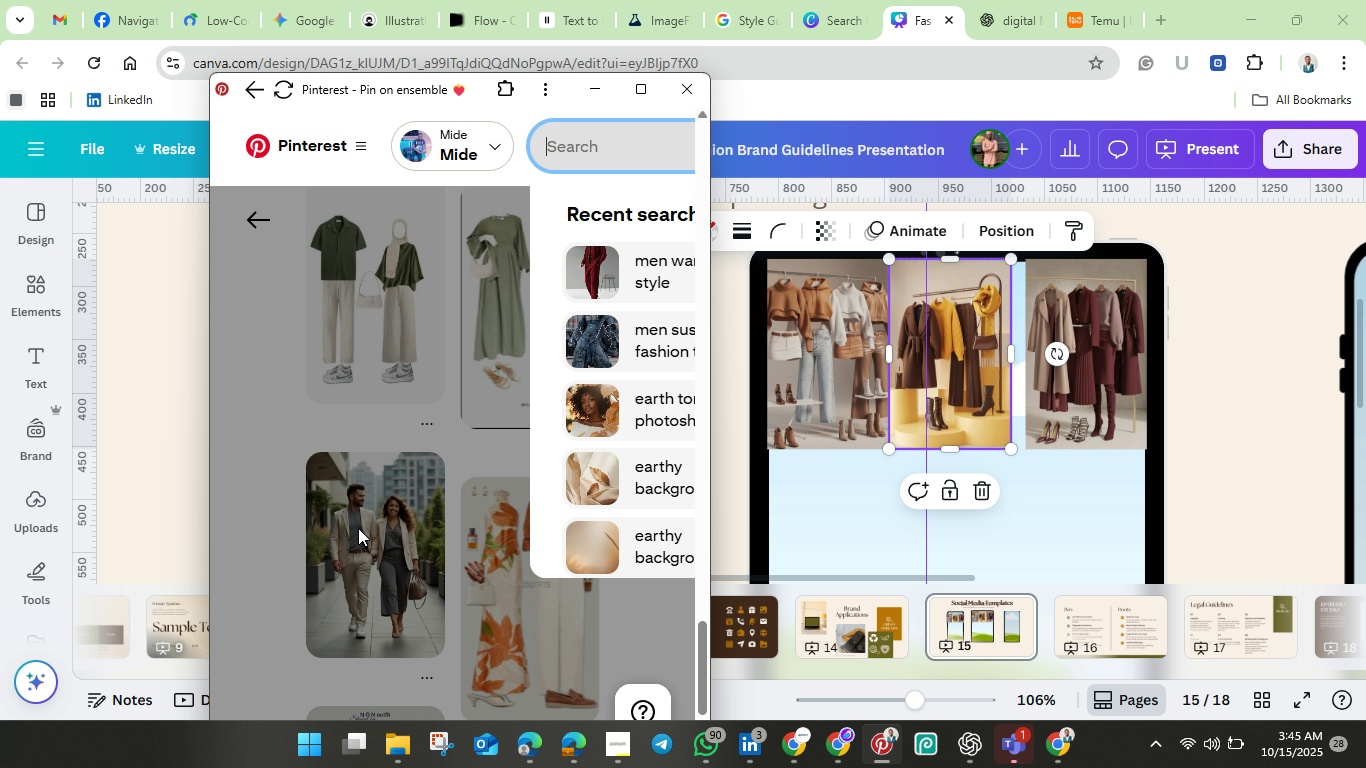 
left_click([382, 547])
 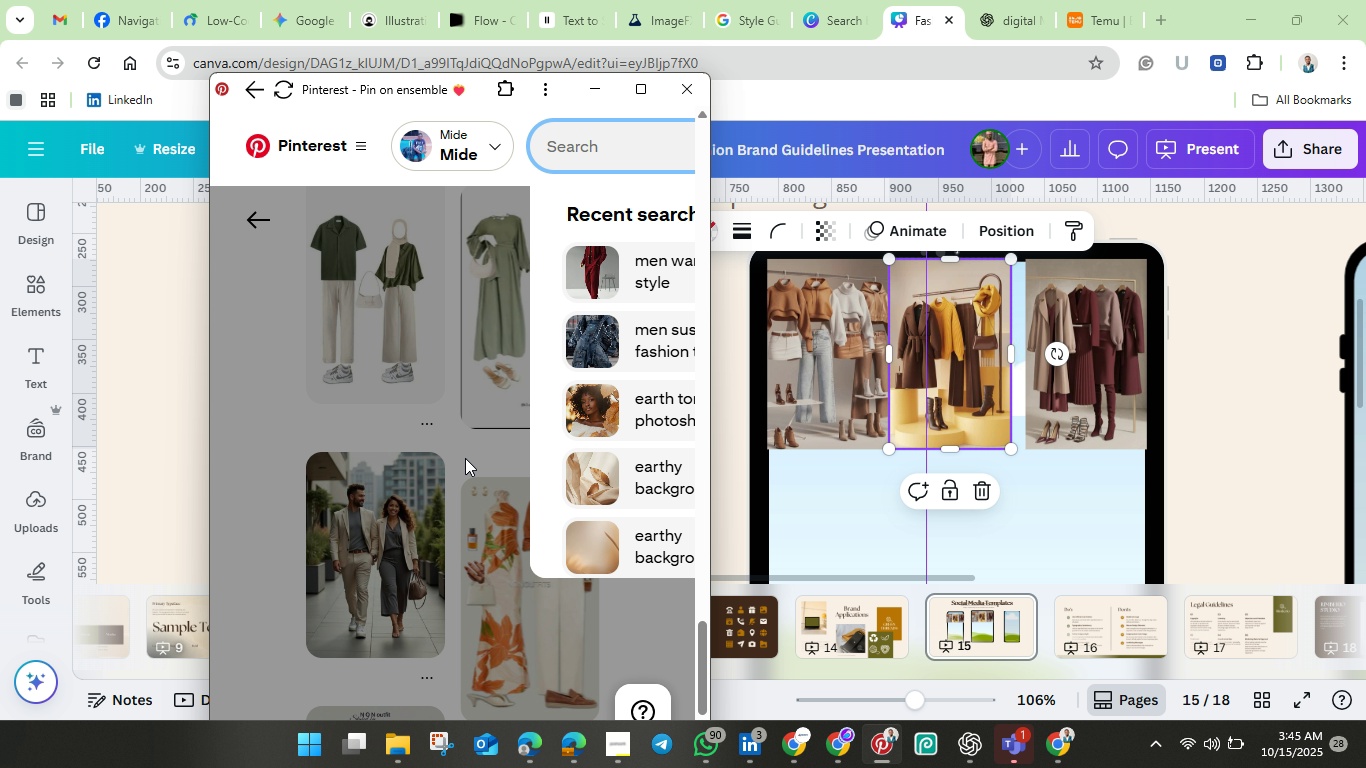 
left_click([465, 458])
 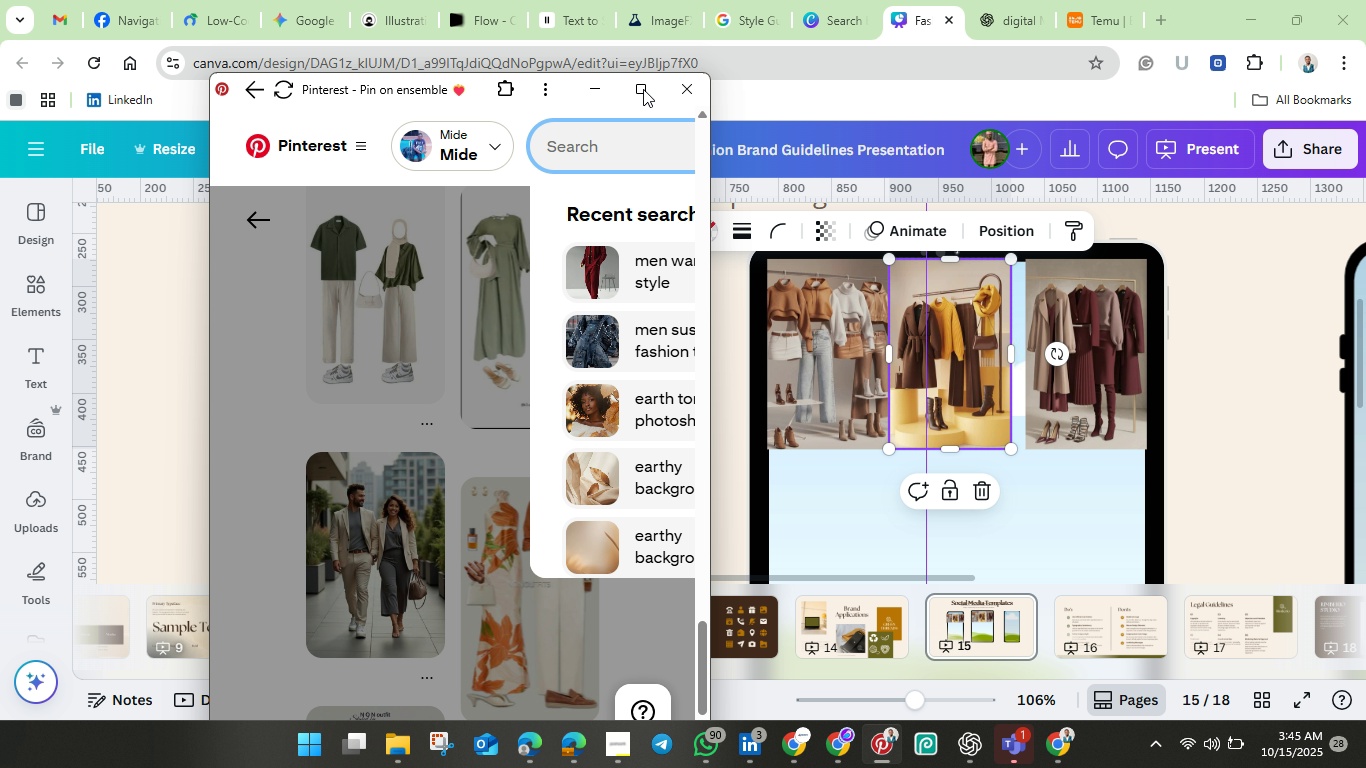 
left_click([643, 89])
 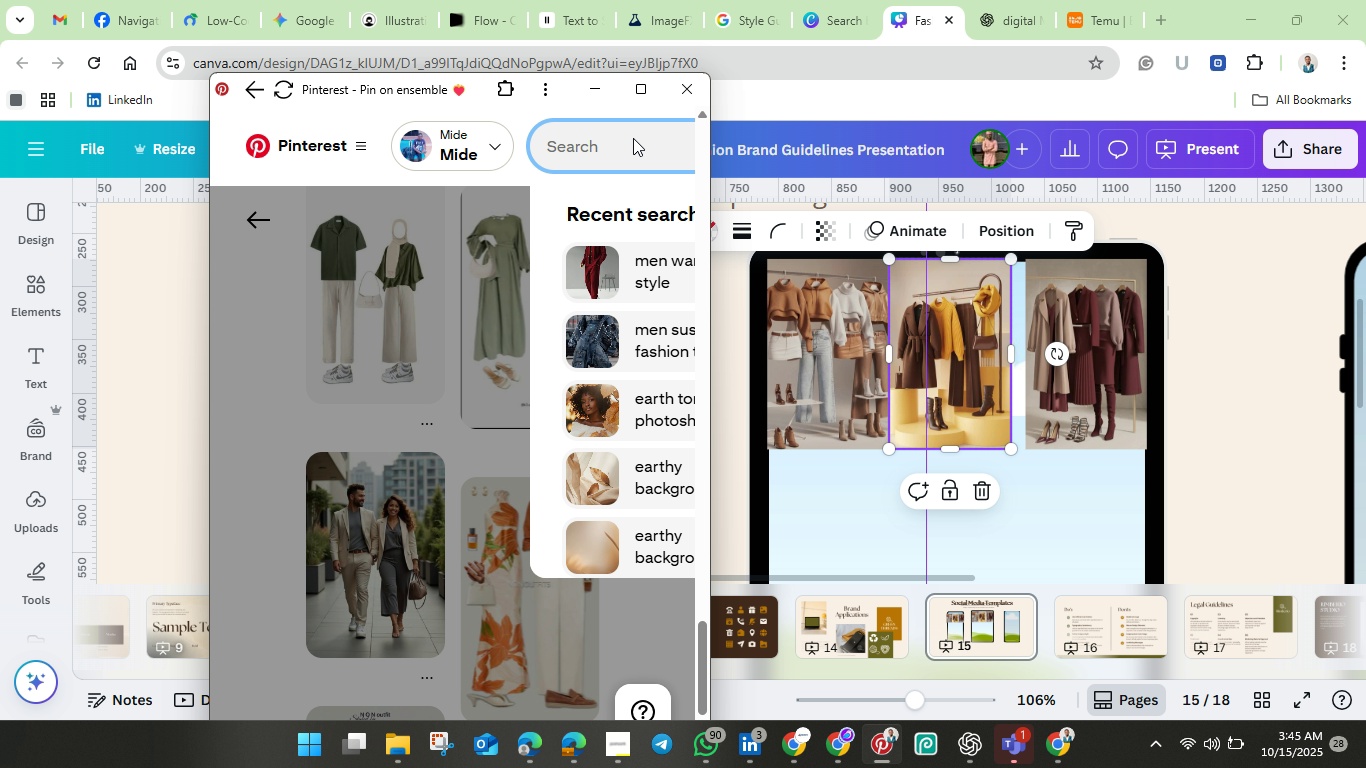 
mouse_move([613, 178])
 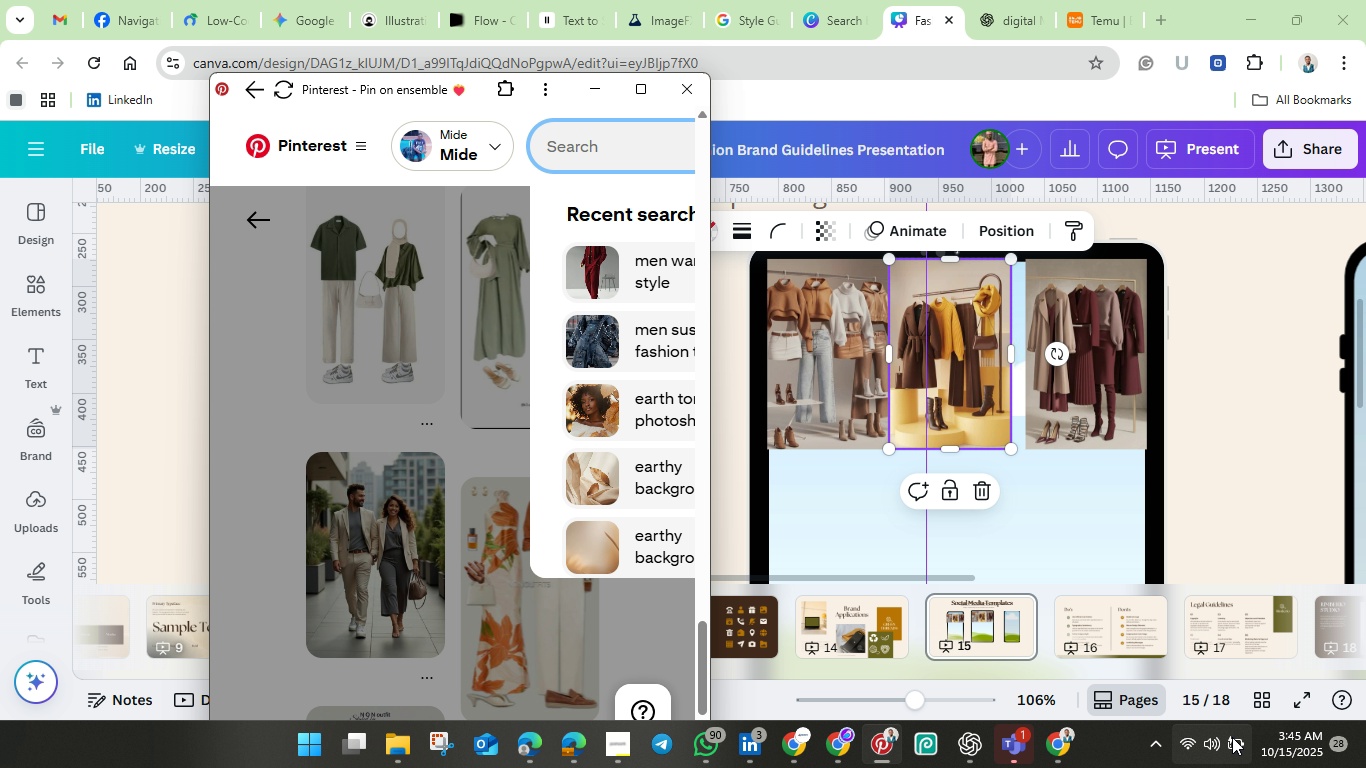 
mouse_move([1211, 743])
 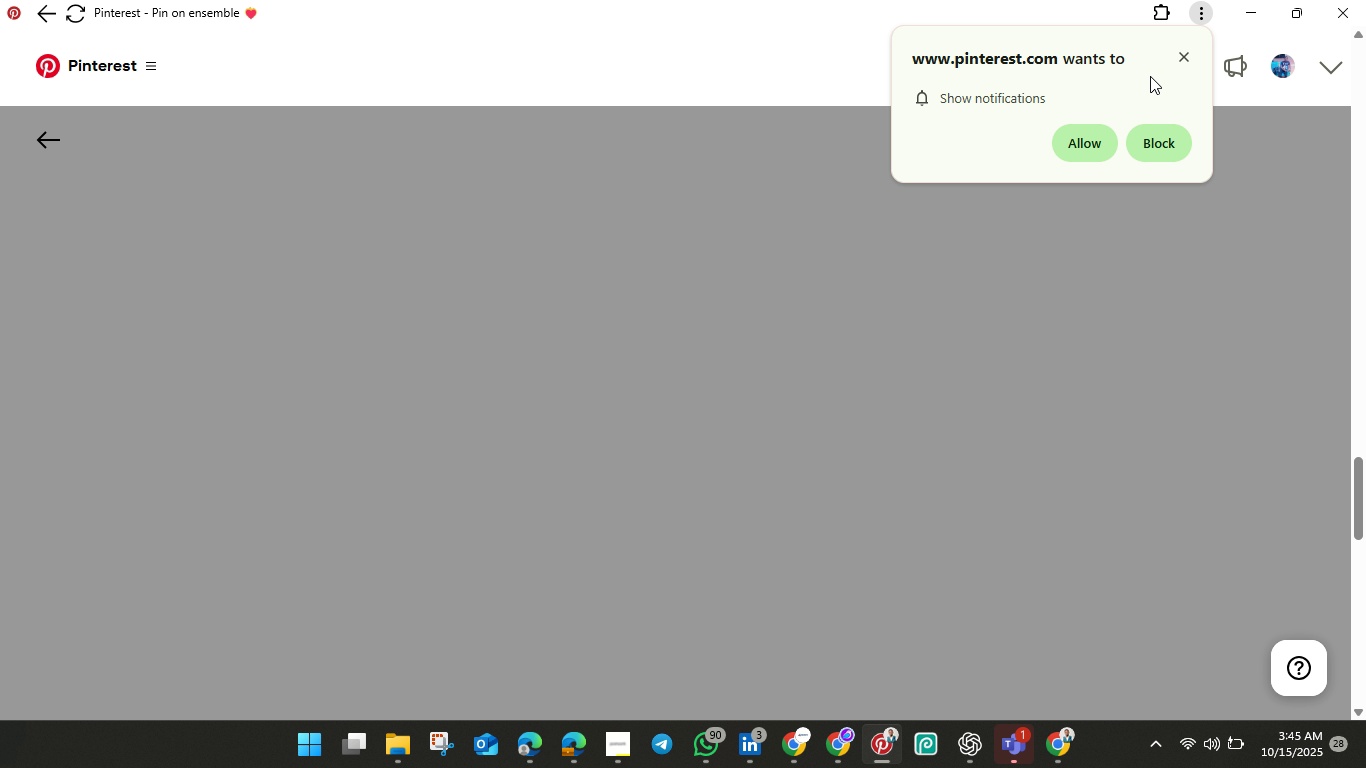 
wait(7.57)
 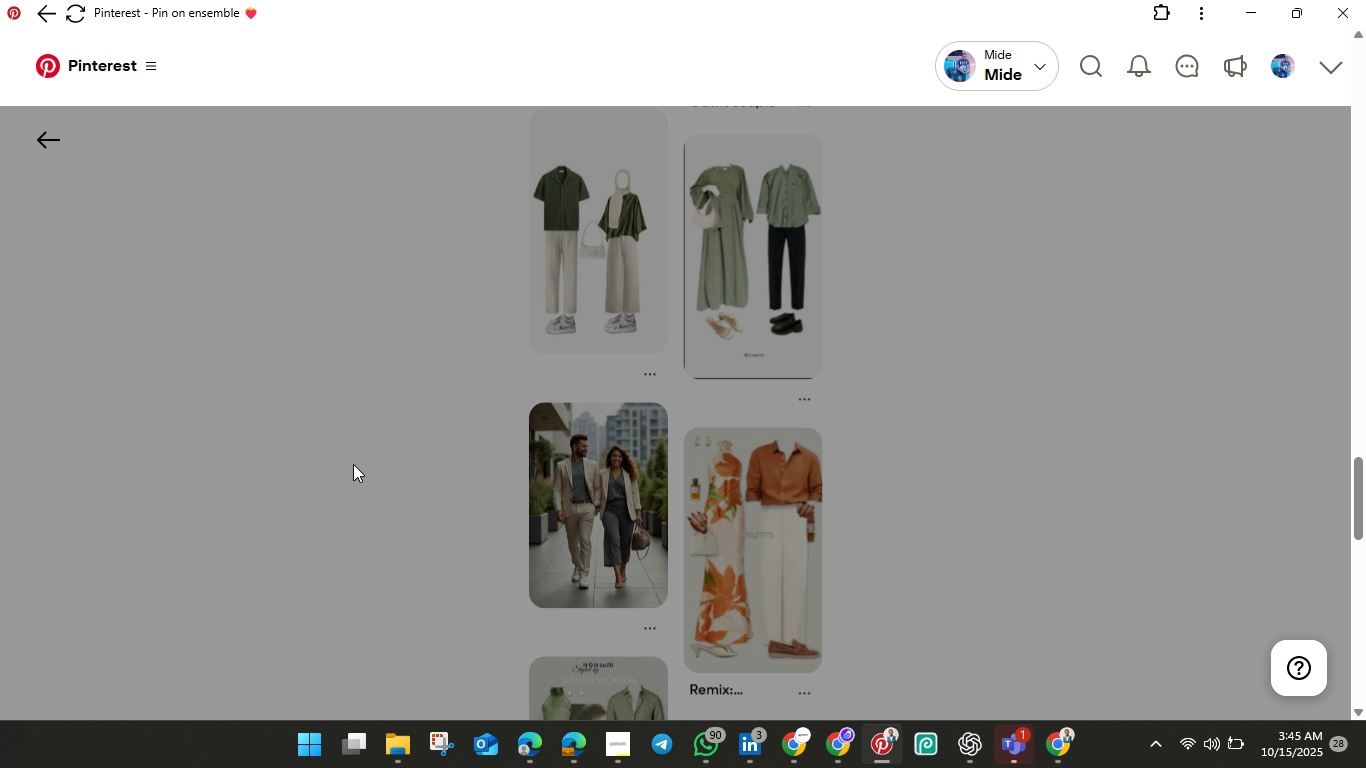 
left_click([1176, 59])
 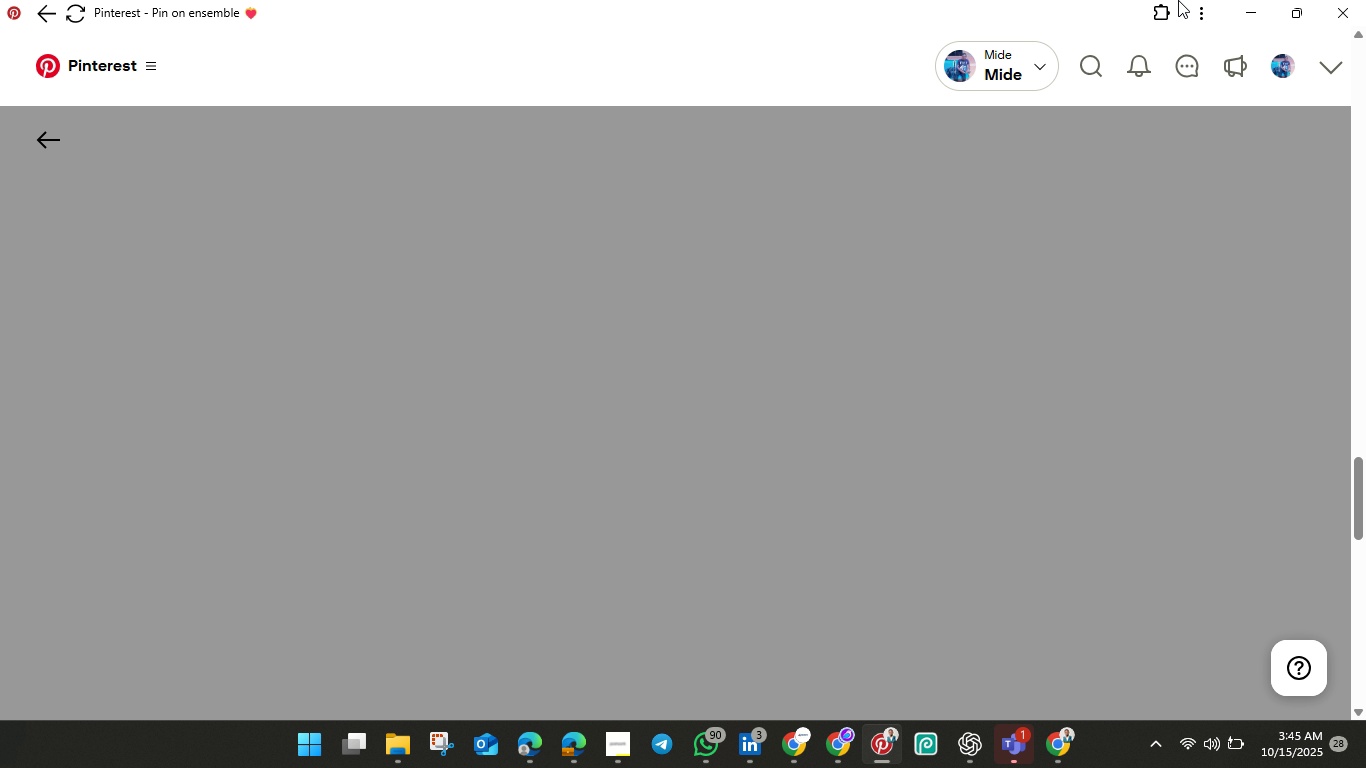 
left_click([1251, 7])
 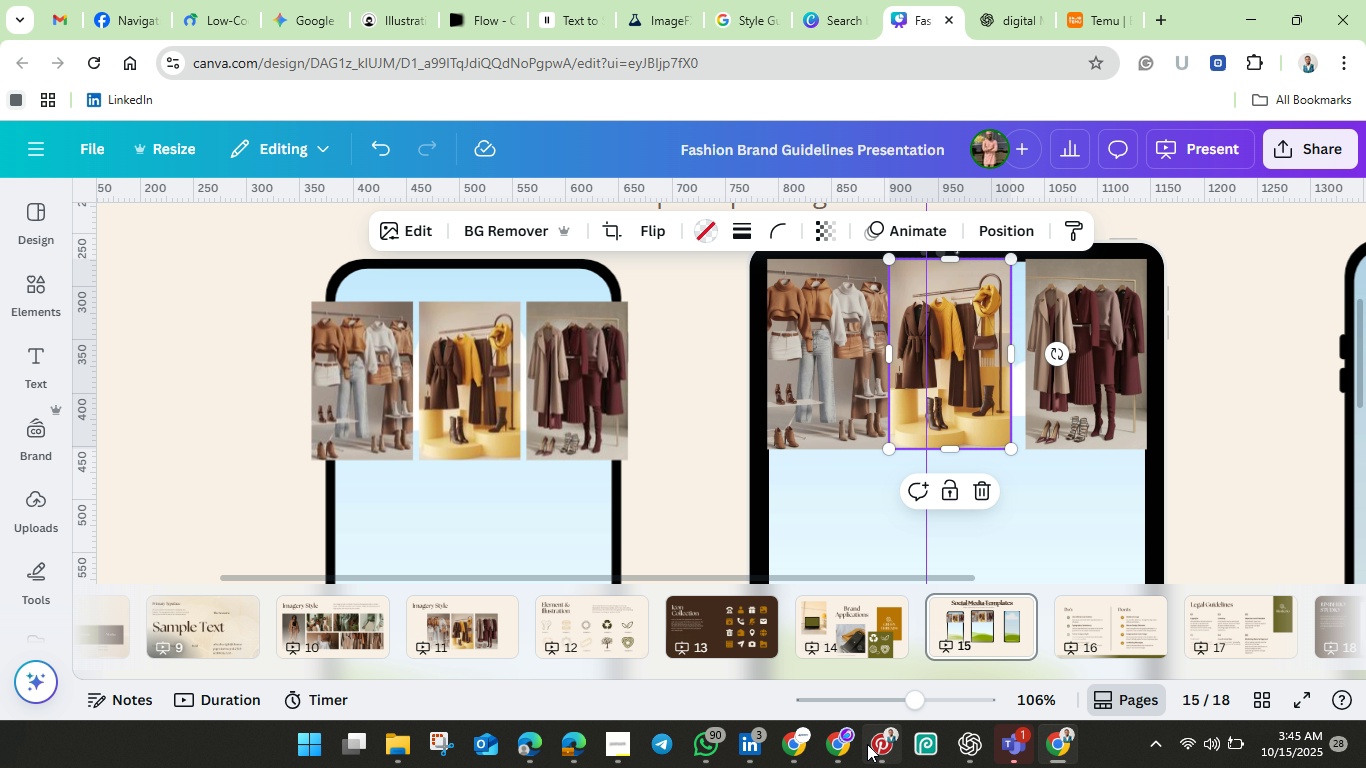 
mouse_move([868, 728])
 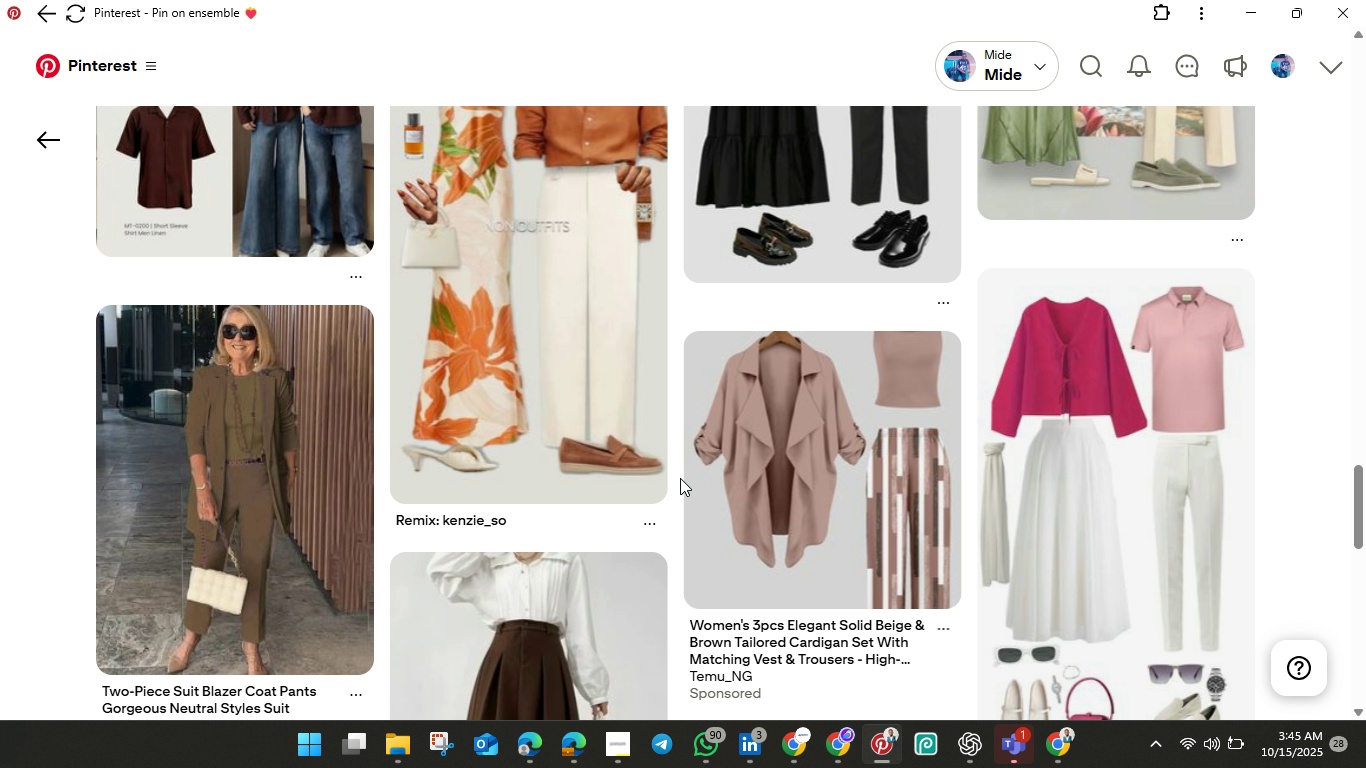 
scroll: coordinate [686, 487], scroll_direction: down, amount: 9.0
 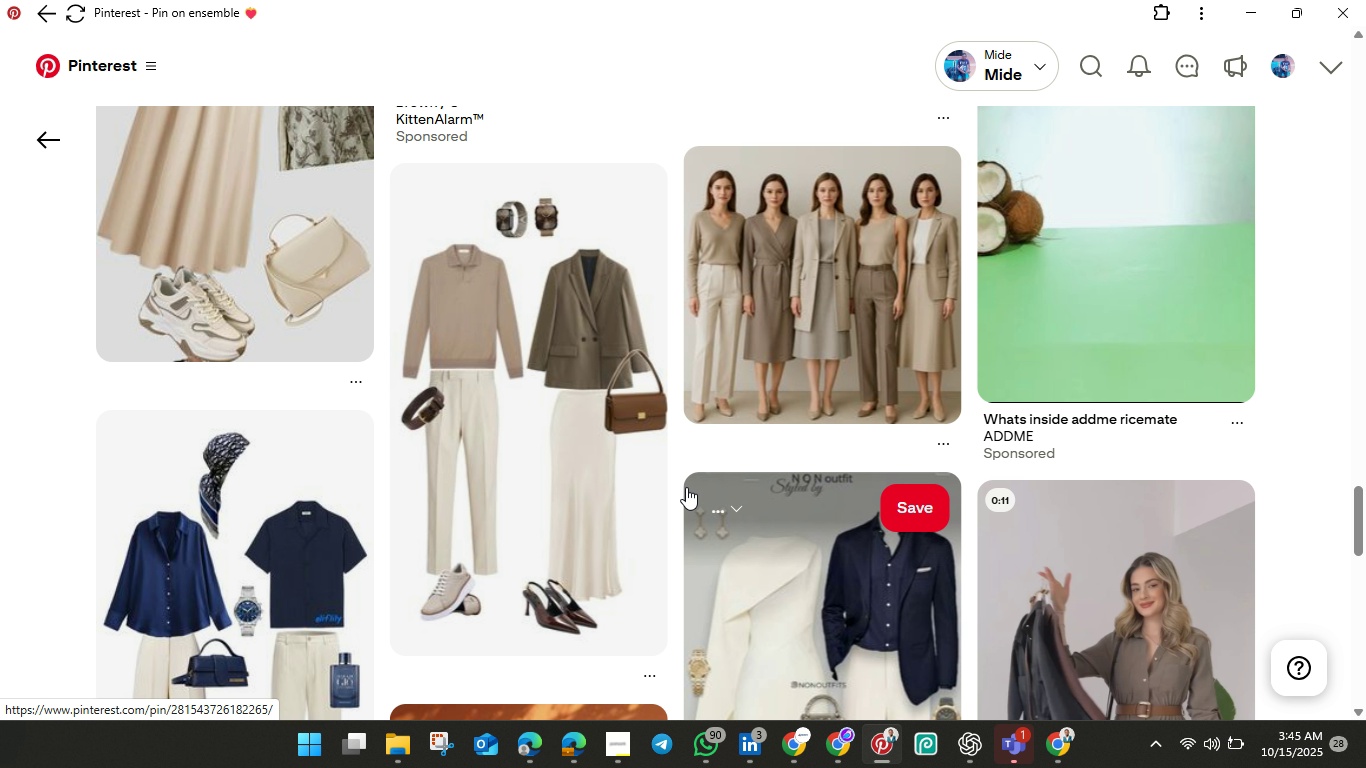 
scroll: coordinate [686, 487], scroll_direction: up, amount: 1.0
 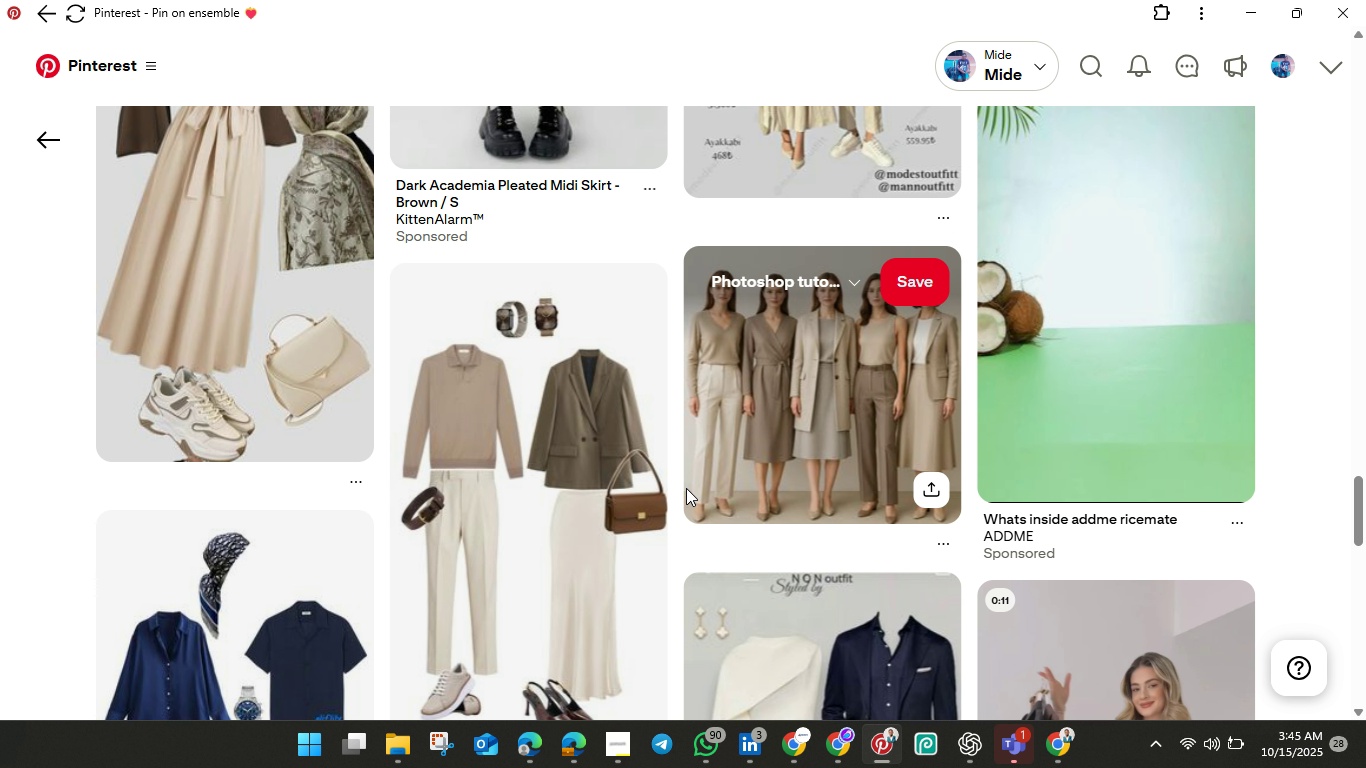 
scroll: coordinate [687, 489], scroll_direction: down, amount: 2.0
 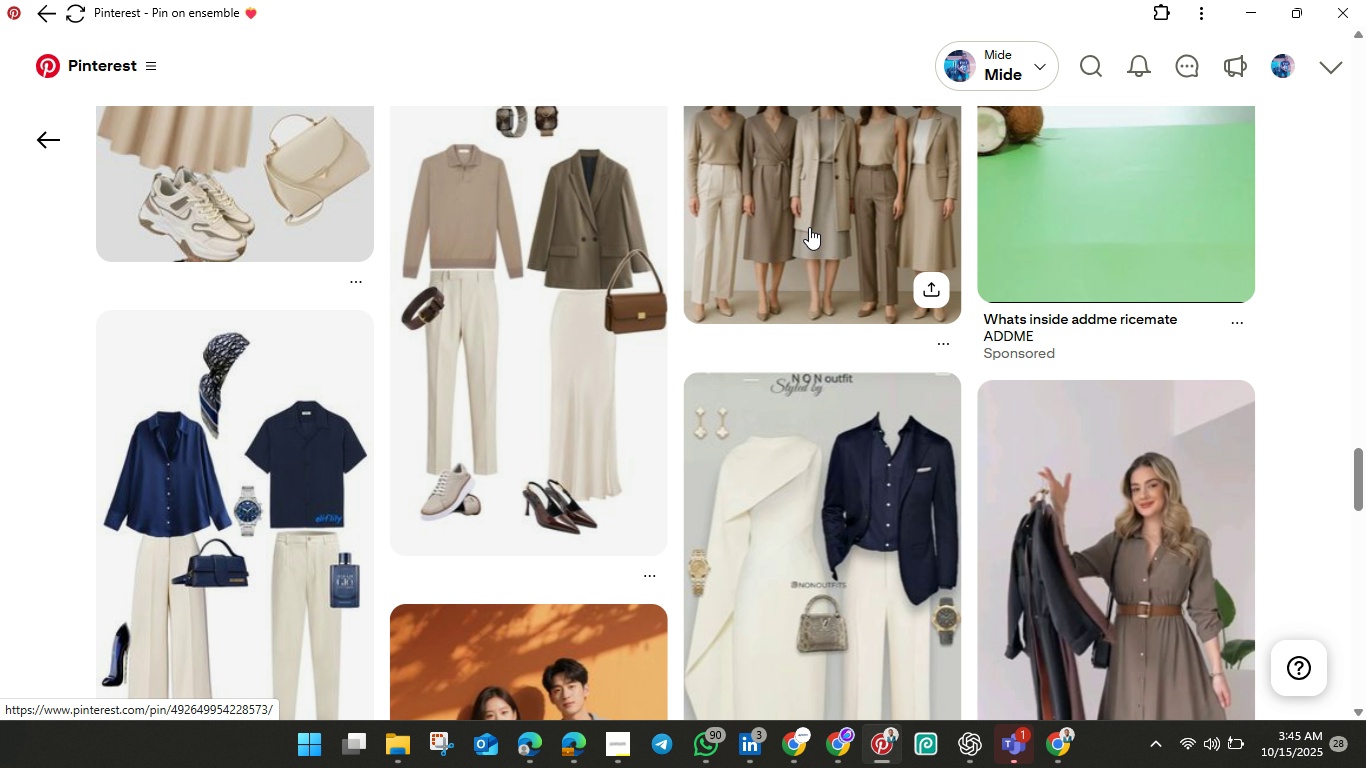 
left_click([809, 227])
 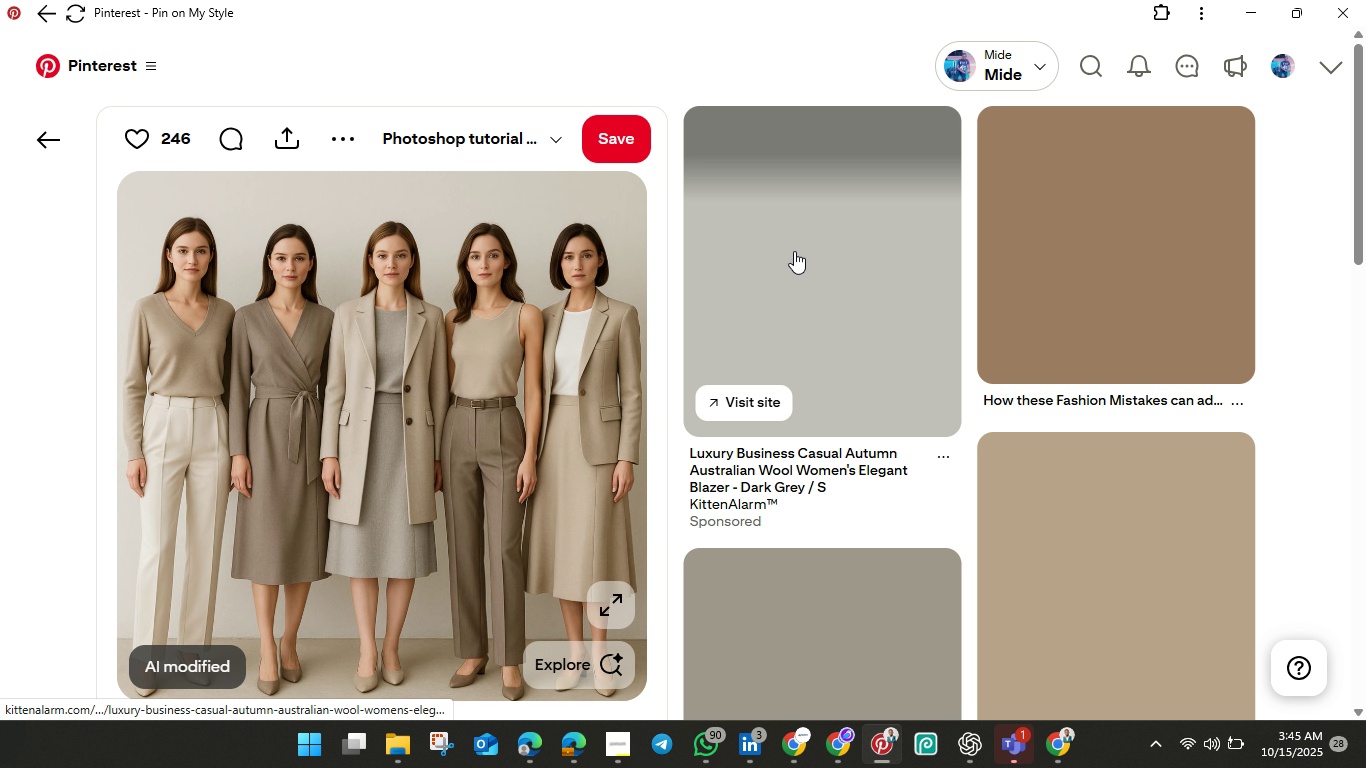 
mouse_move([823, 318])
 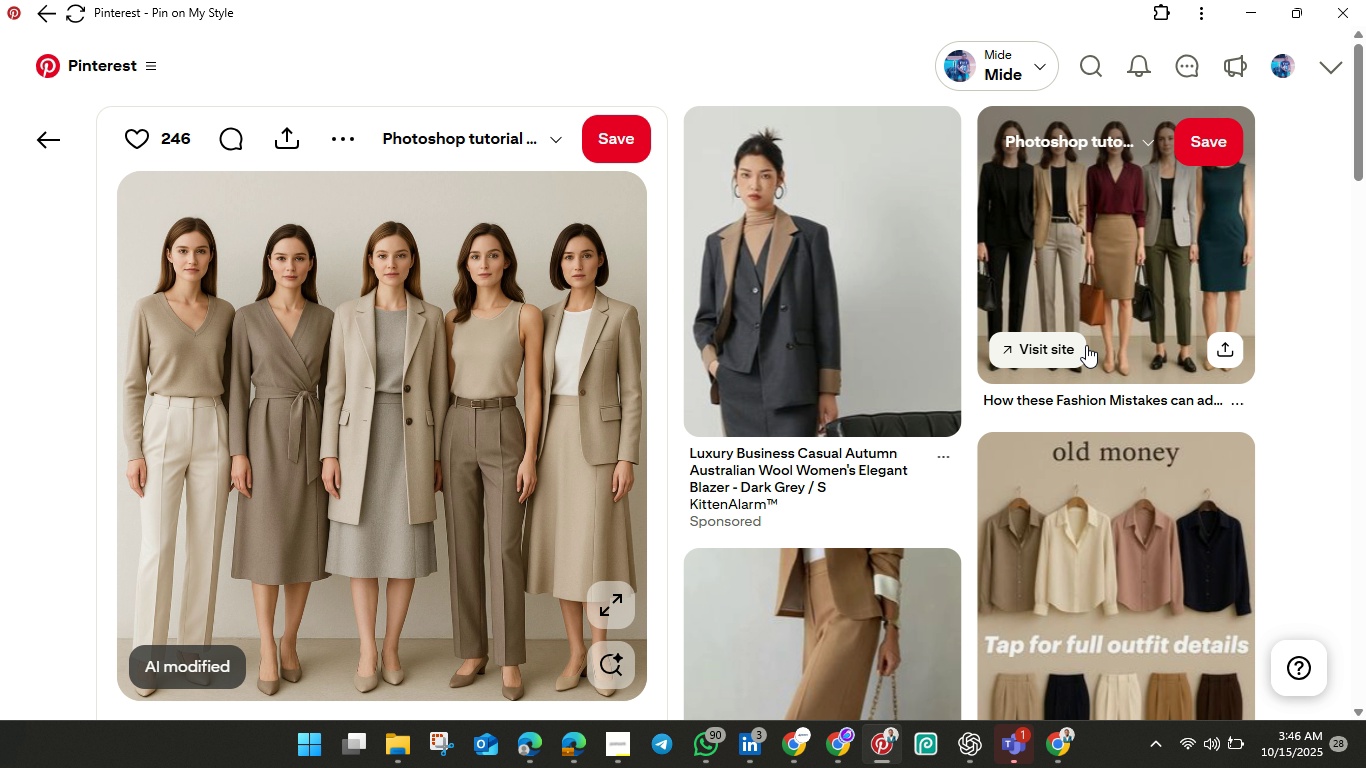 
scroll: coordinate [1110, 394], scroll_direction: down, amount: 9.0
 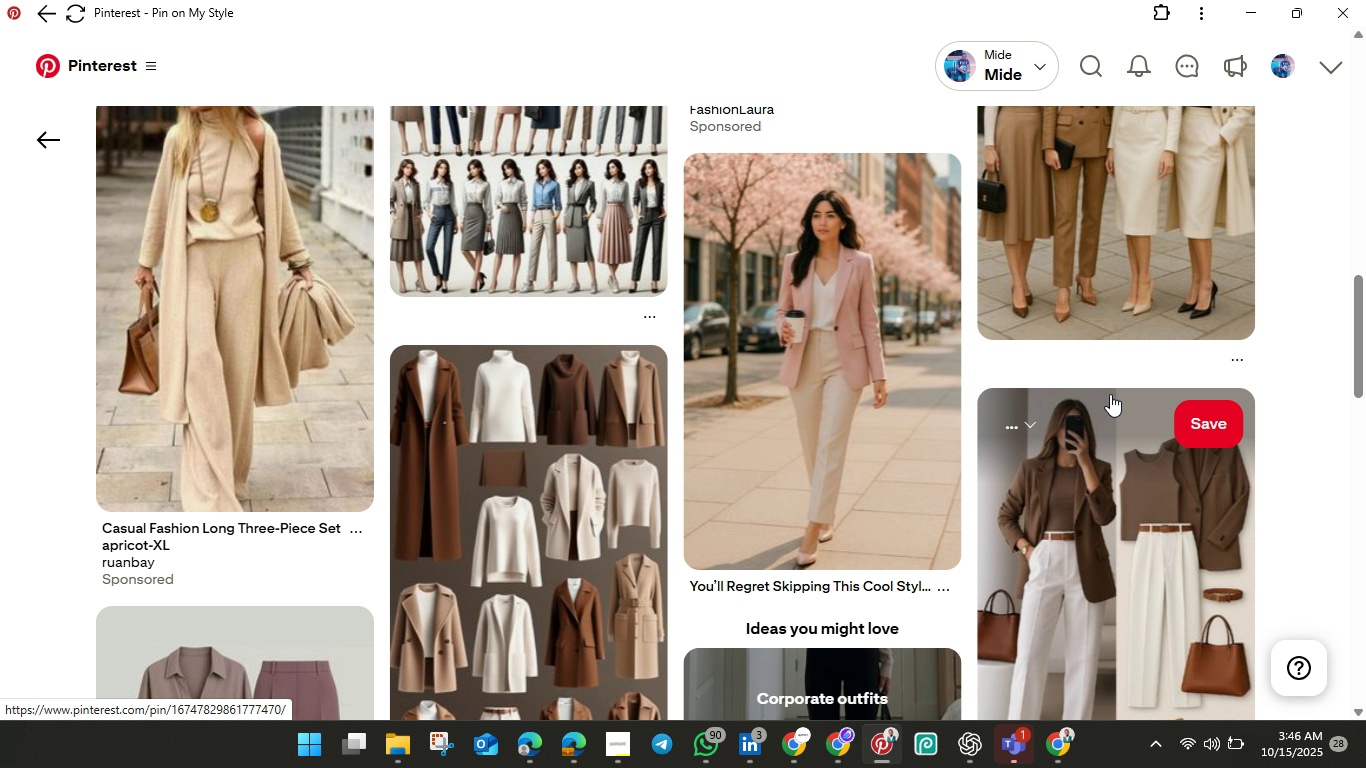 
scroll: coordinate [1110, 394], scroll_direction: up, amount: 3.0
 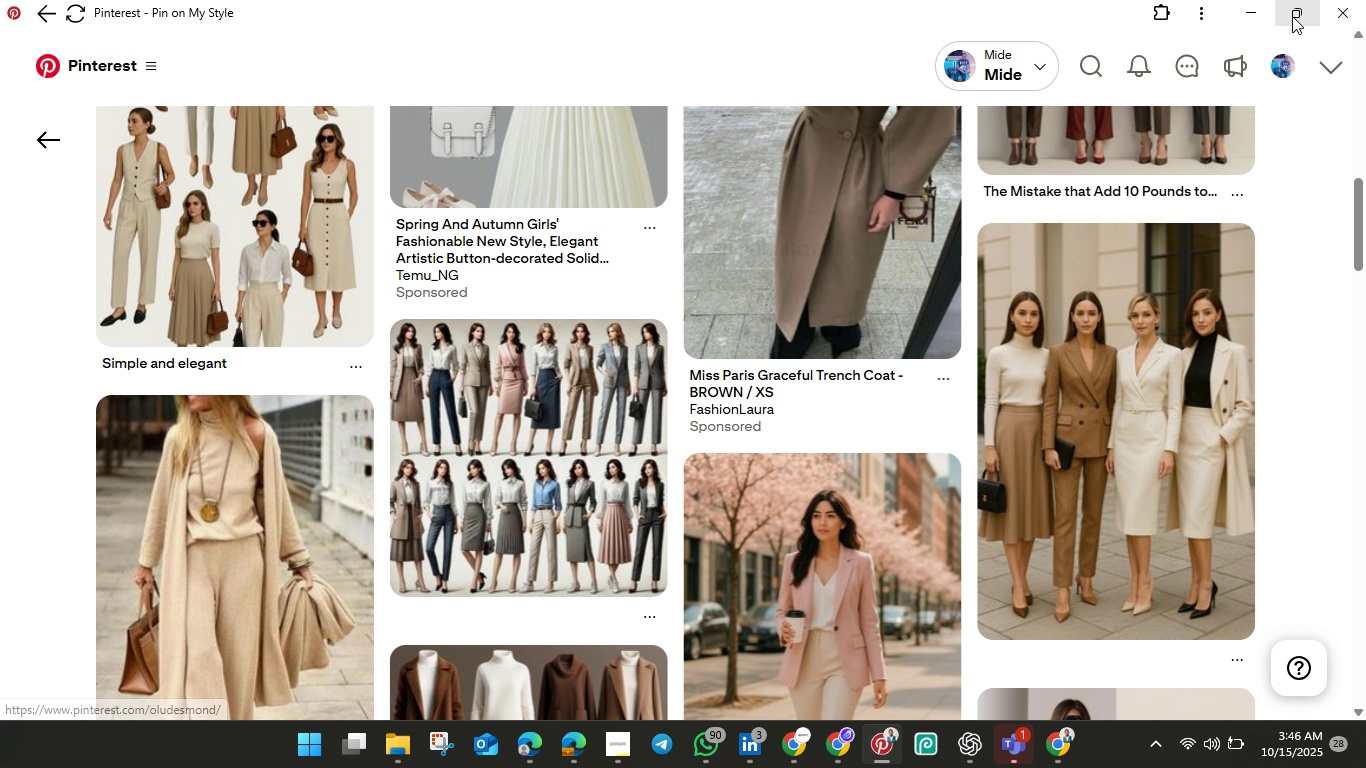 
left_click([1292, 16])
 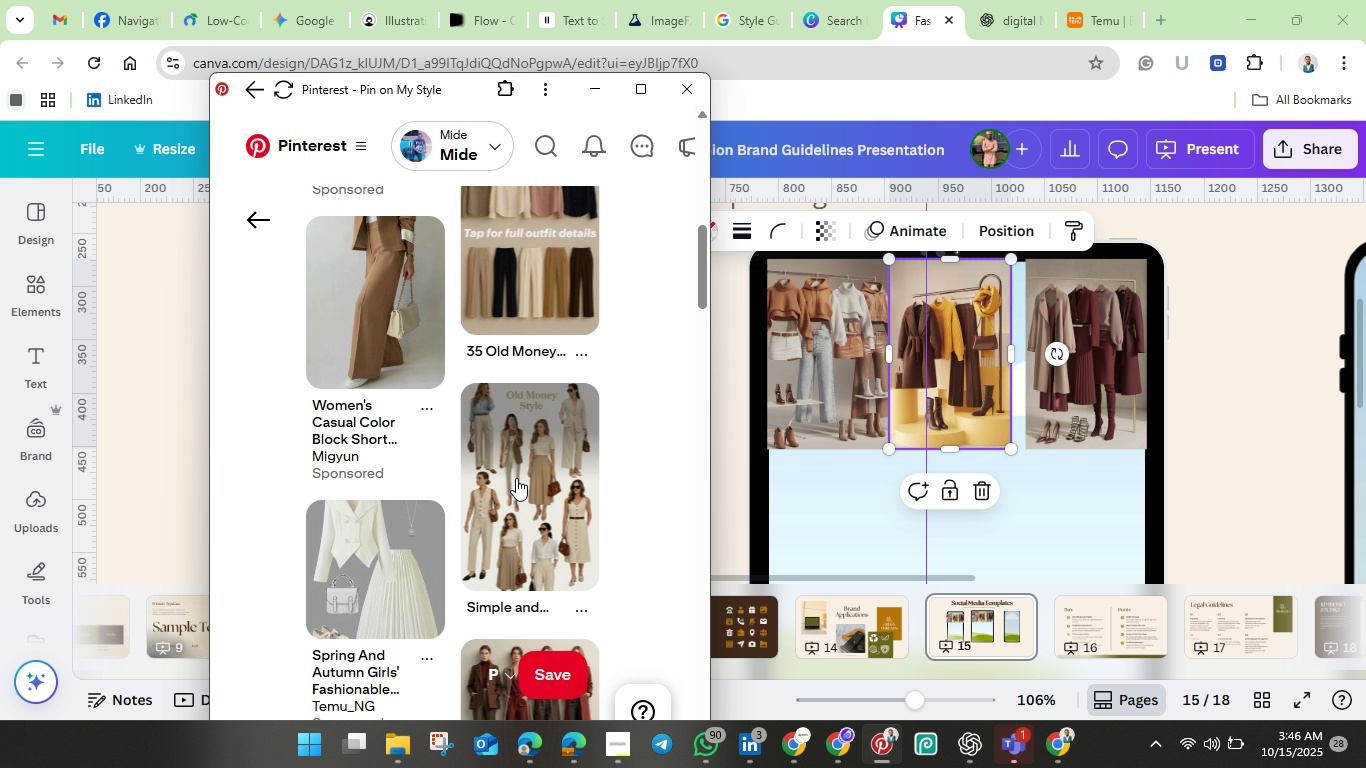 
scroll: coordinate [516, 478], scroll_direction: up, amount: 2.0
 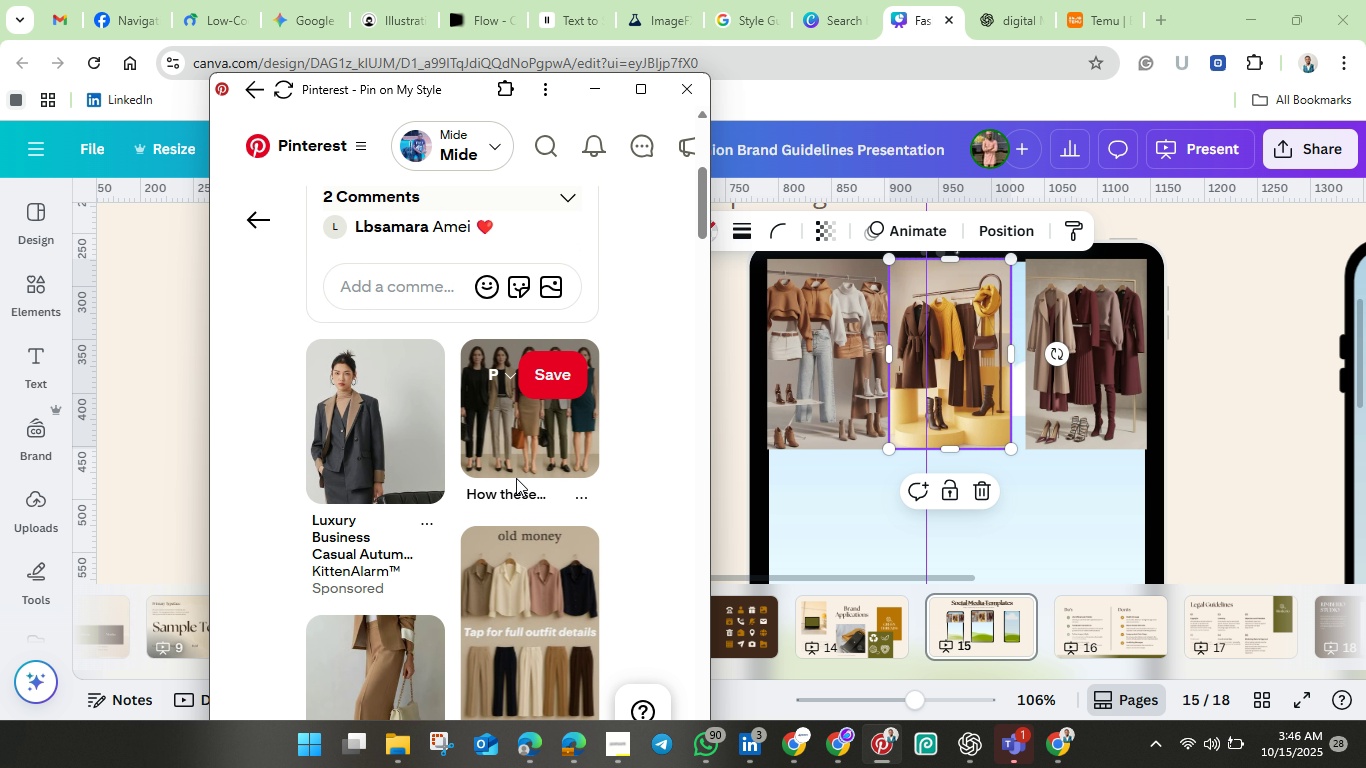 
mouse_move([527, 429])
 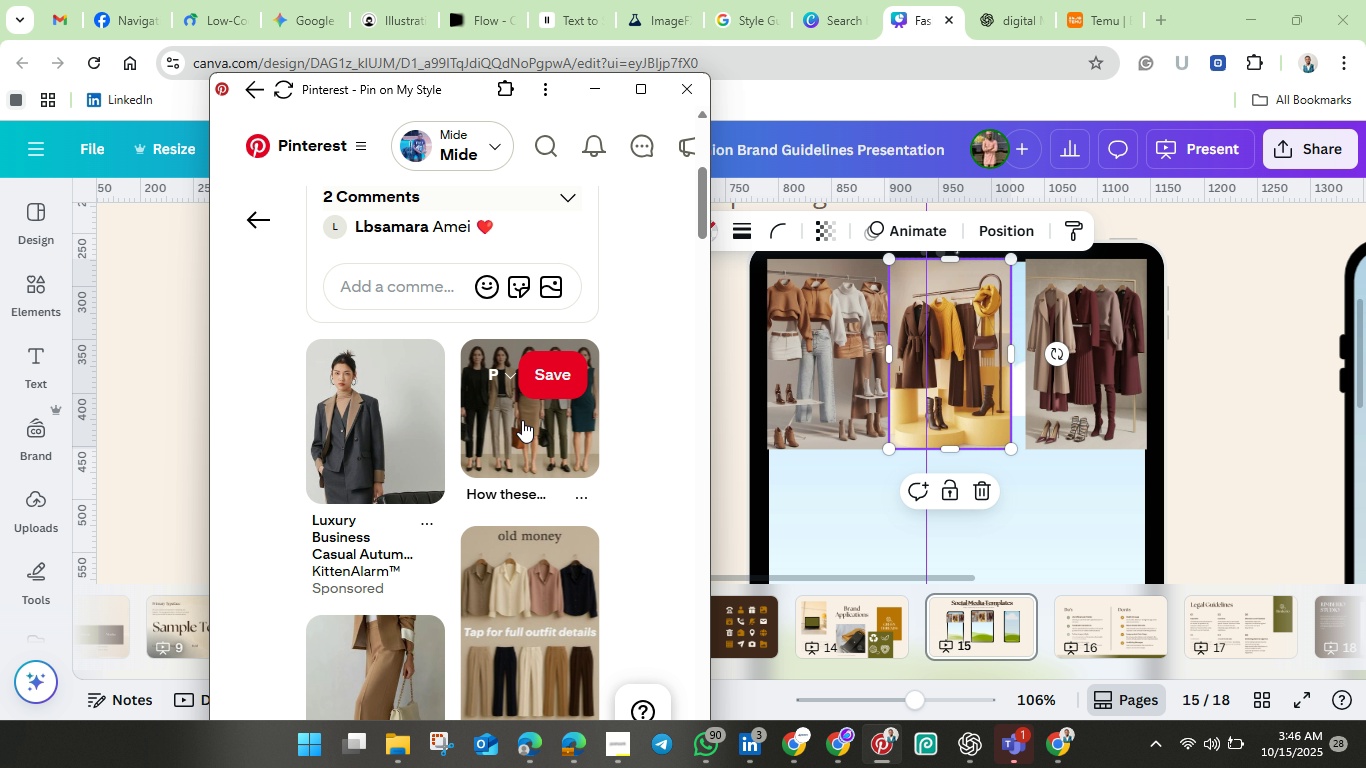 
left_click([519, 420])
 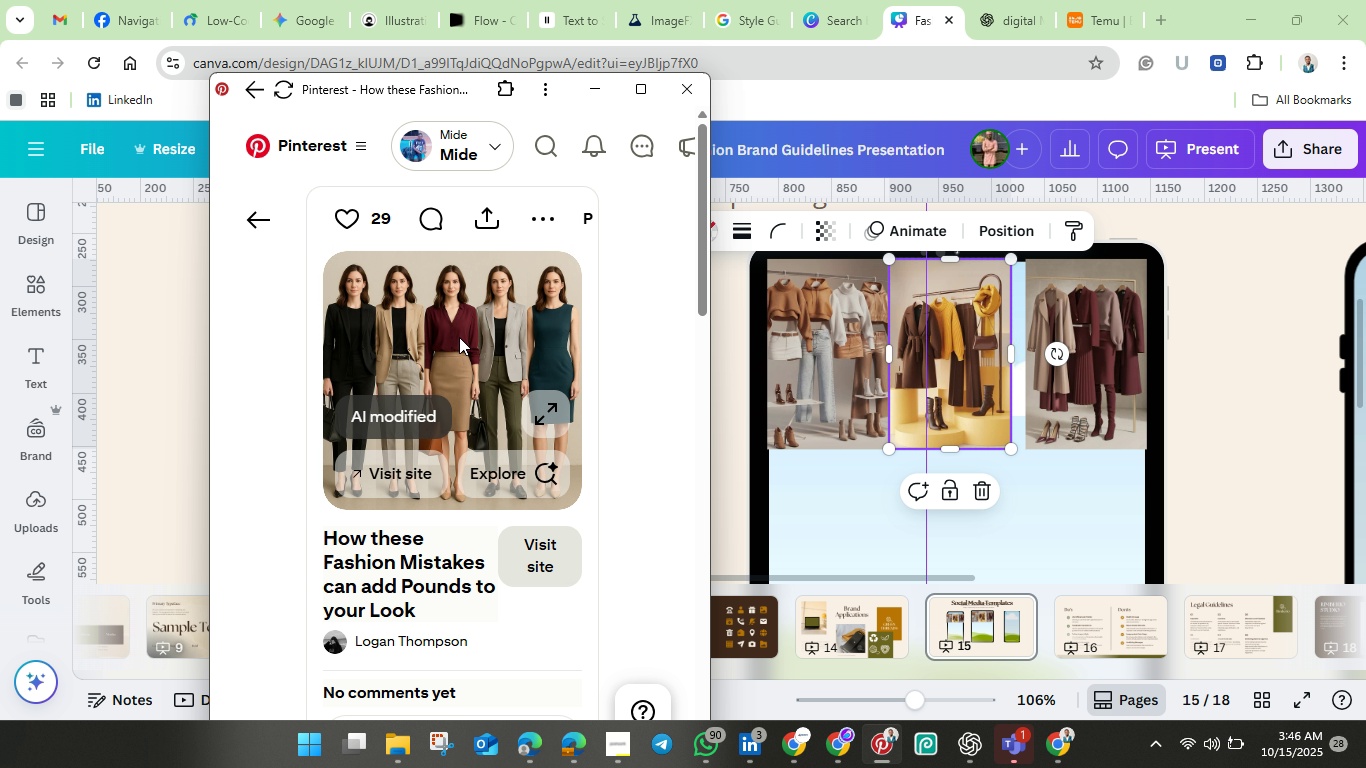 
left_click_drag(start_coordinate=[458, 337], to_coordinate=[981, 448])
 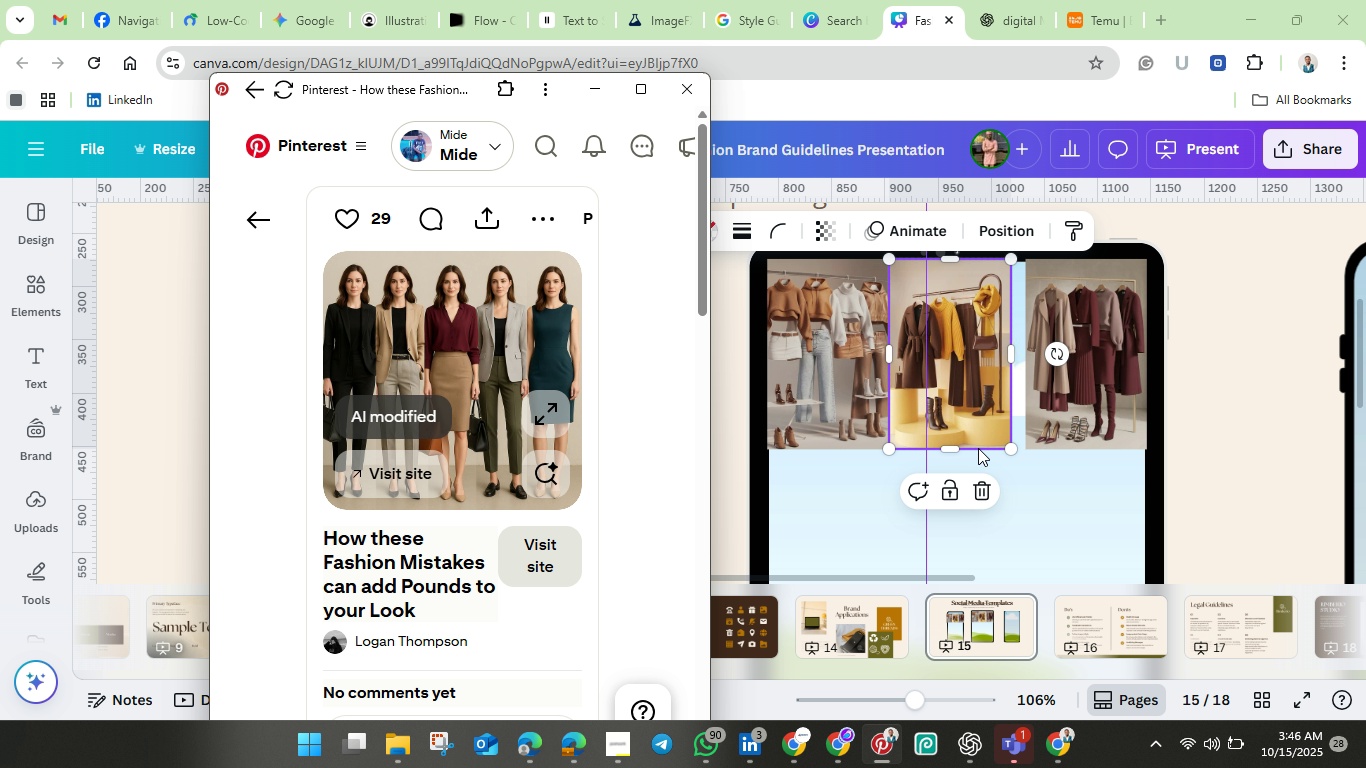 
wait(7.48)
 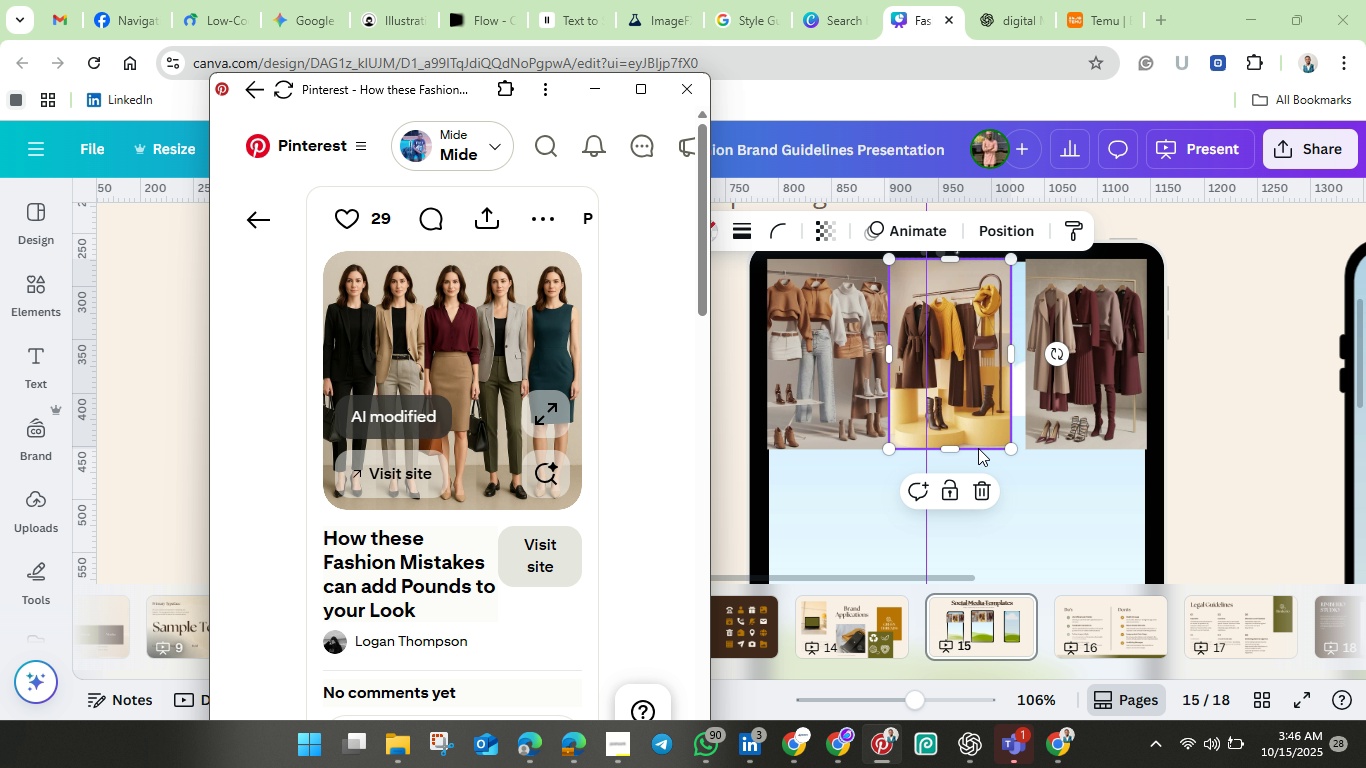 
scroll: coordinate [525, 475], scroll_direction: down, amount: 10.0
 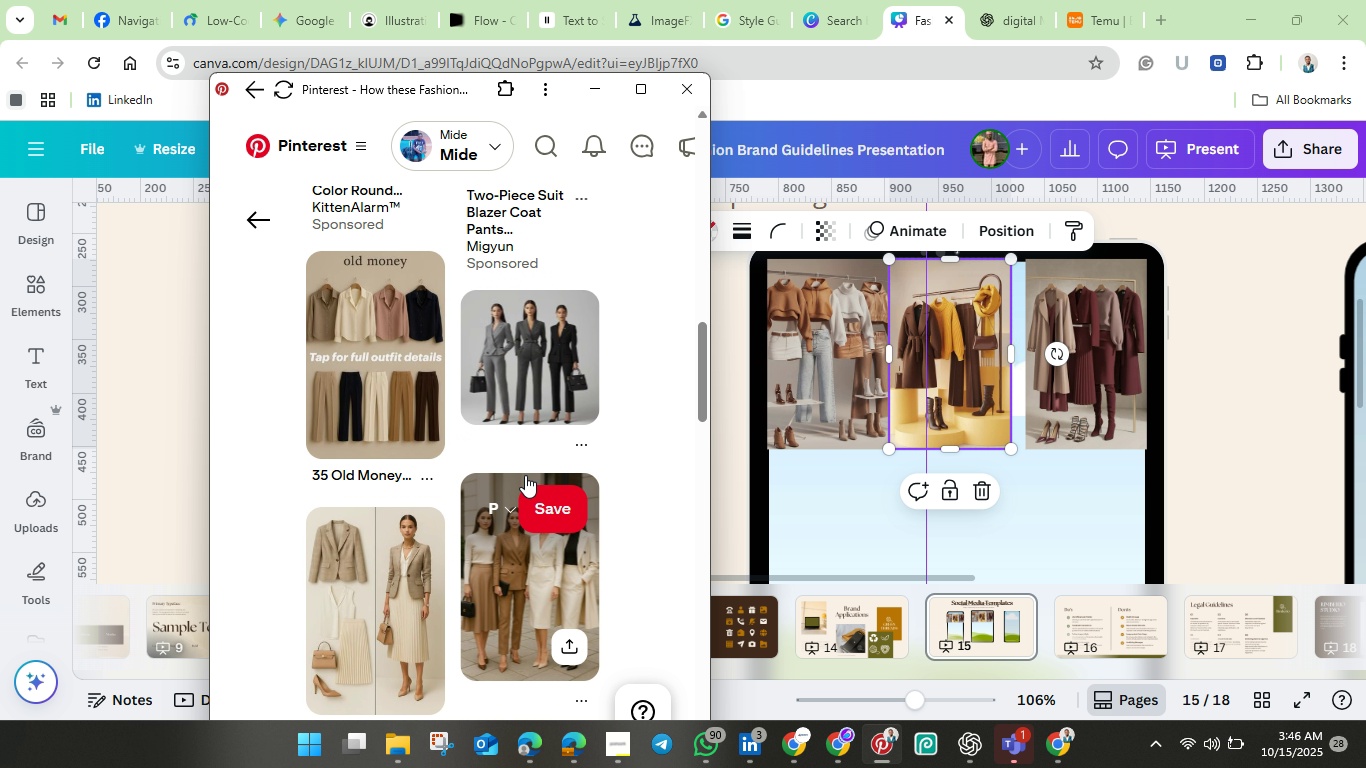 
scroll: coordinate [525, 475], scroll_direction: up, amount: 1.0
 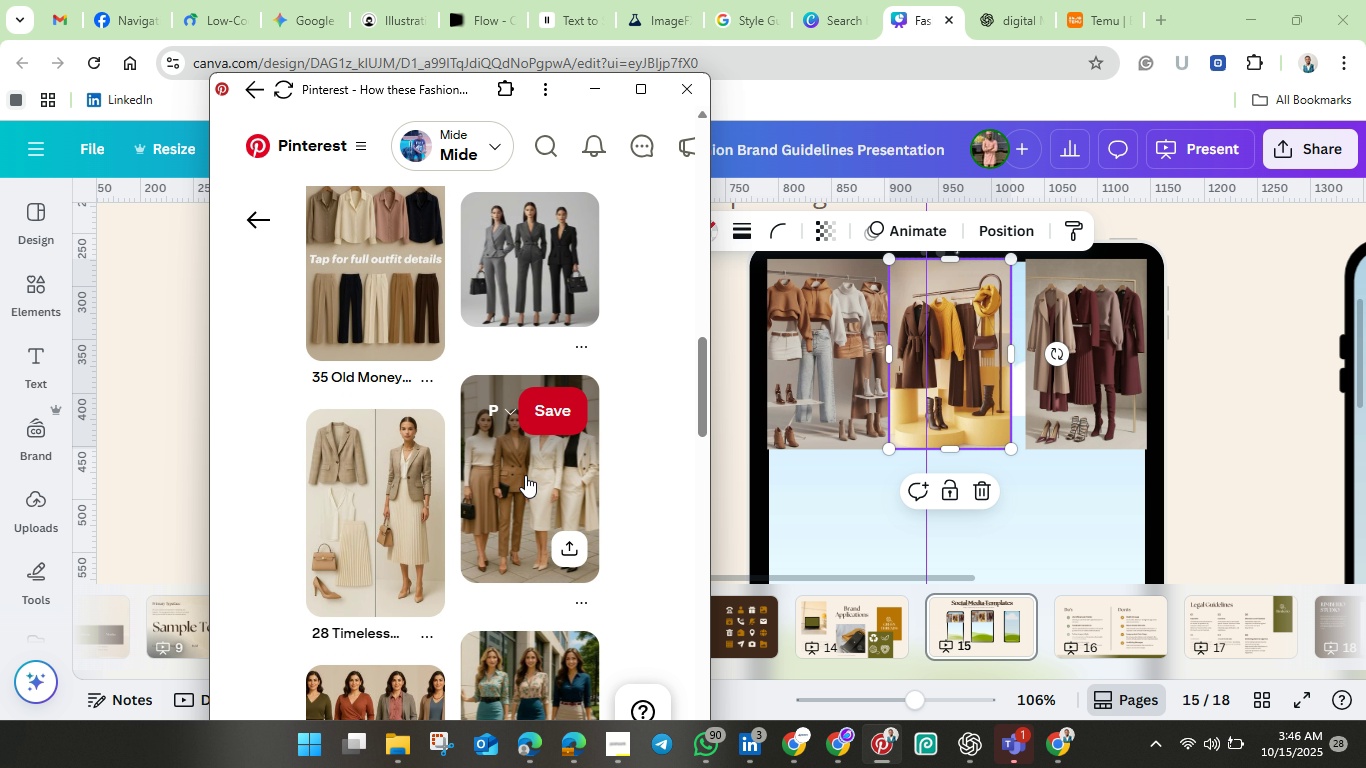 
scroll: coordinate [525, 475], scroll_direction: down, amount: 1.0
 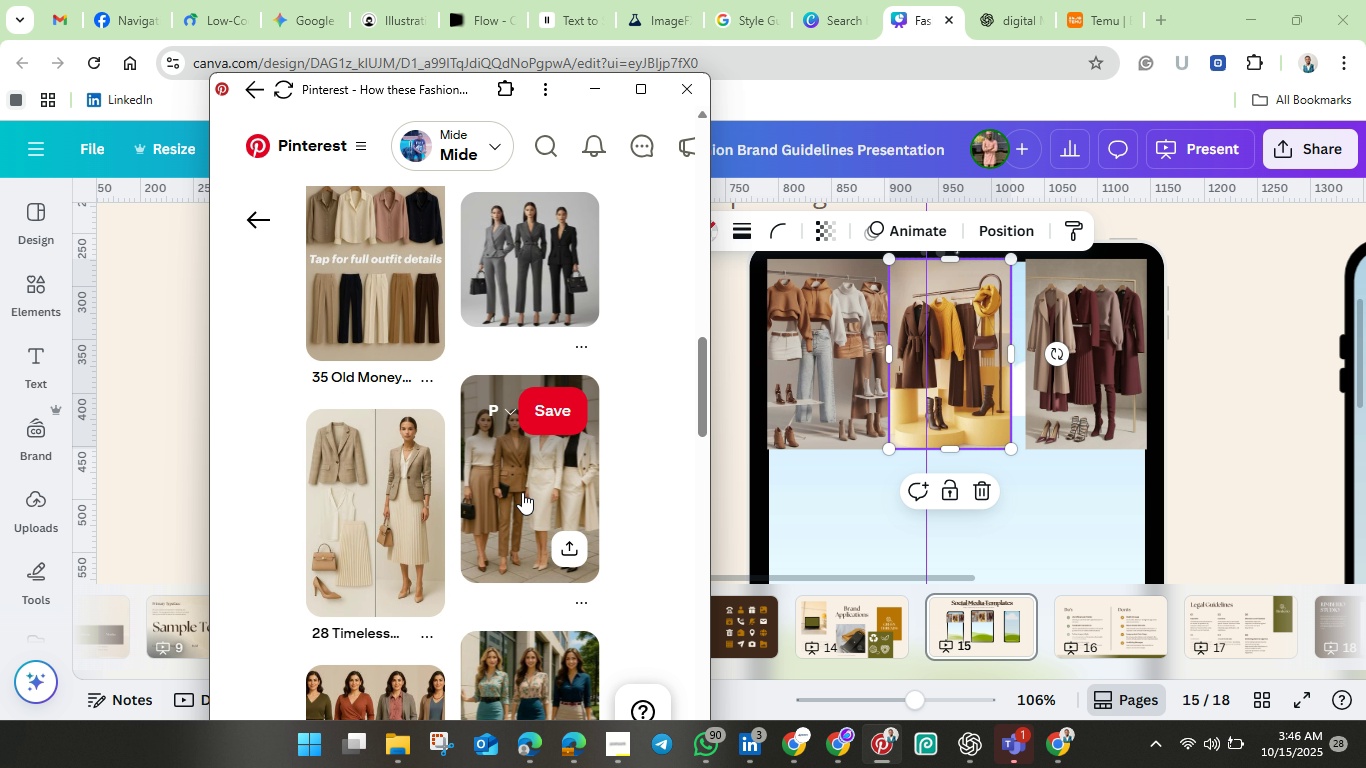 
left_click([522, 492])
 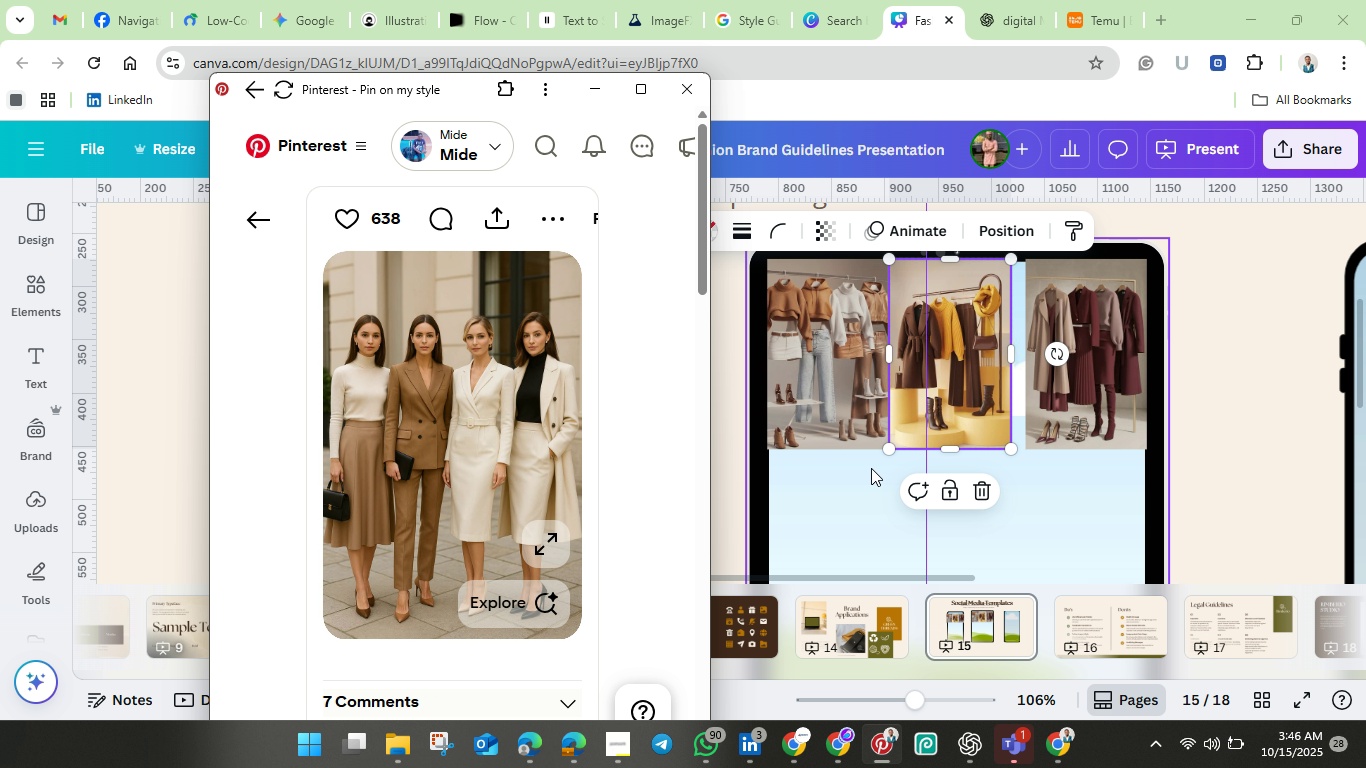 
scroll: coordinate [894, 464], scroll_direction: down, amount: 2.0
 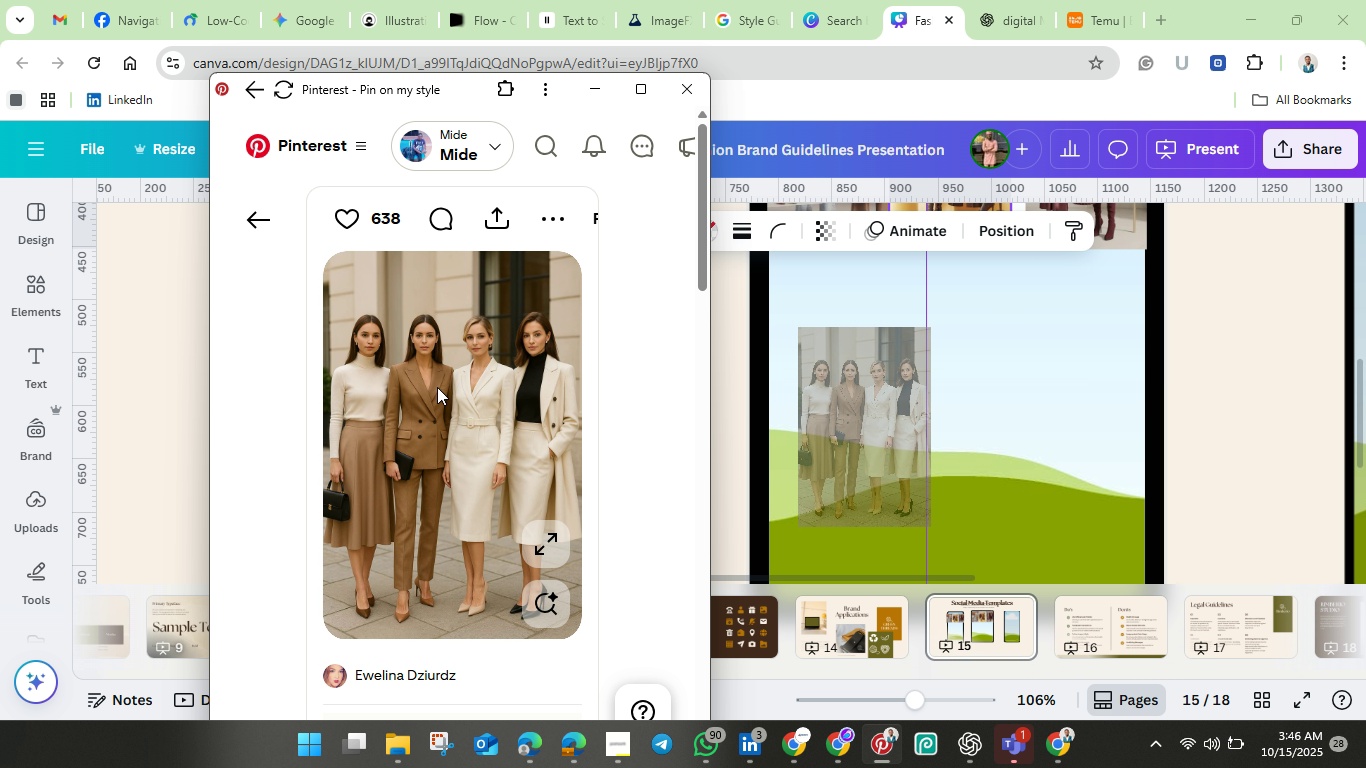 
left_click_drag(start_coordinate=[432, 386], to_coordinate=[854, 396])
 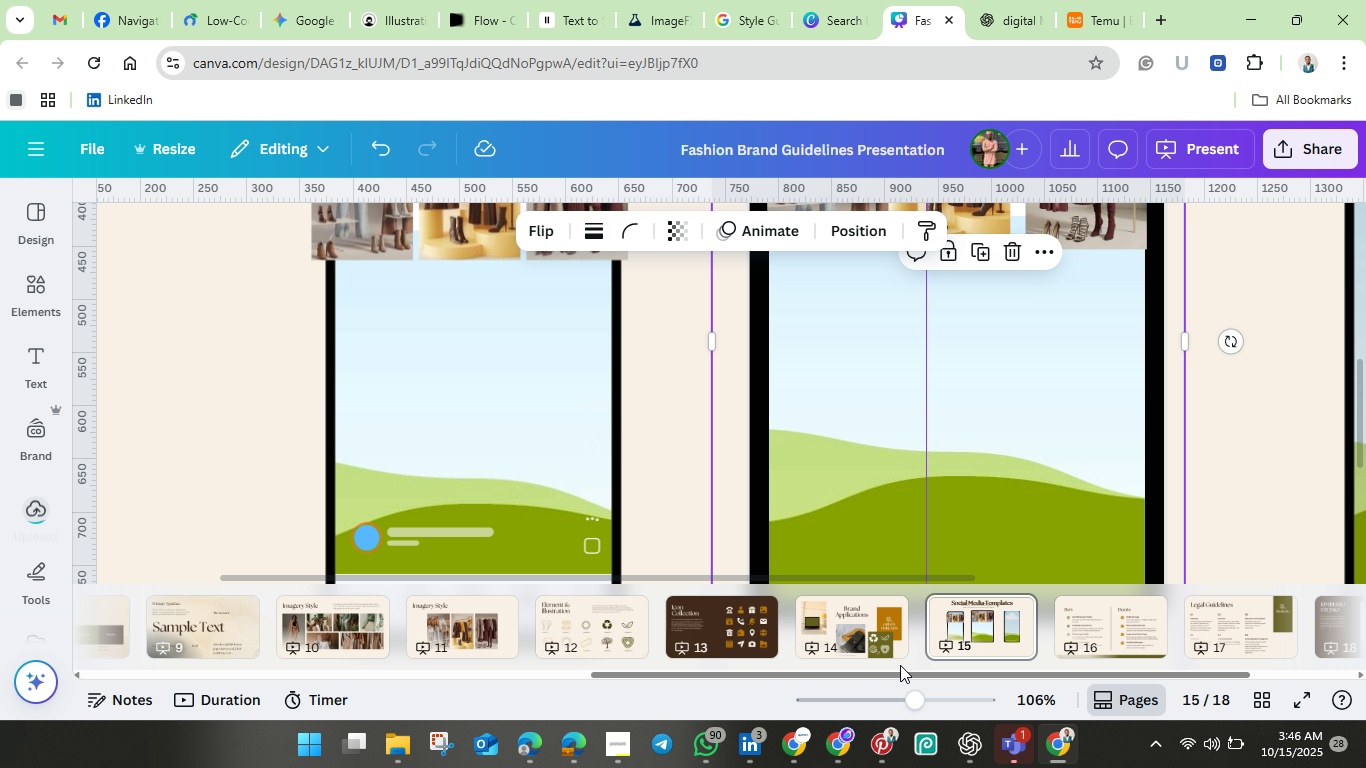 
wait(6.45)
 